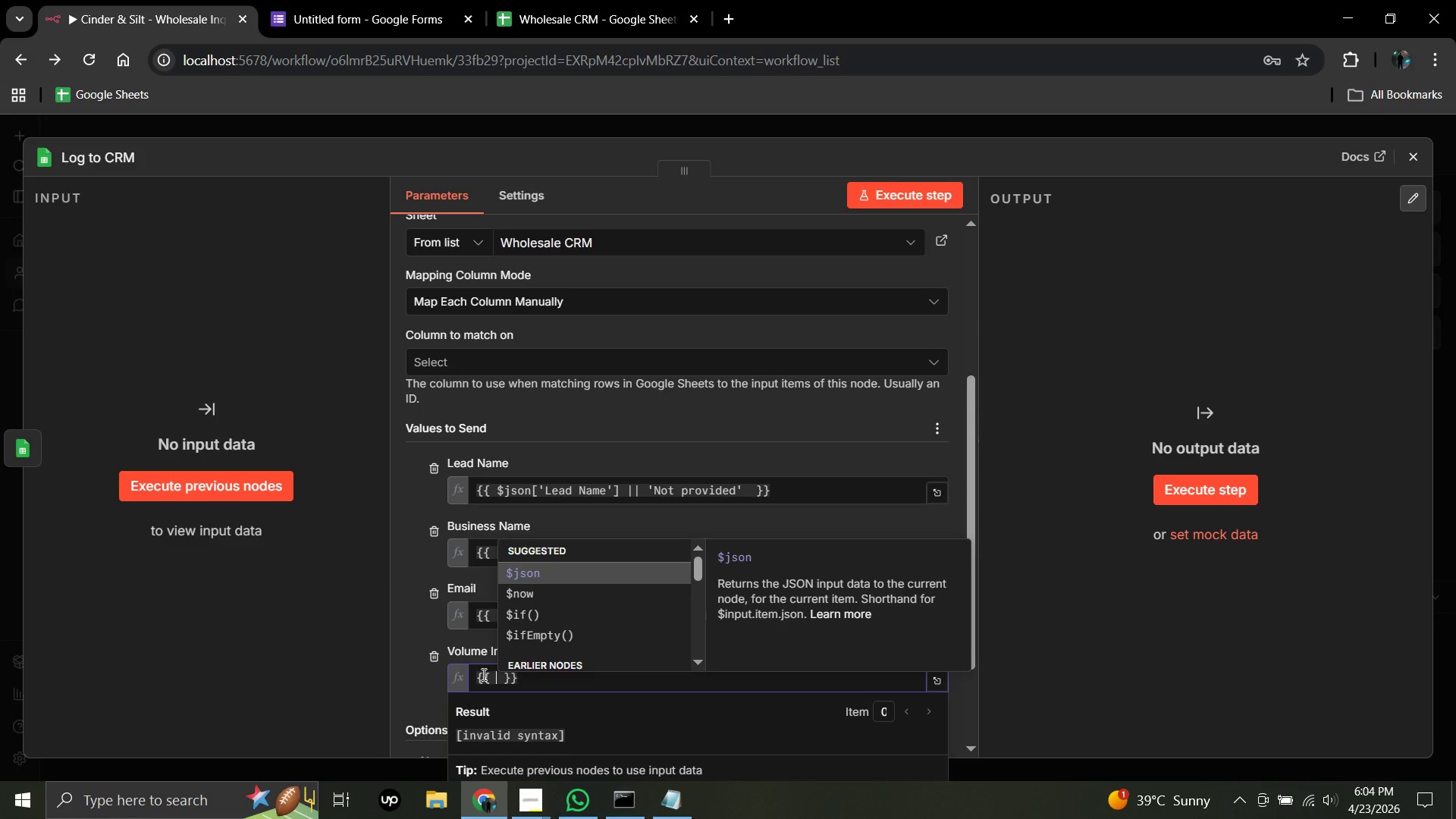 
type($json[')
 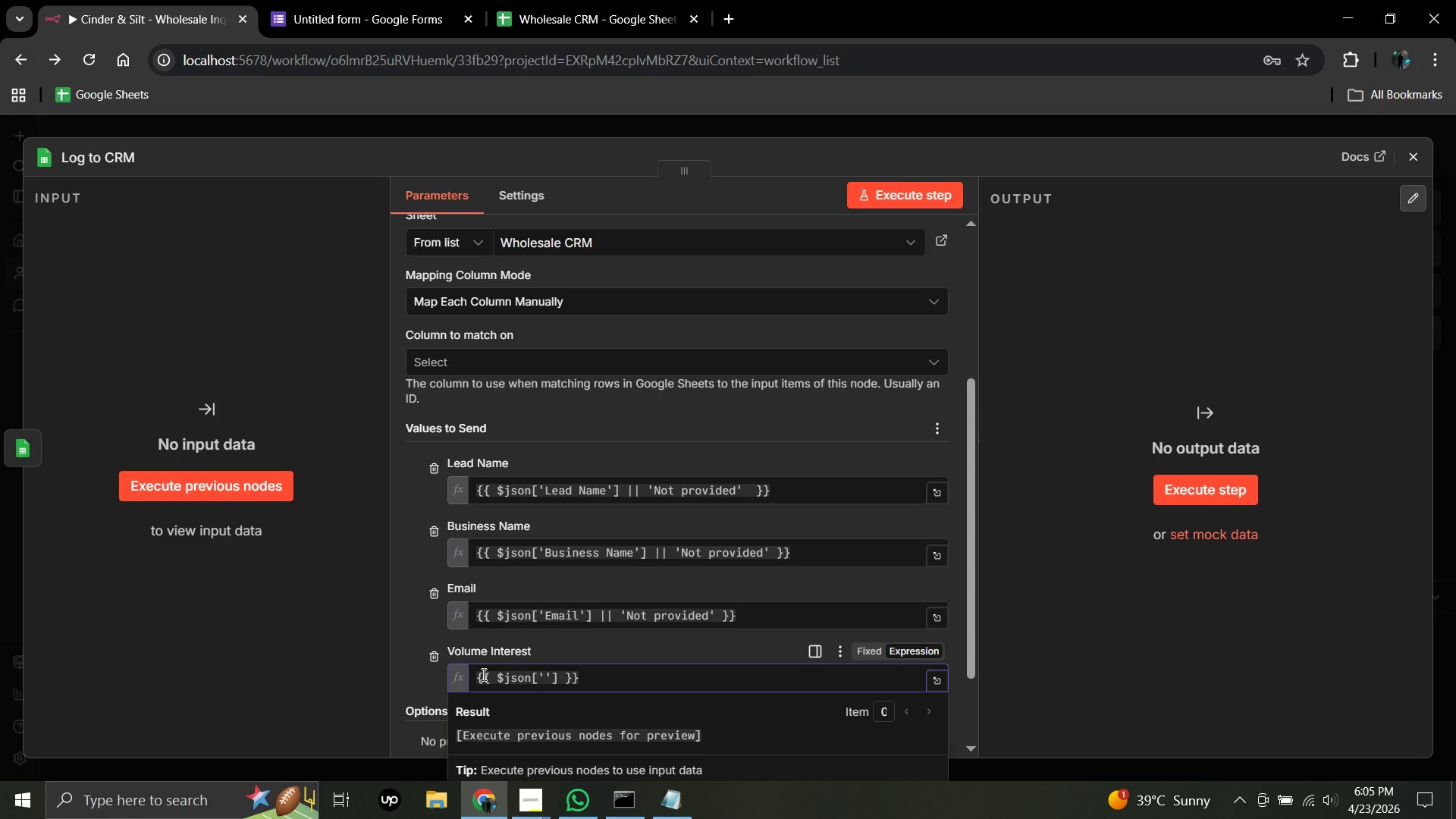 
wait(5.59)
 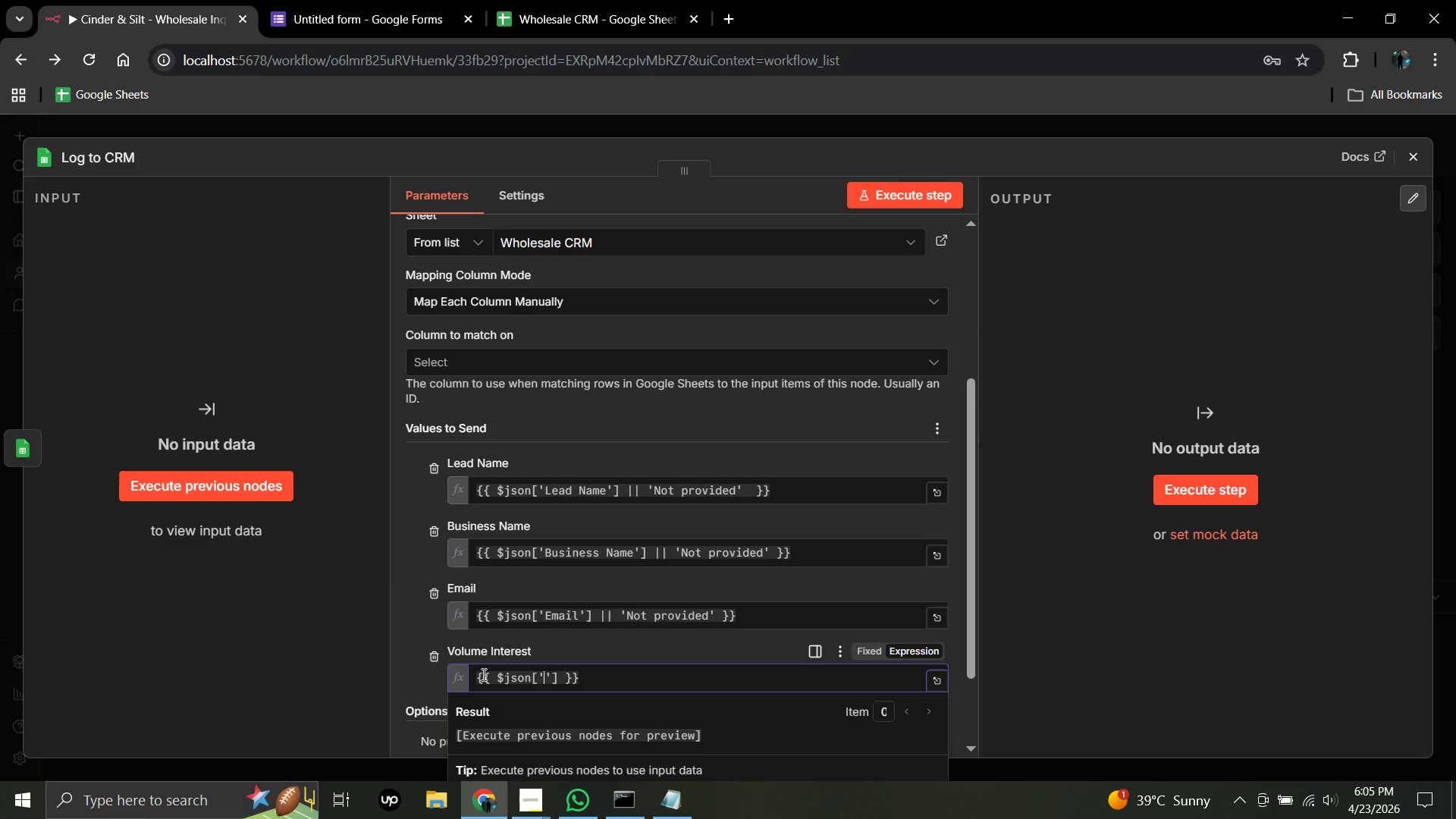 
type(Volume Interest)
 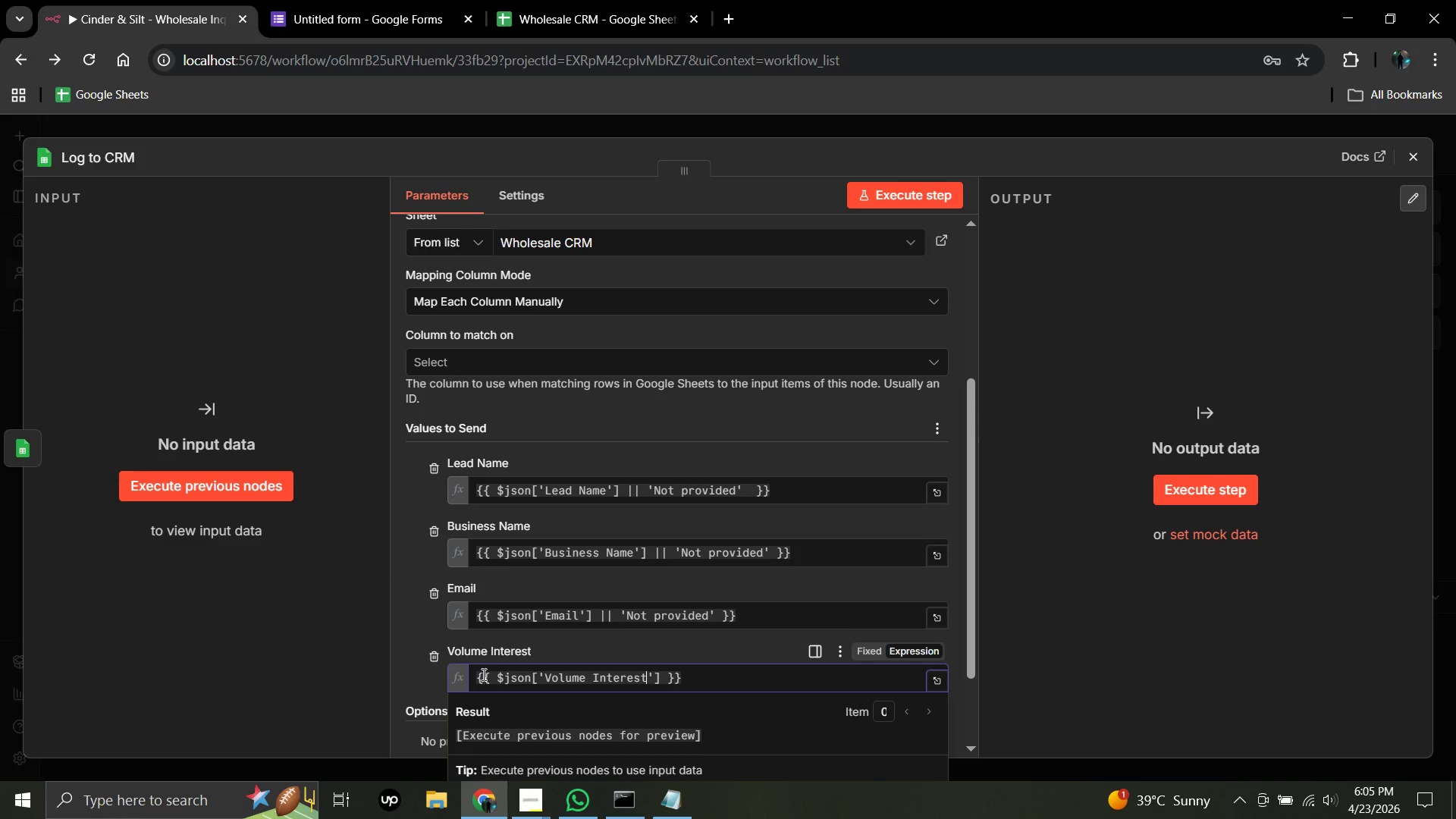 
left_click([661, 679])
 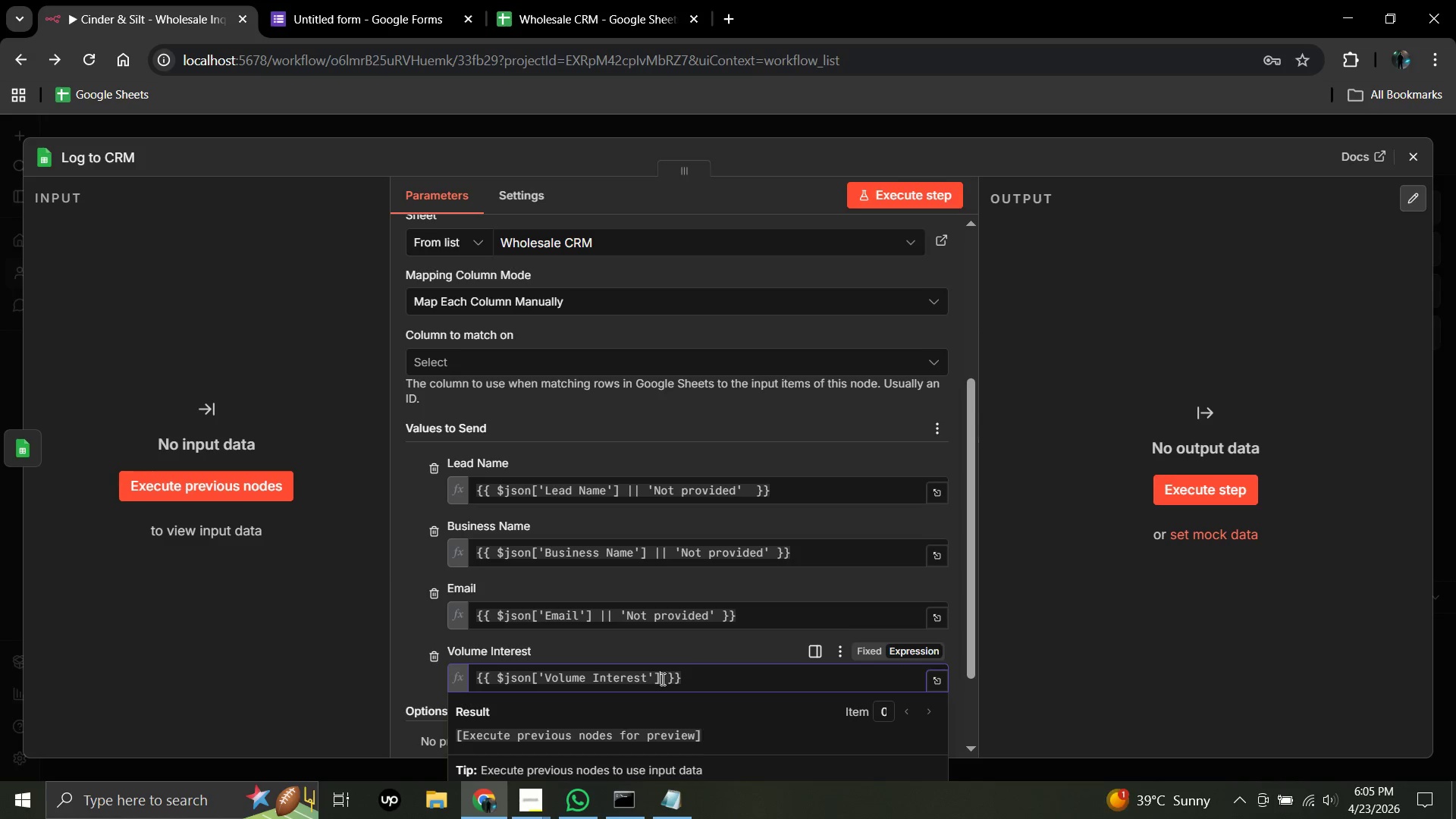 
hold_key(key=Space, duration=0.31)
 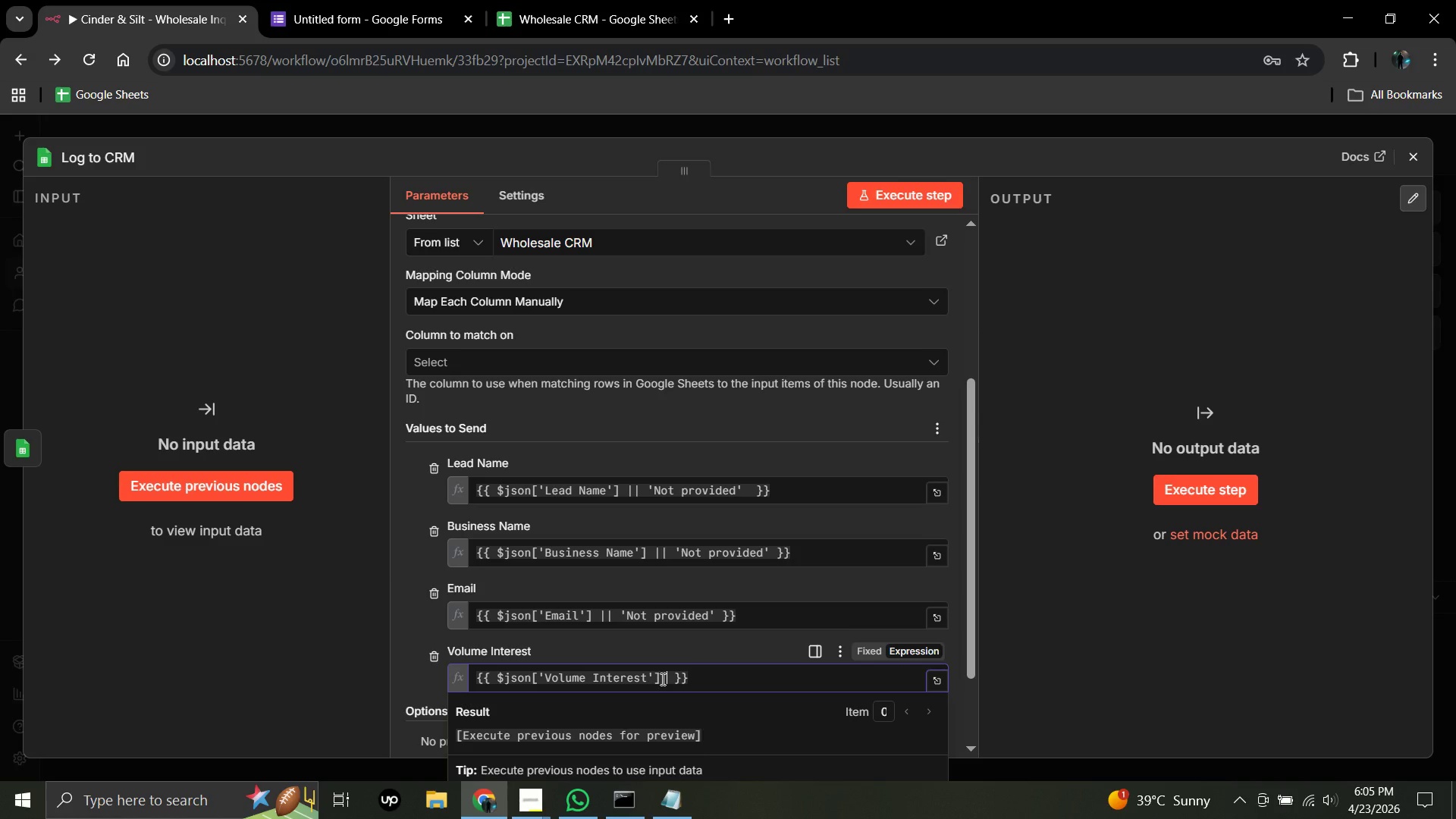 
hold_key(key=ShiftRight, duration=0.41)
 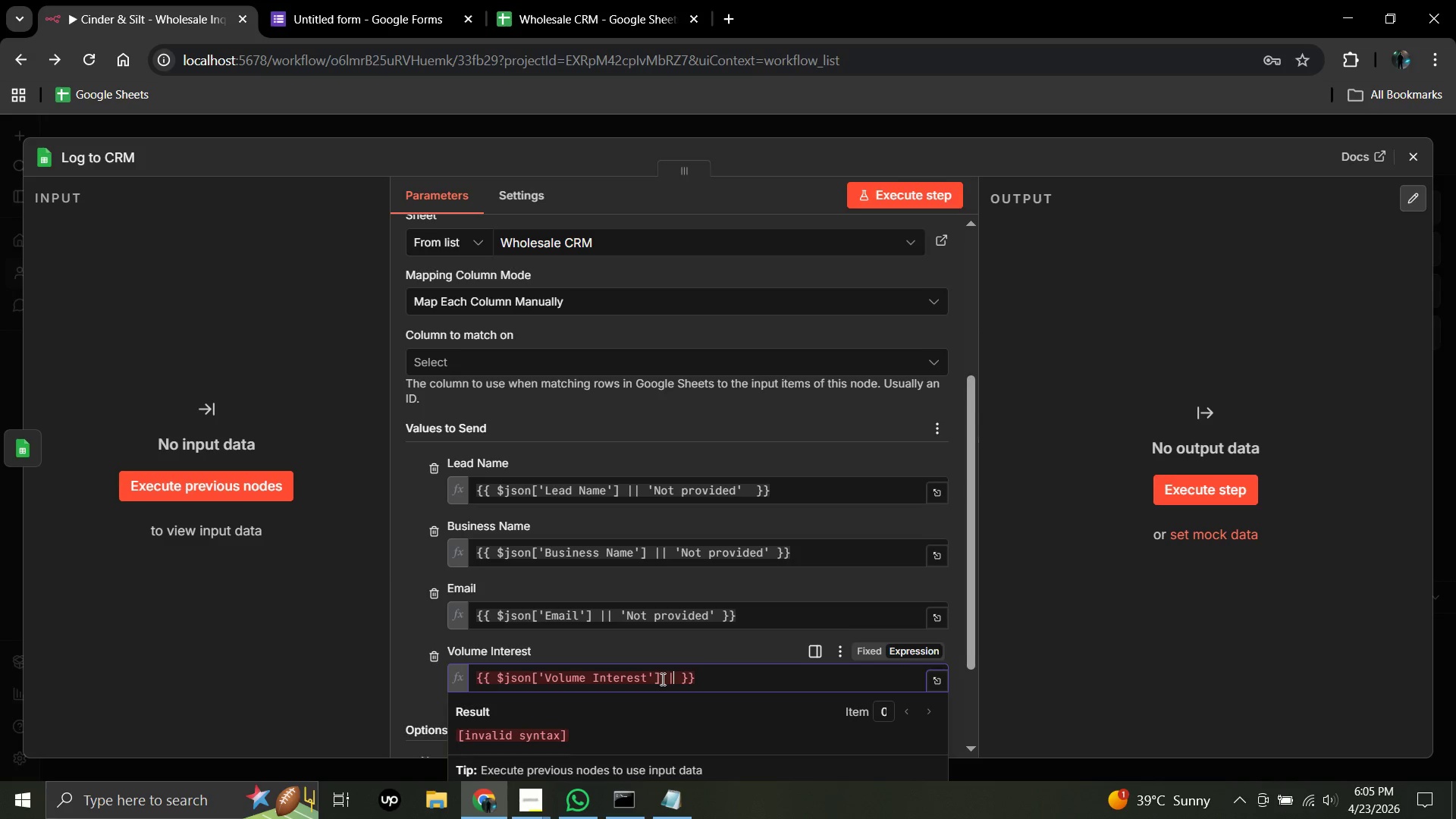 
hold_key(key=Backslash, duration=0.31)
 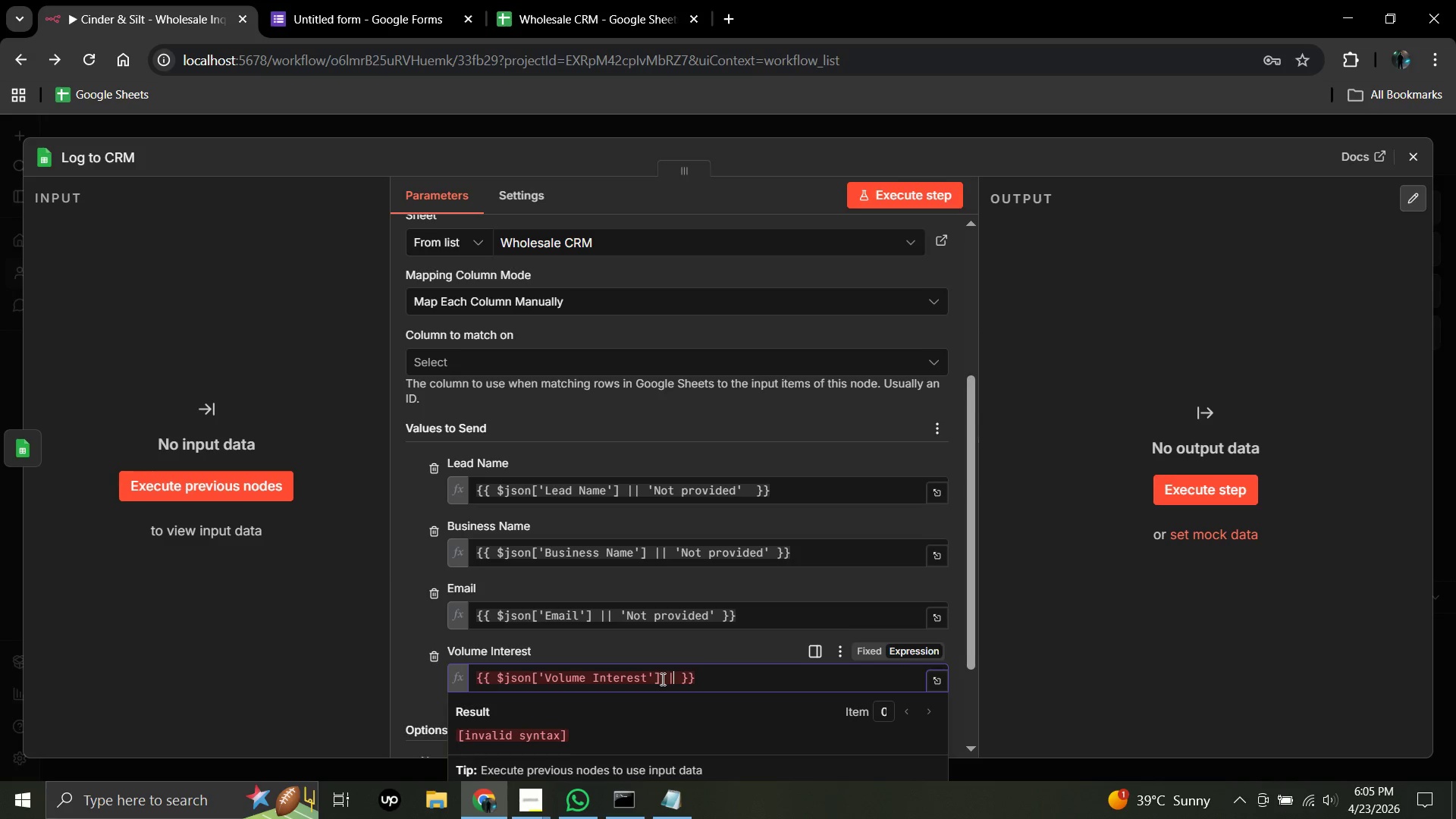 
type(| 'Not provided)
 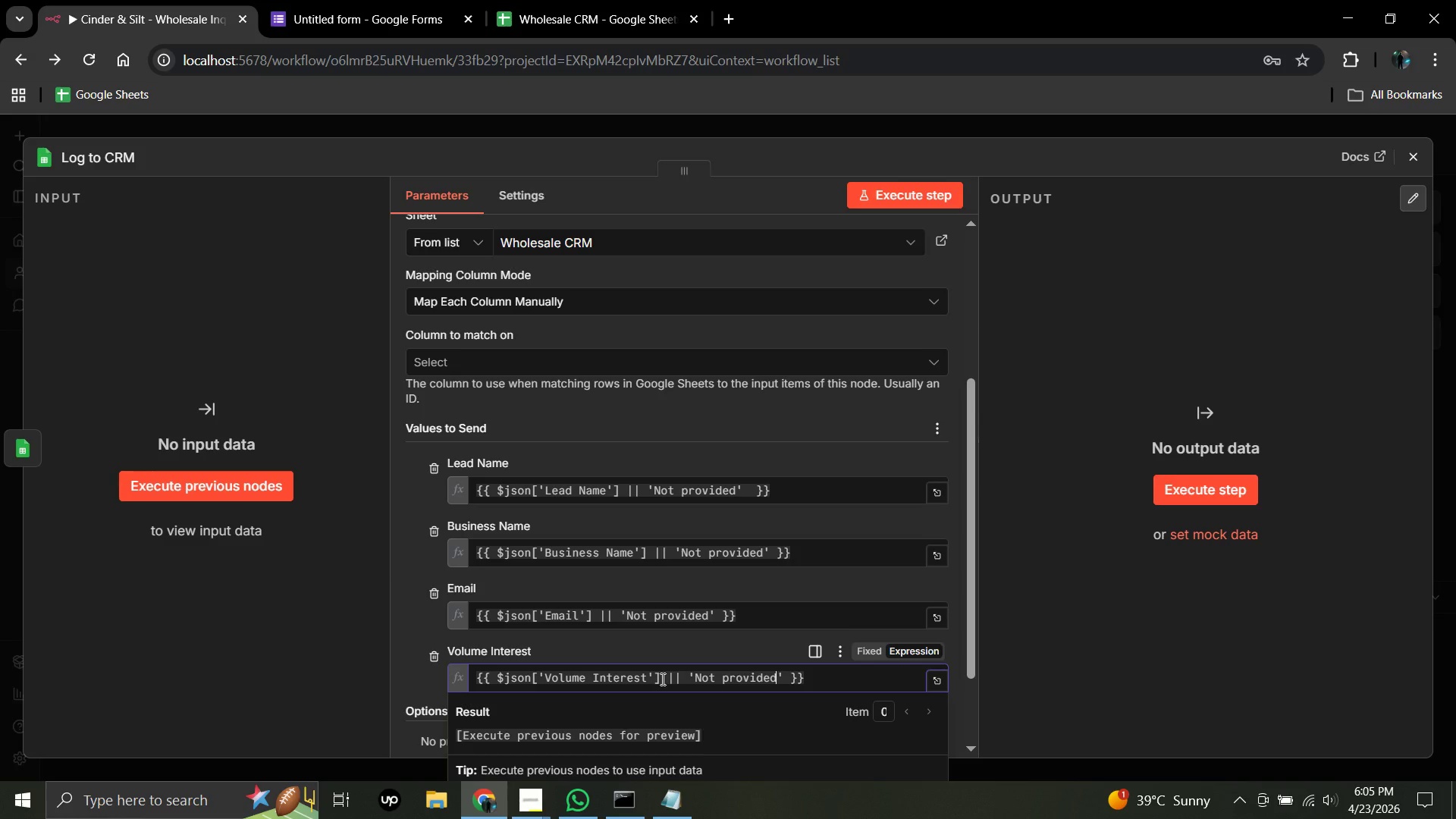 
left_click([268, 688])
 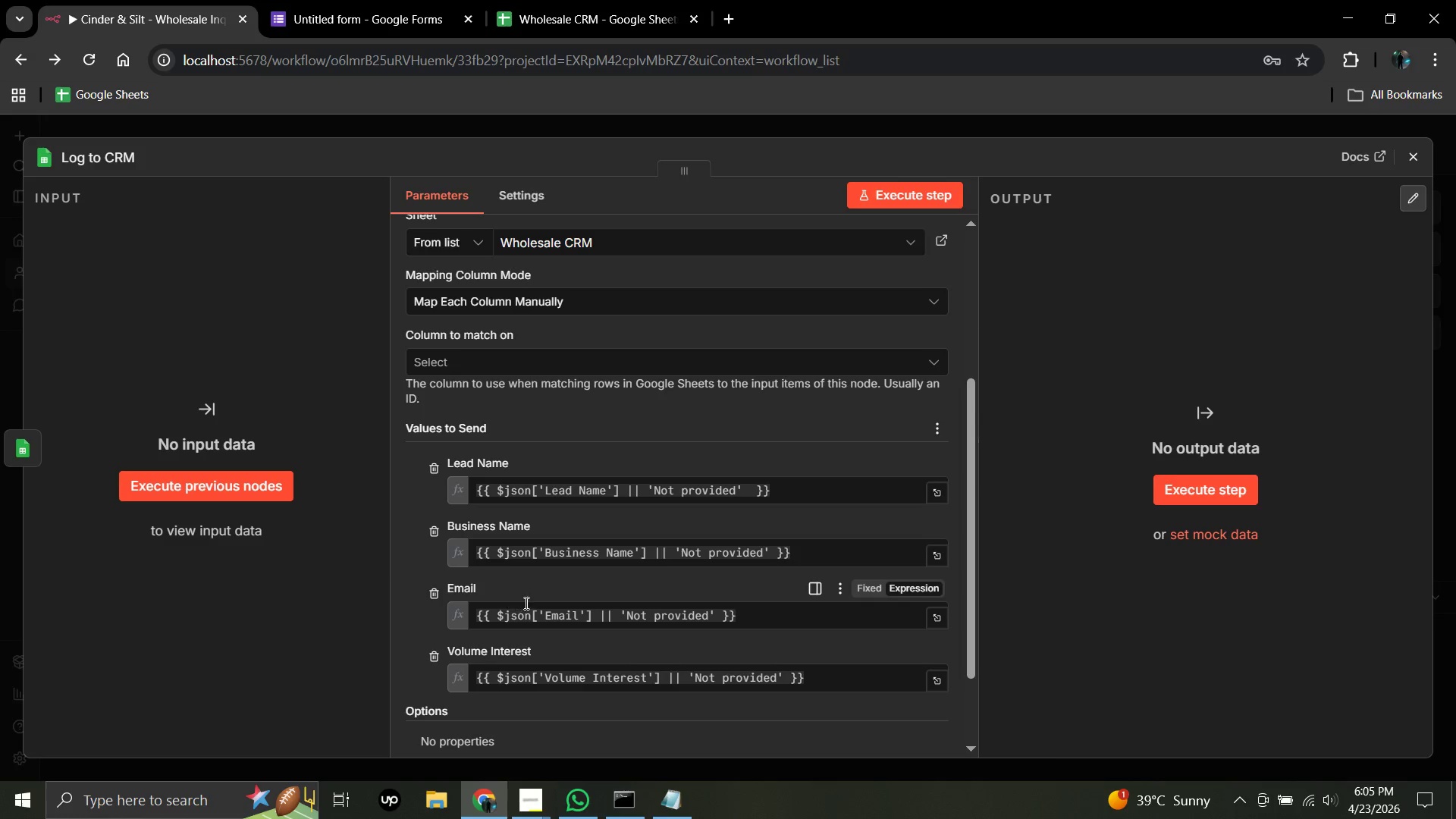 
scroll: coordinate [525, 603], scroll_direction: down, amount: 13.0
 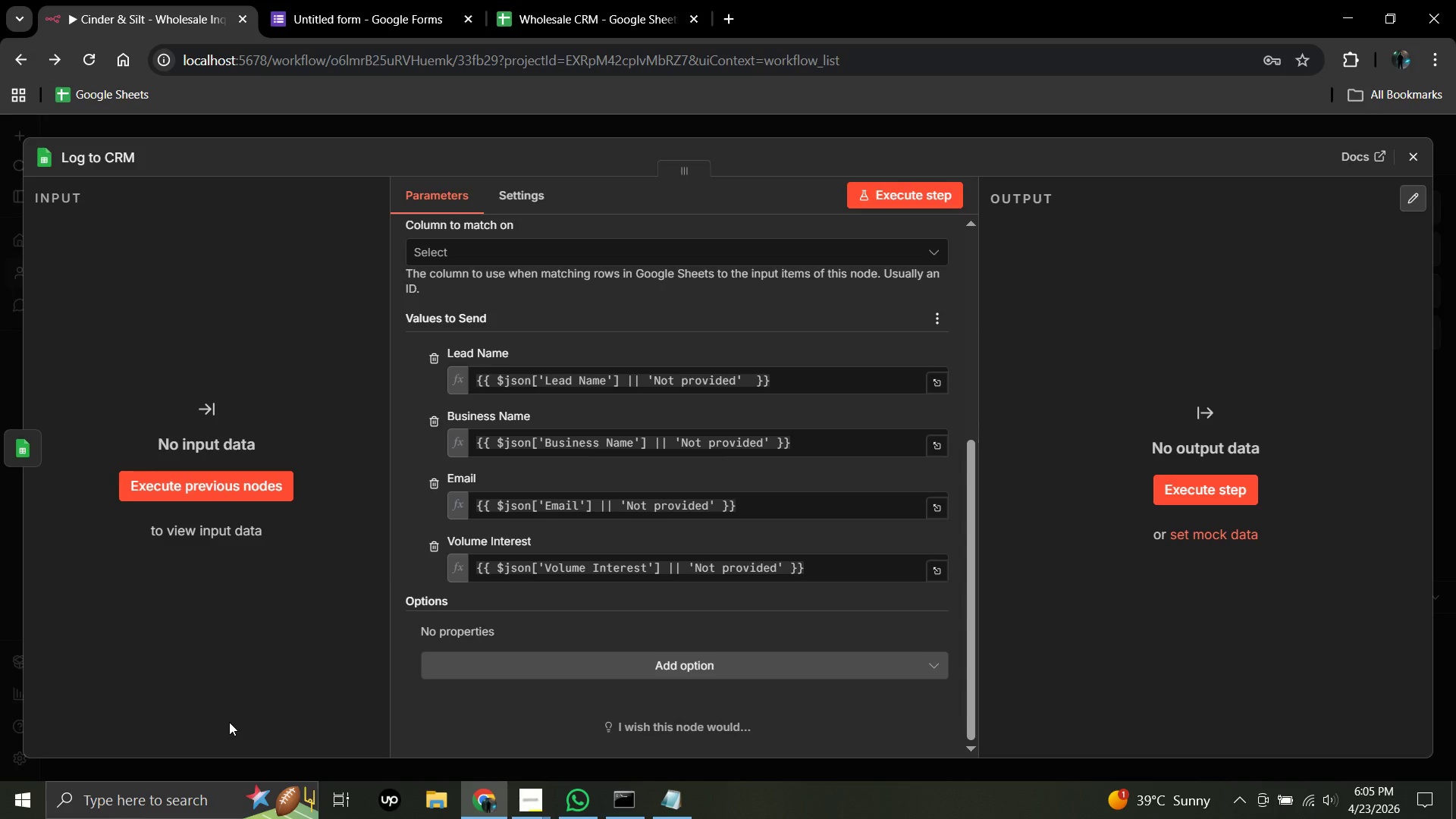 
wait(13.58)
 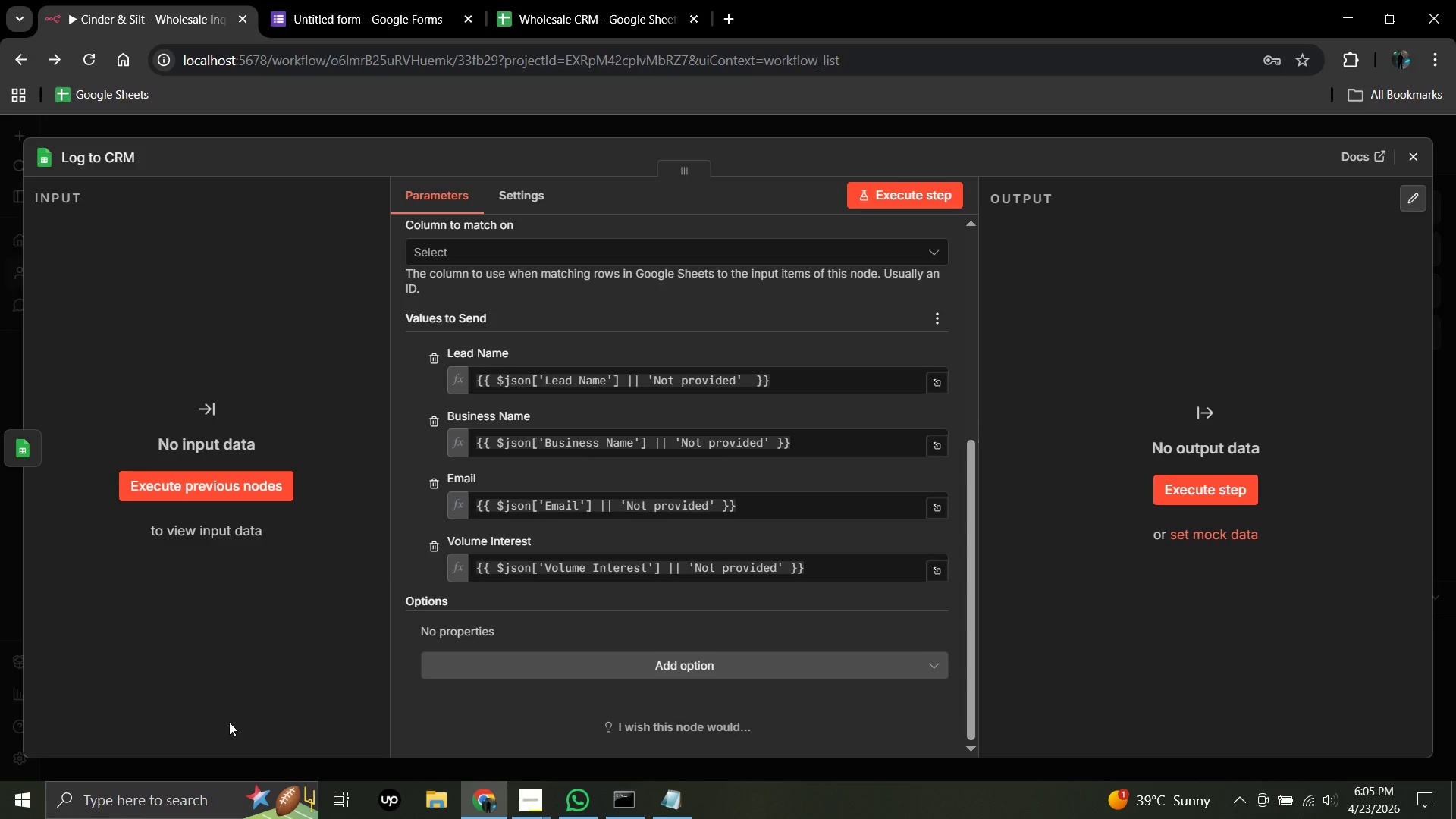 
left_click([518, 30])
 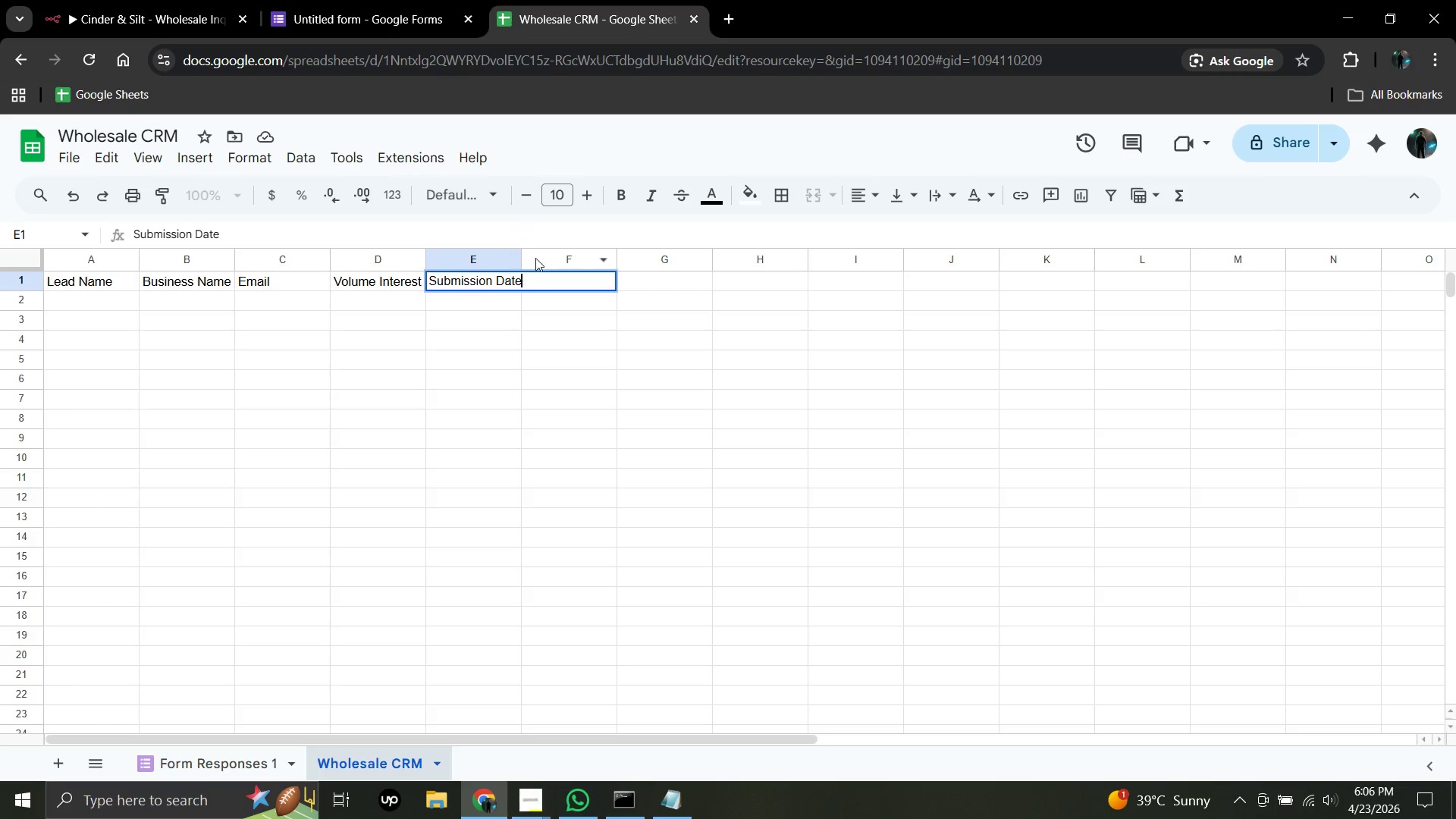 
left_click([522, 335])
 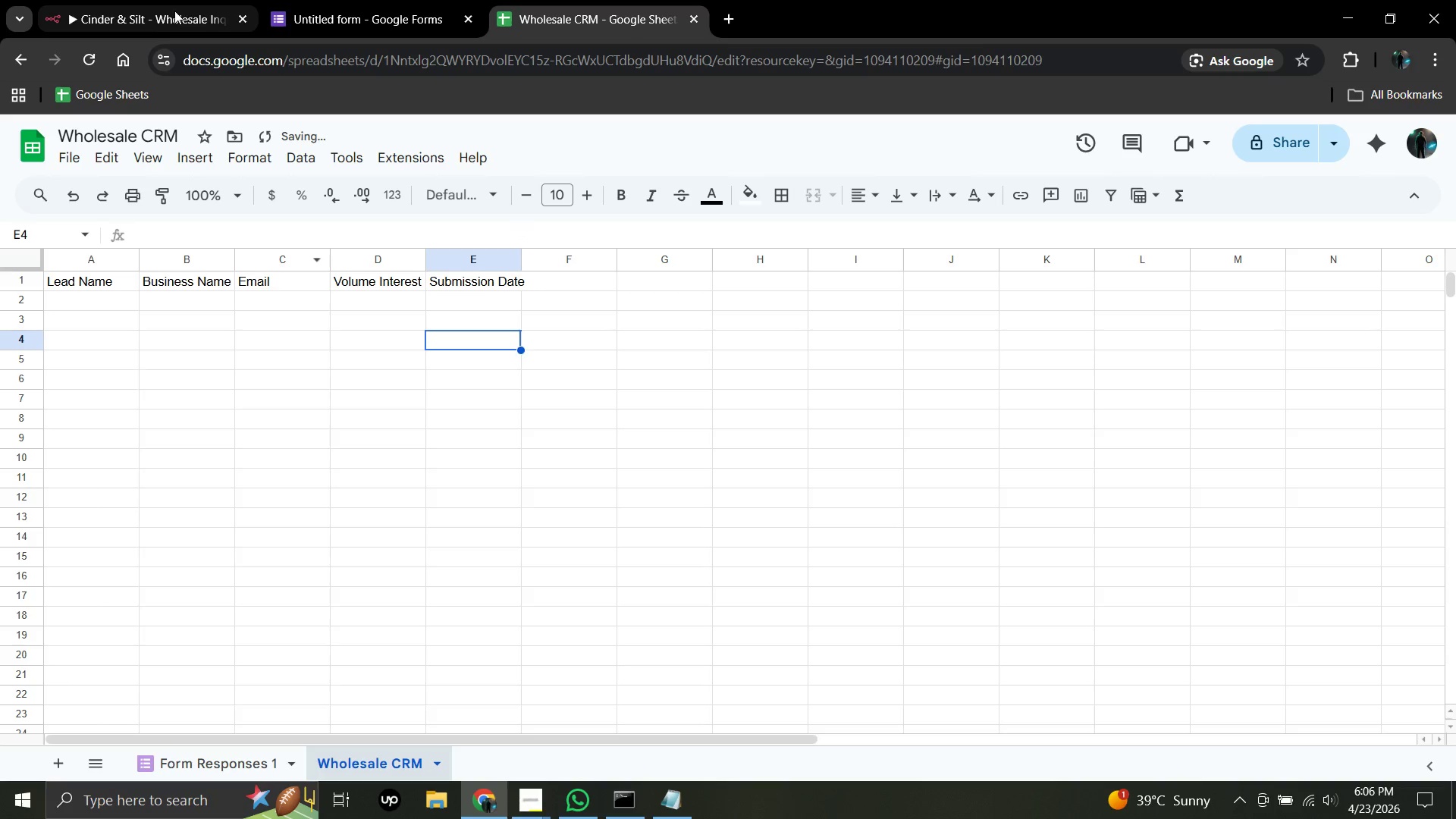 
left_click([174, 11])
 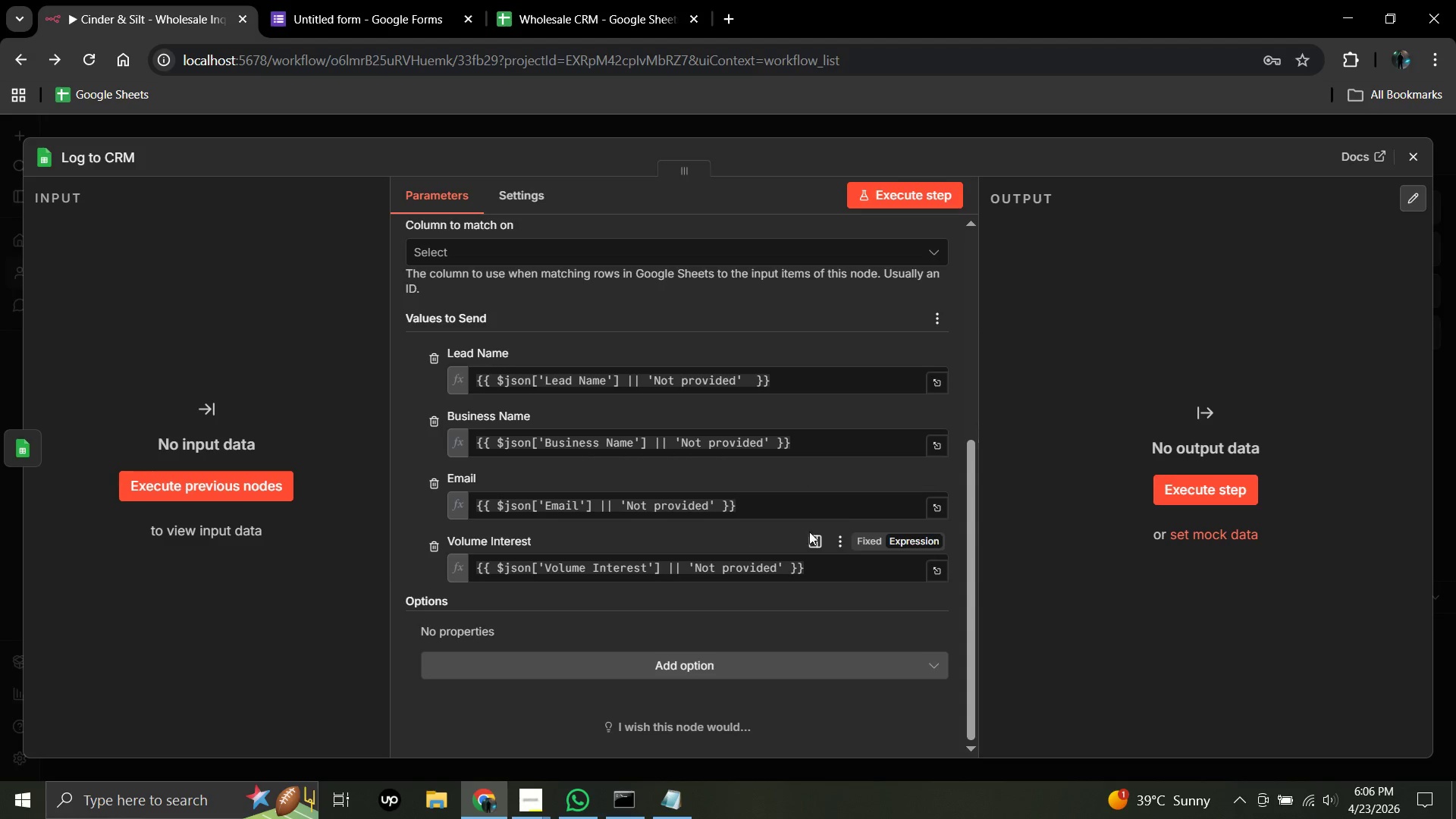 
scroll: coordinate [808, 447], scroll_direction: up, amount: 1.0
 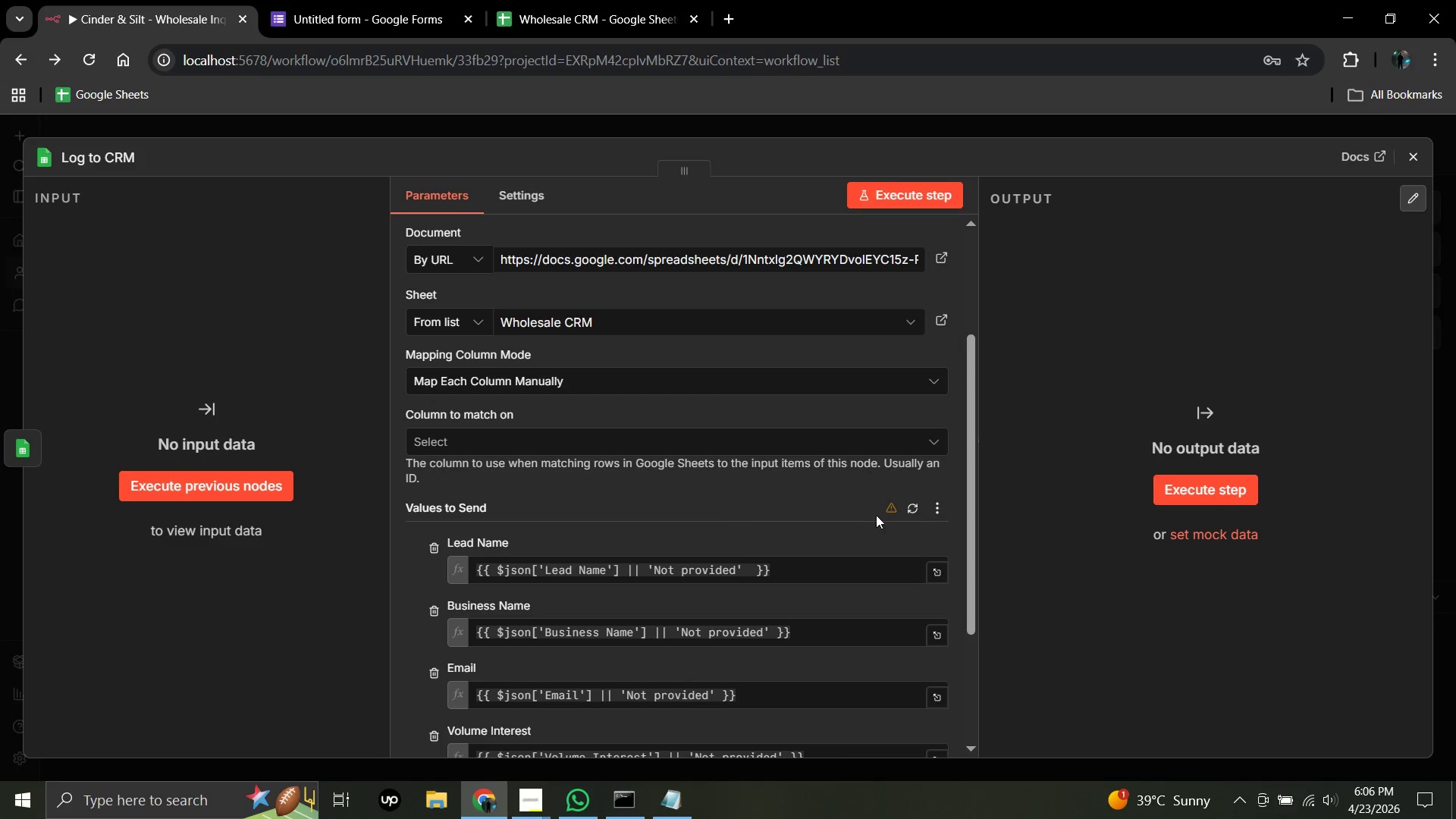 
left_click([906, 512])
 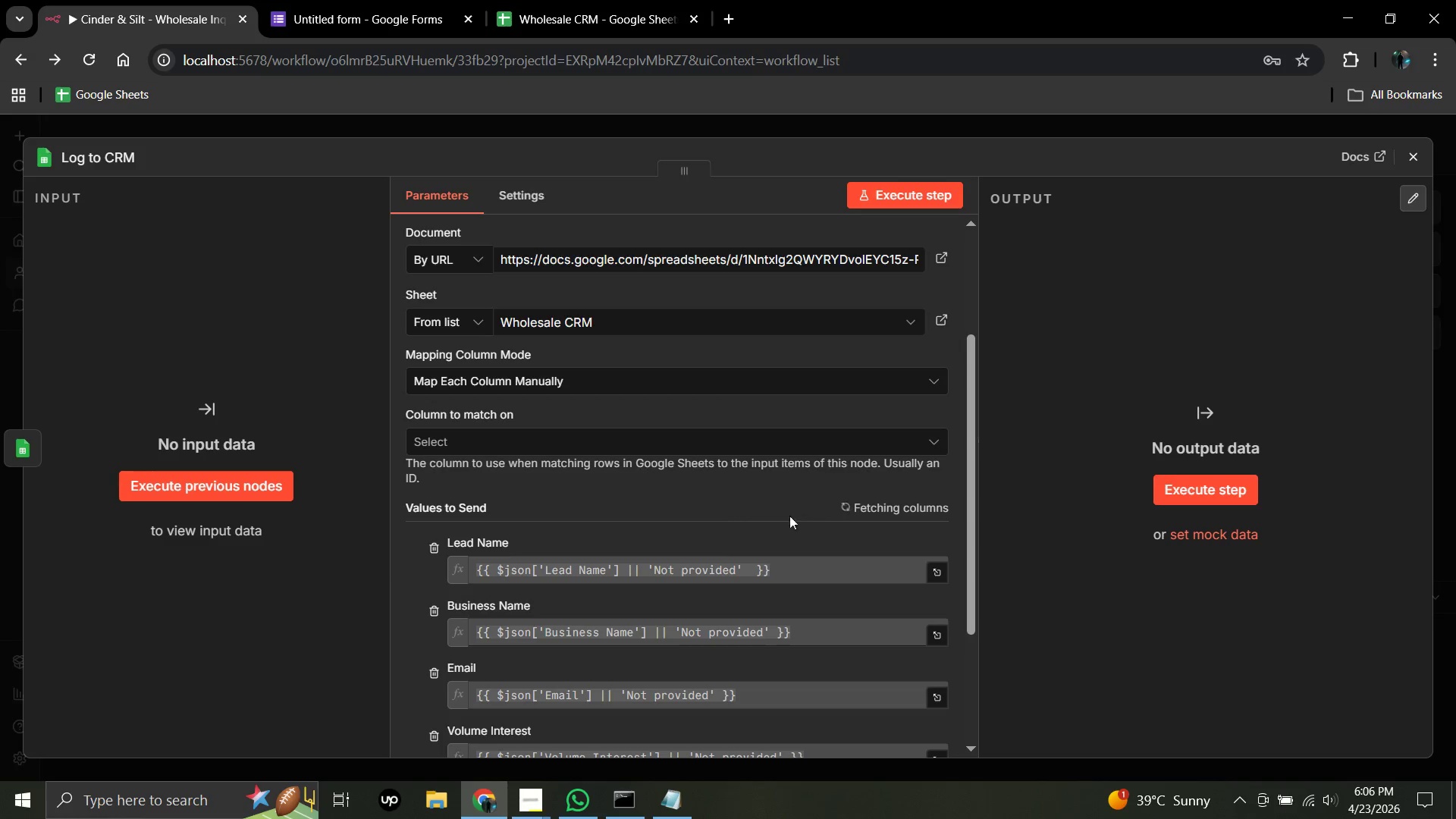 
scroll: coordinate [753, 513], scroll_direction: down, amount: 3.0
 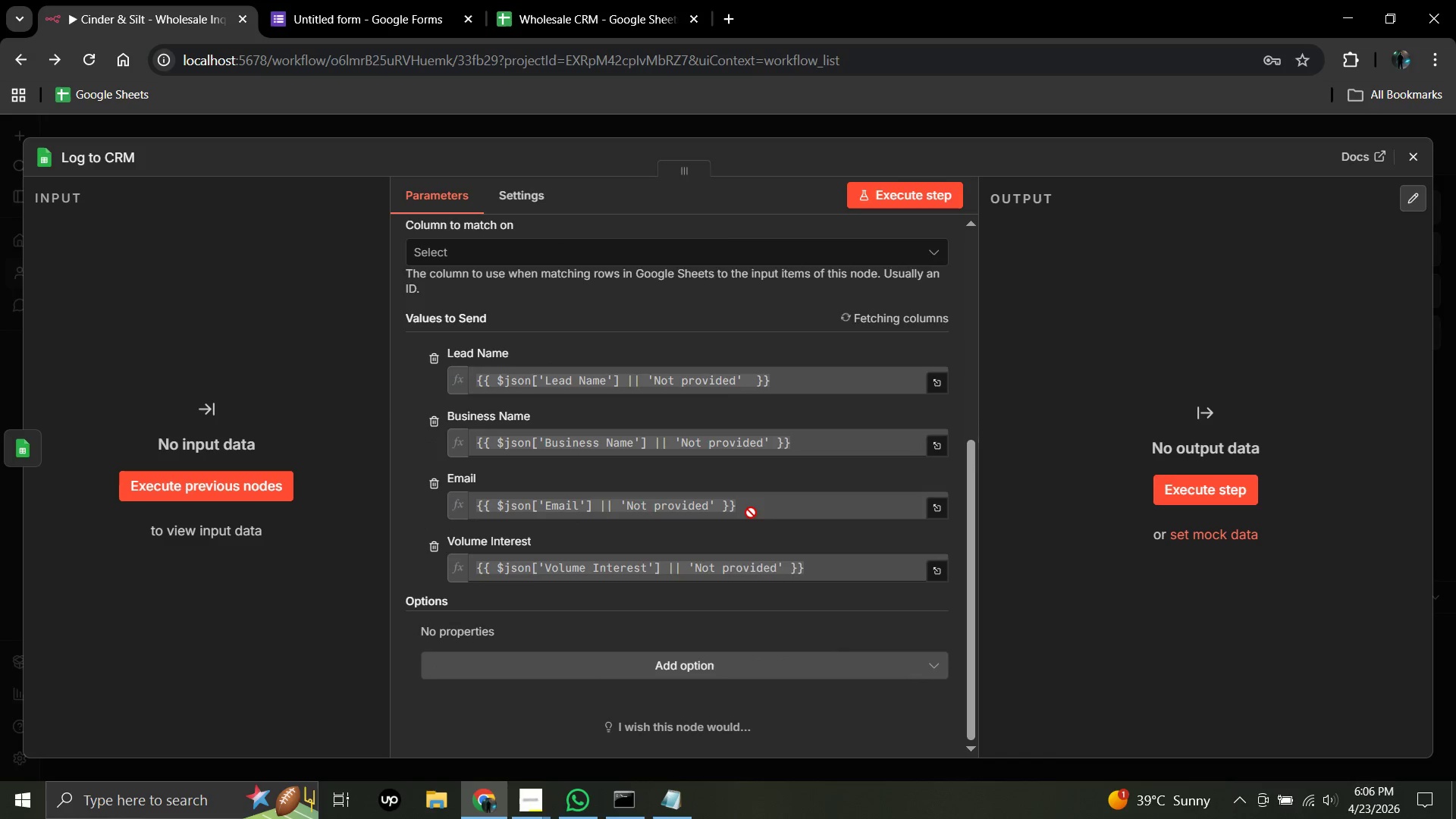 
mouse_move([733, 519])
 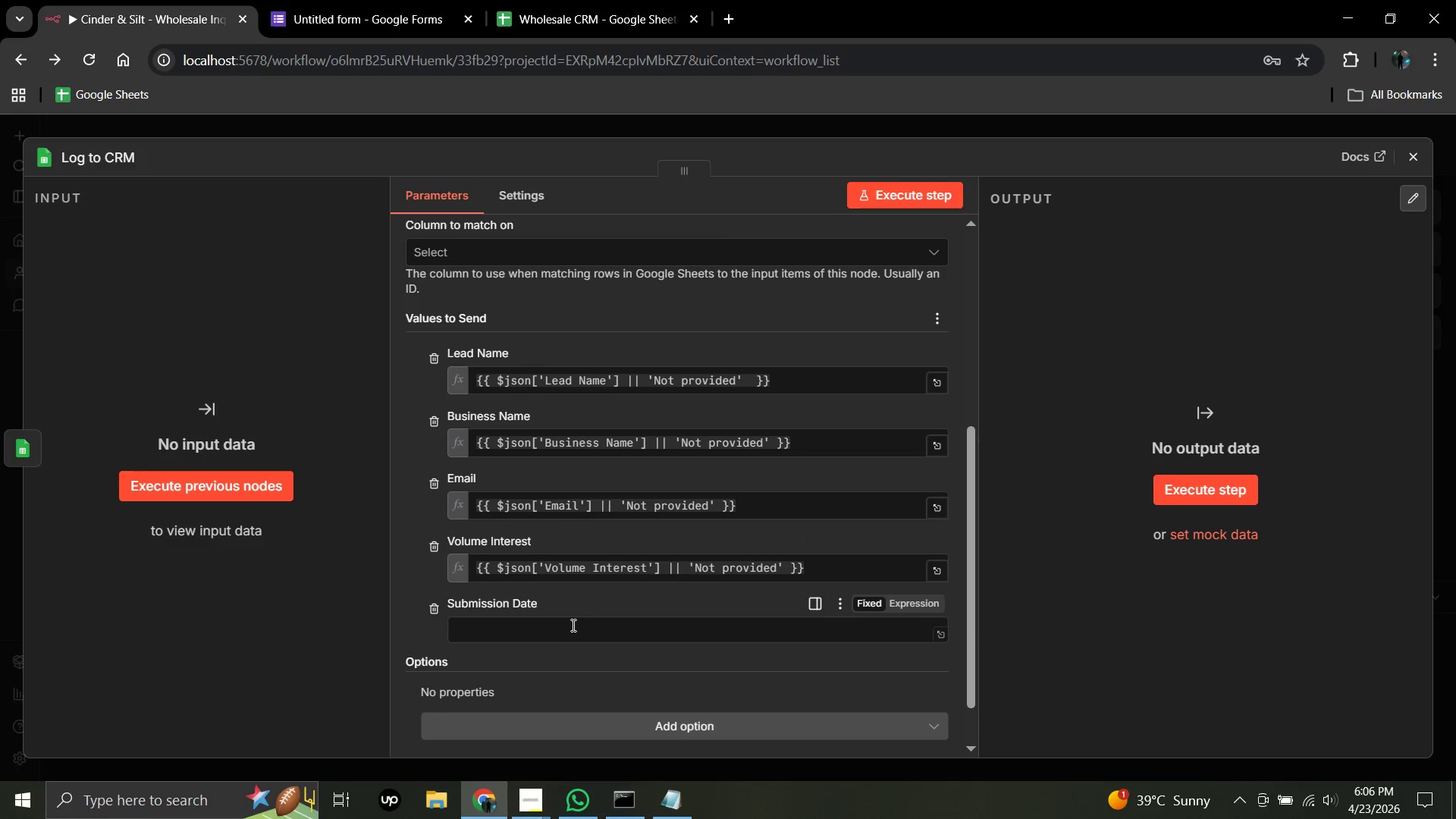 
left_click([571, 625])
 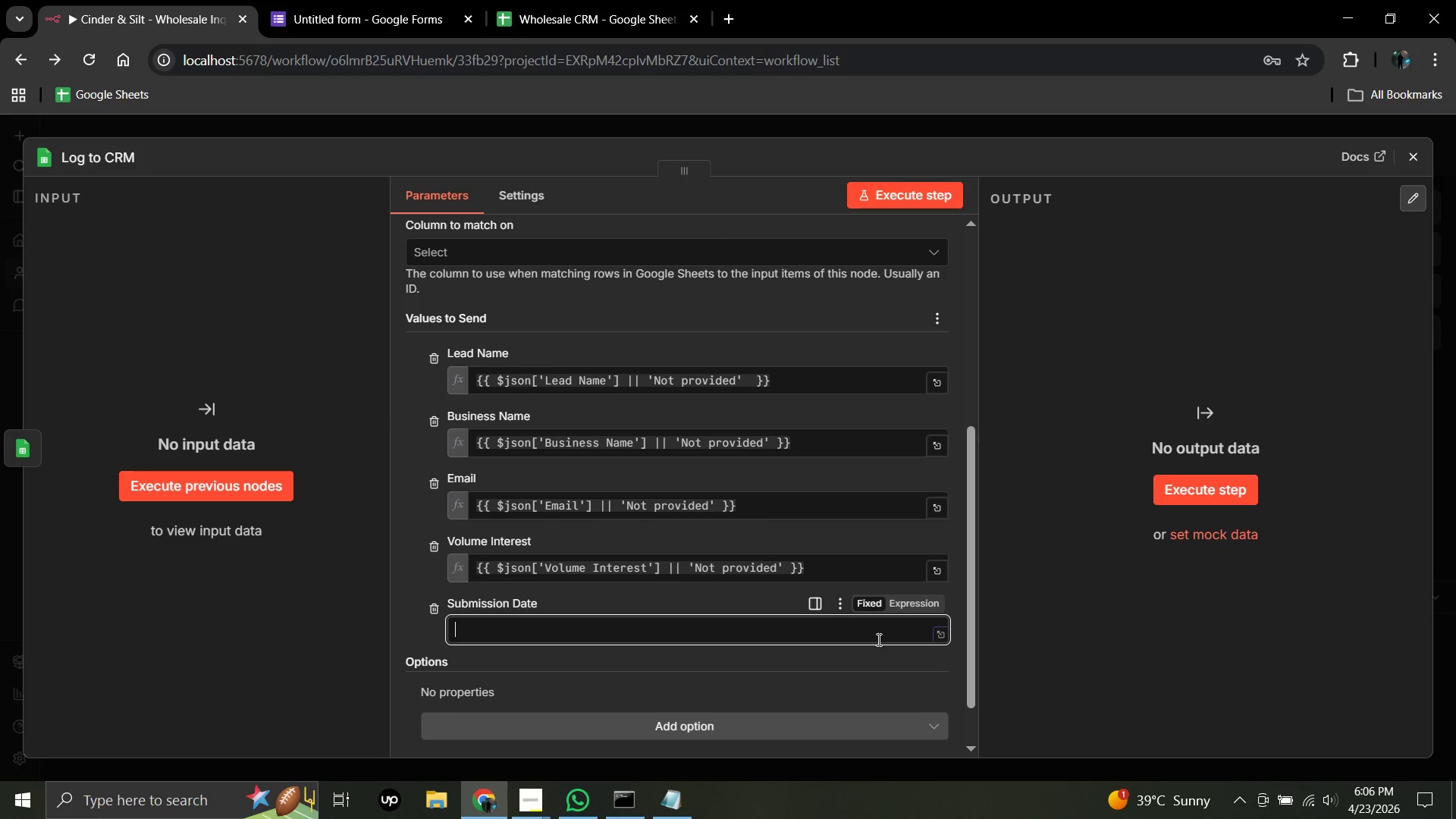 
wait(6.31)
 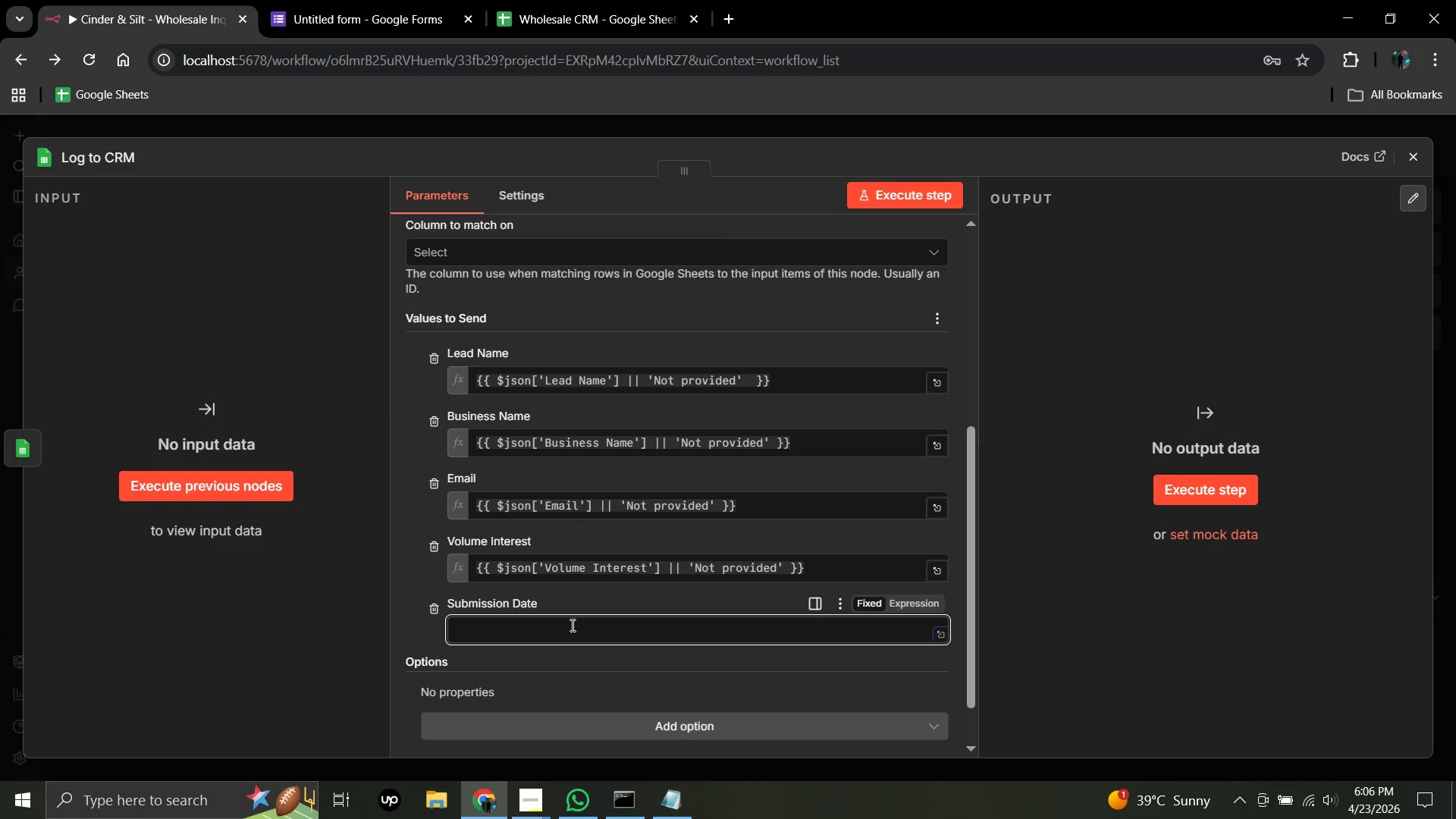 
left_click([906, 606])
 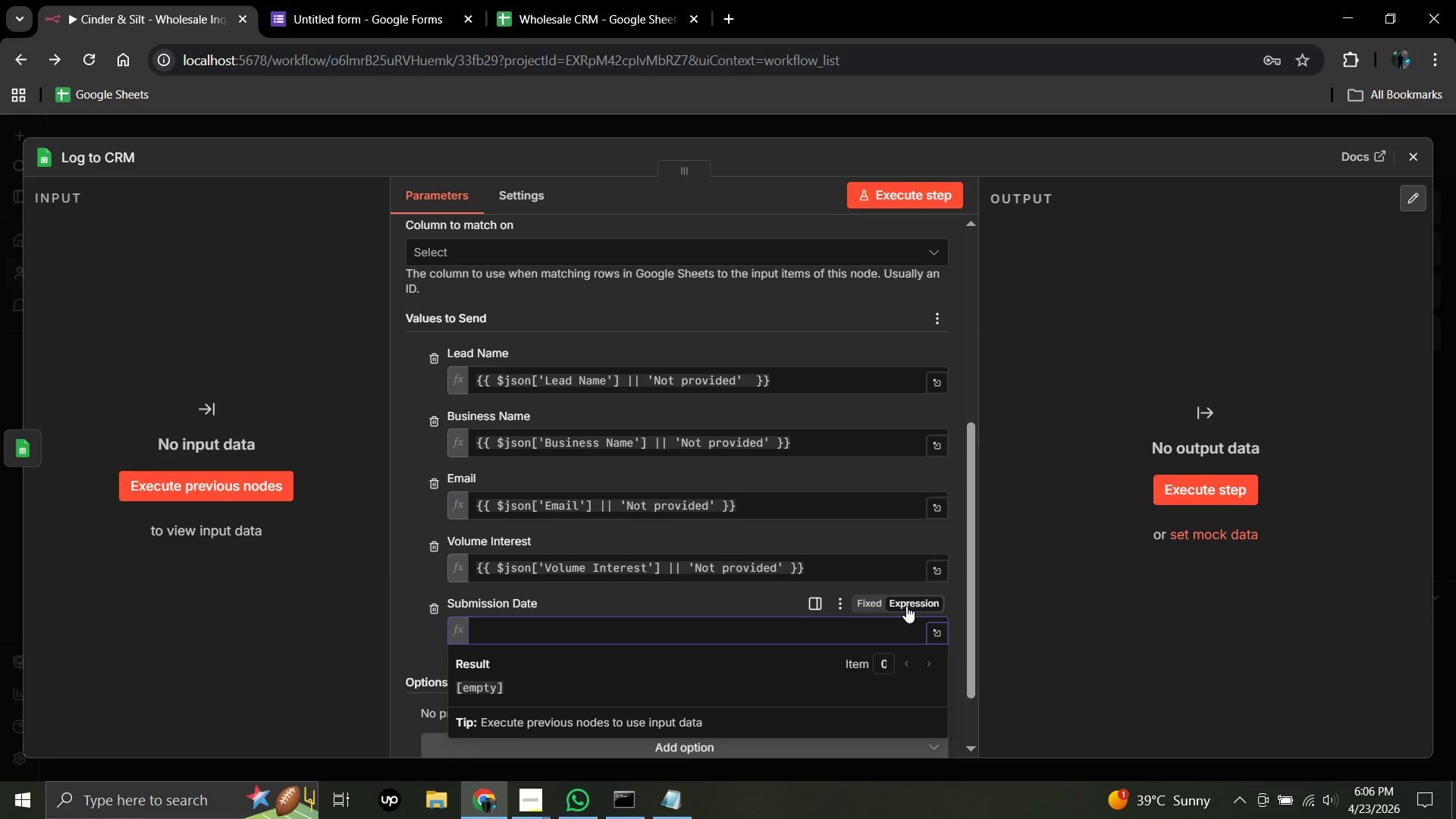 
key(Shift+BracketLeft)
 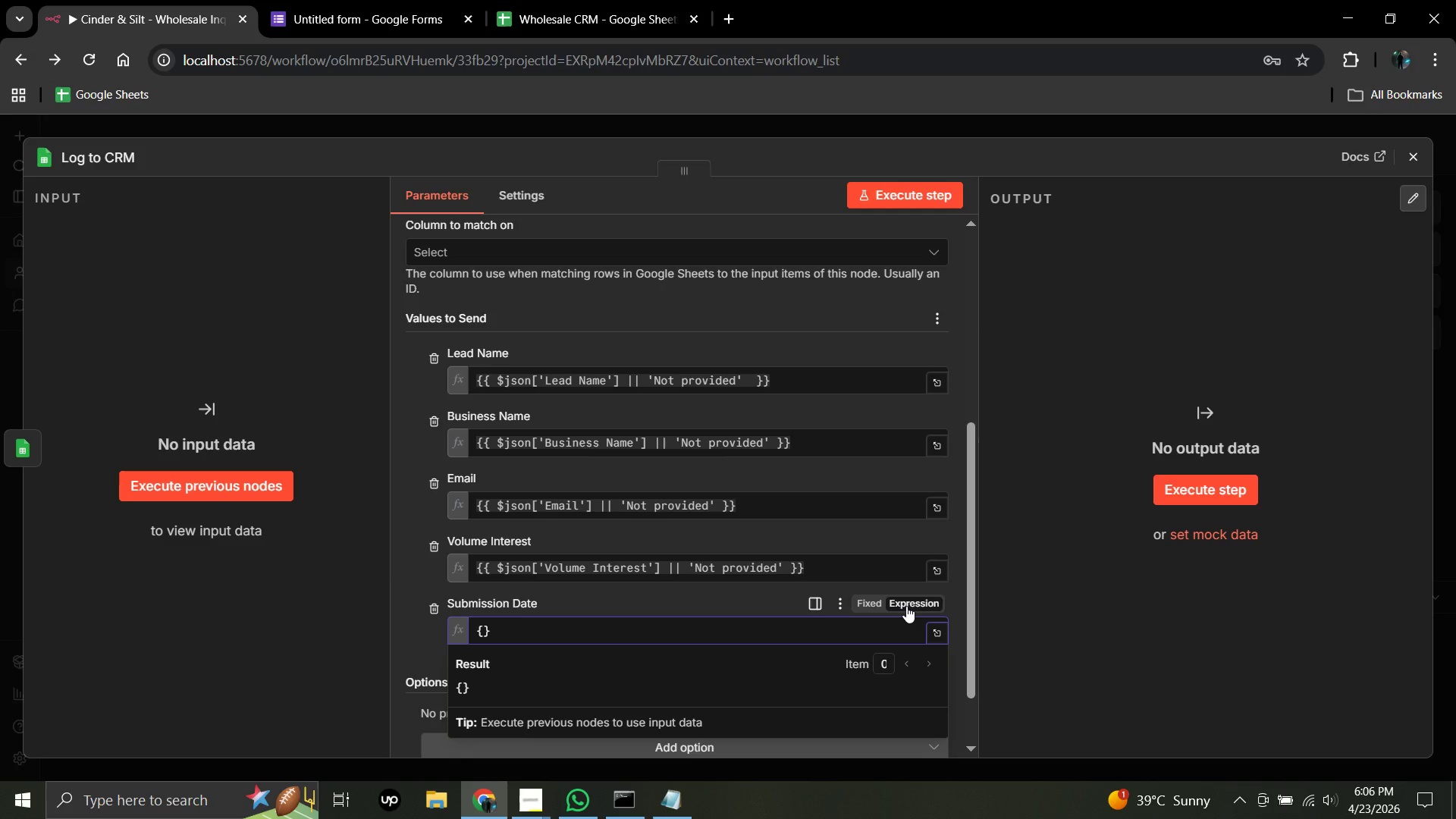 
type({$)
key(Backspace)
type(new Date()
 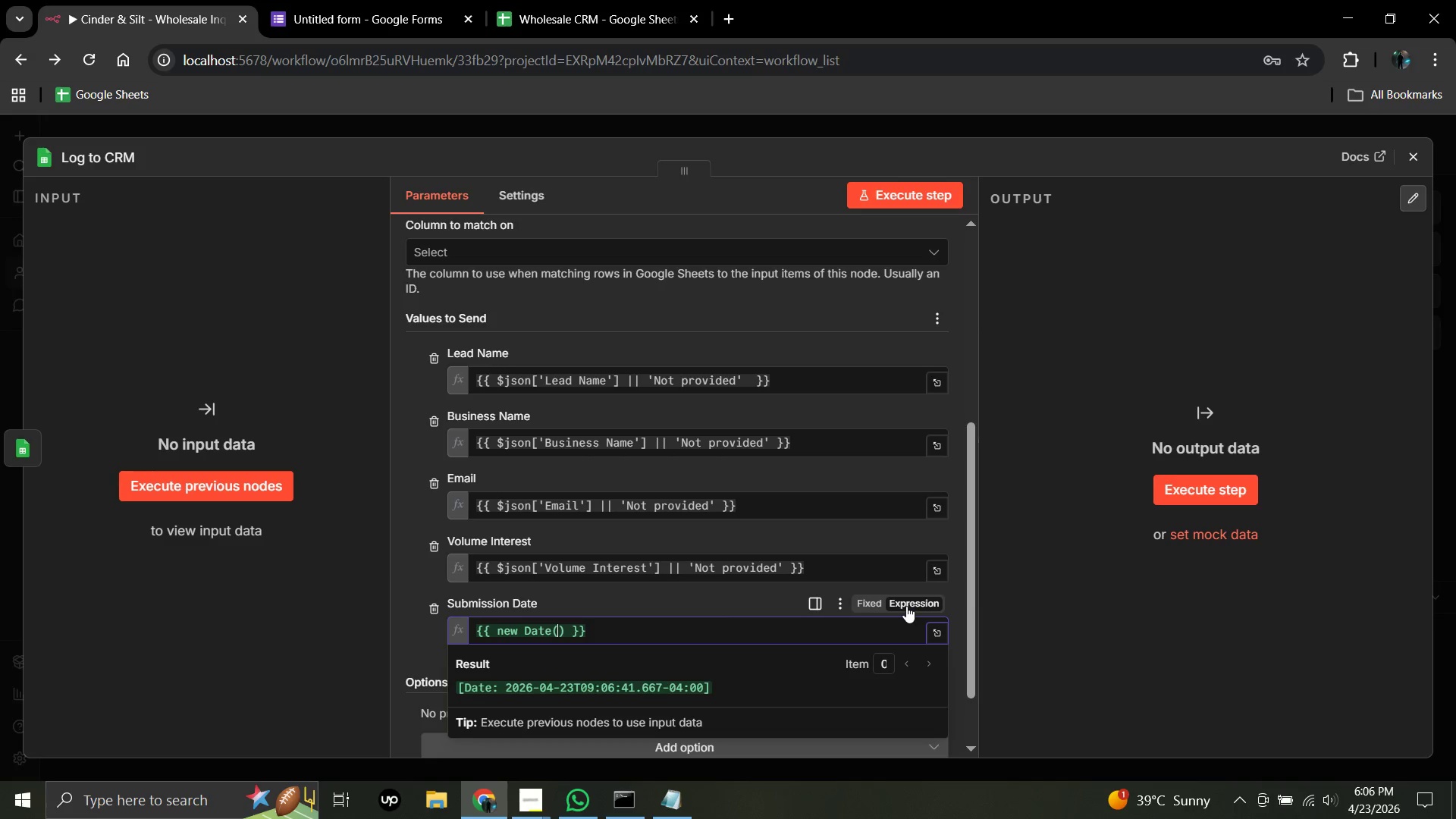 
left_click([566, 627])
 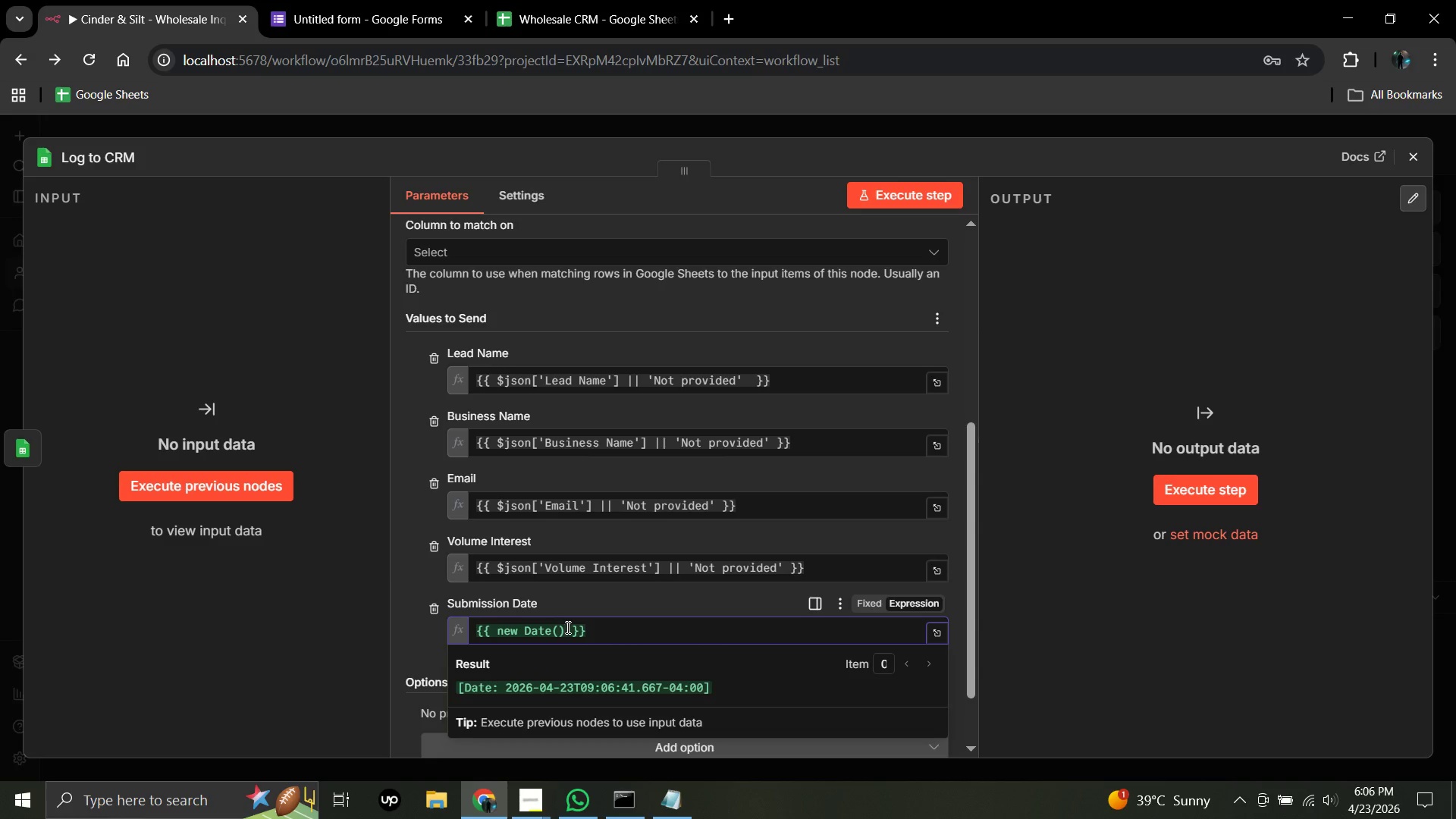 
type(.toISOSr)
key(Backspace)
type(tring)
 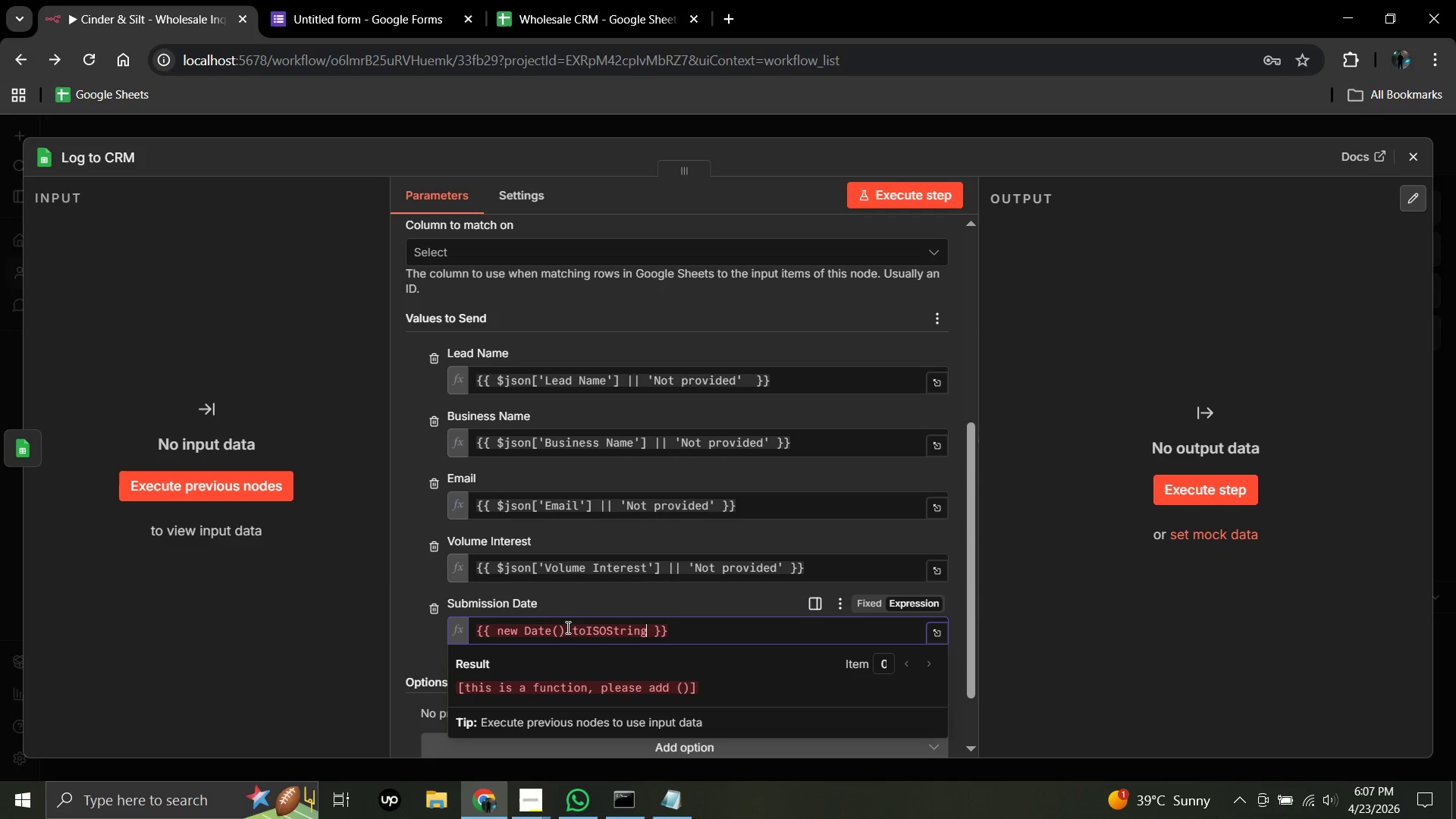 
key(Shift+9)
 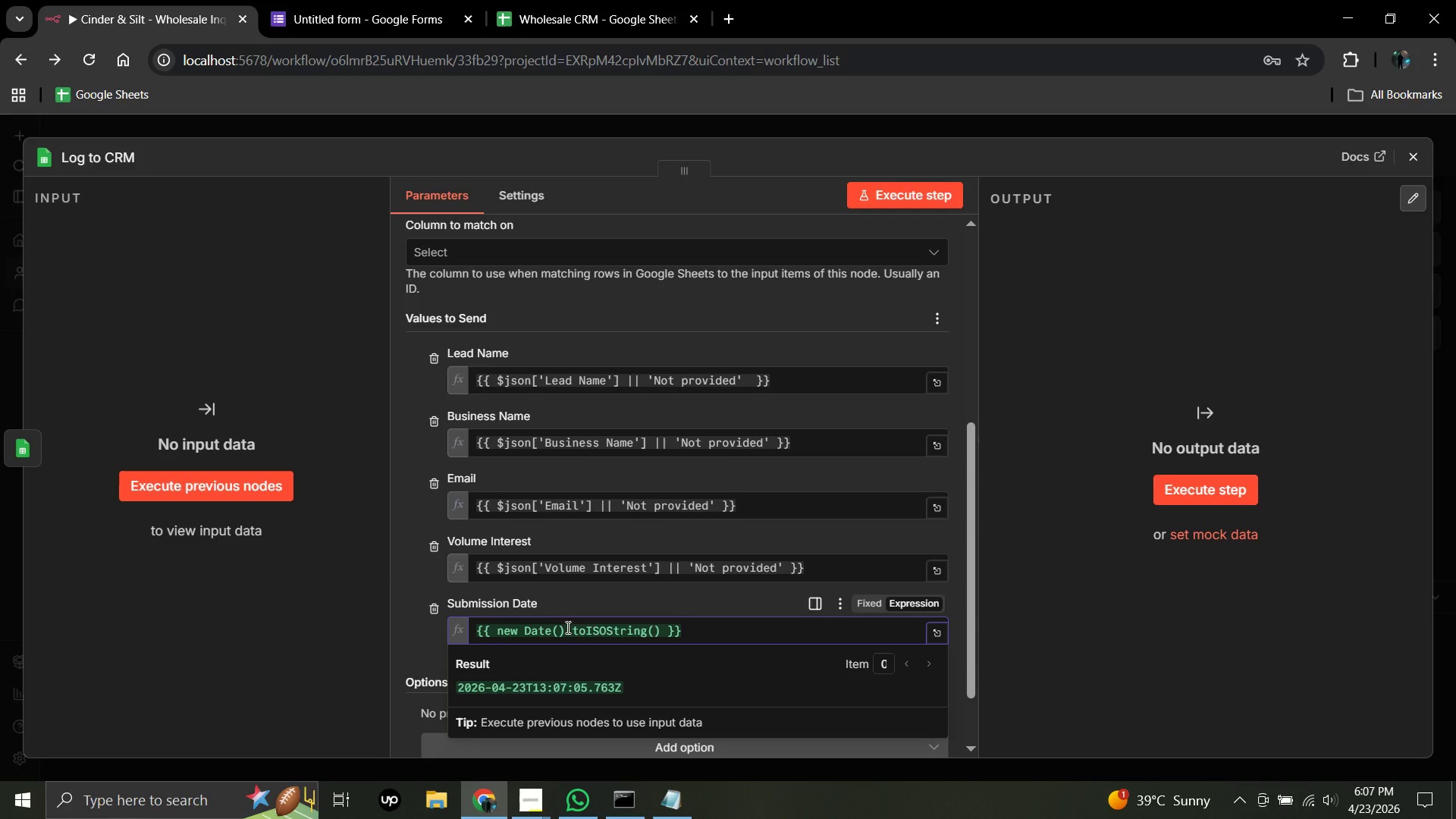 
wait(5.58)
 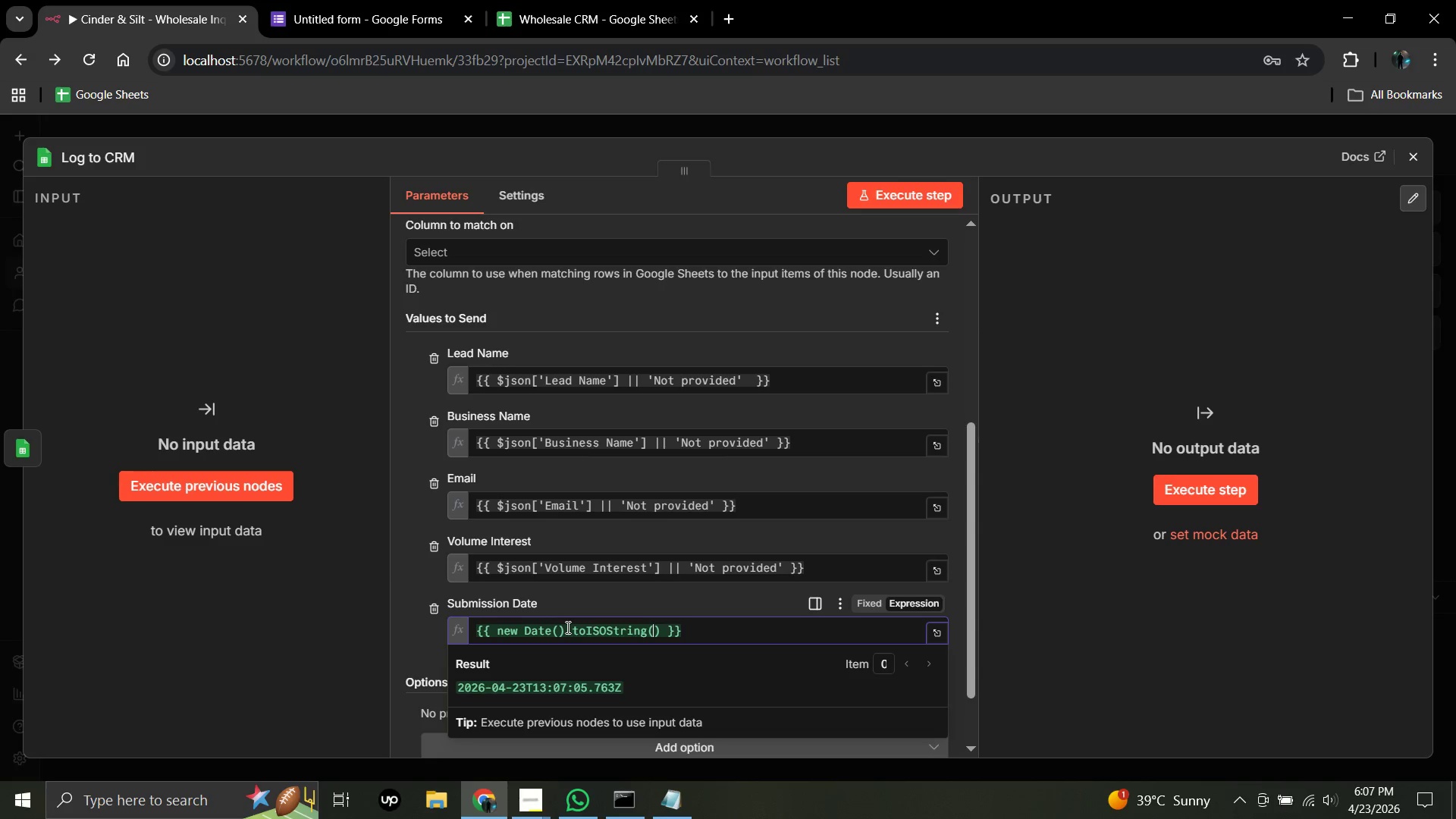 
left_click([322, 642])
 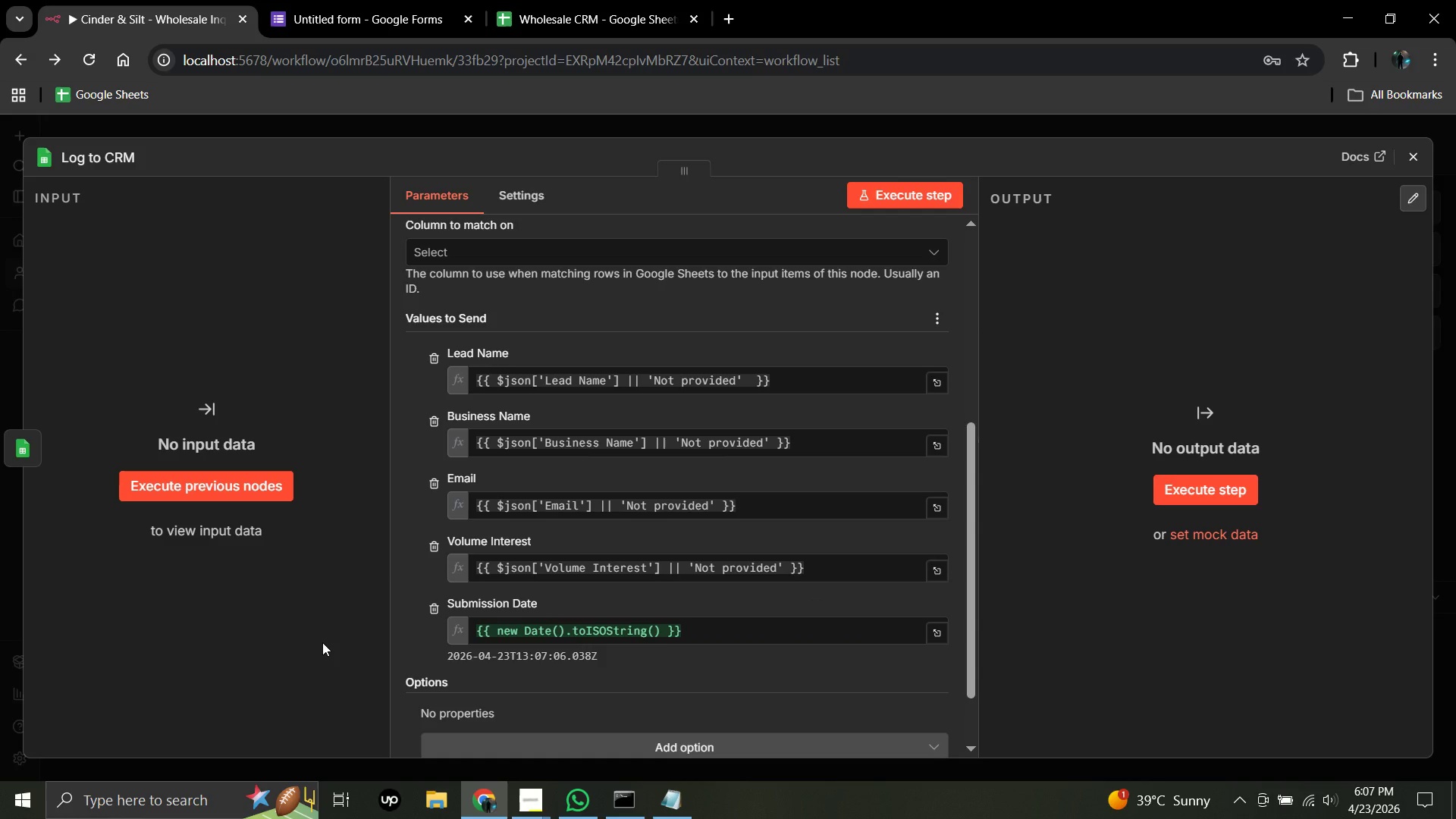 
left_click([325, 642])
 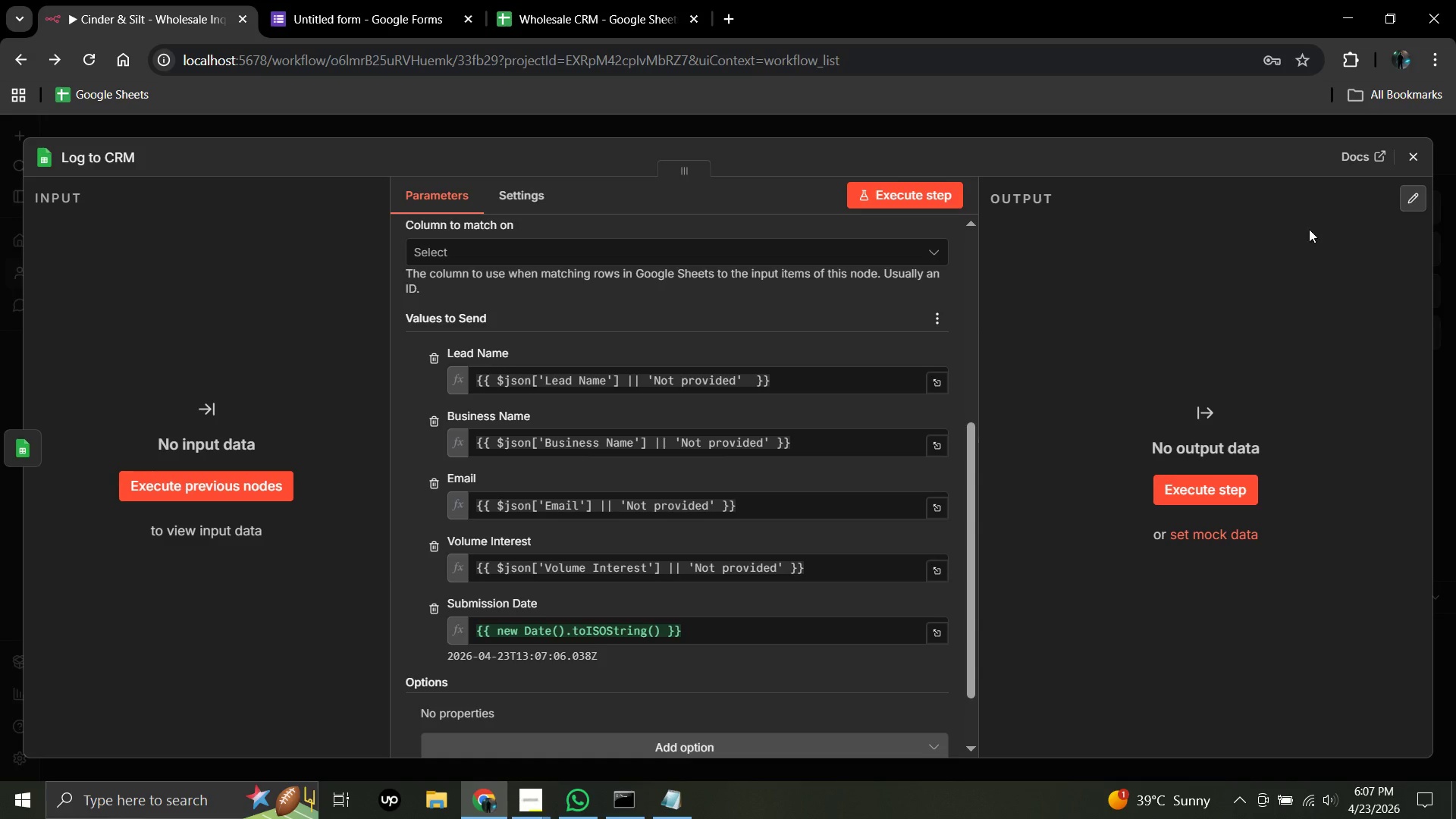 
scroll: coordinate [325, 642], scroll_direction: up, amount: 29.0
 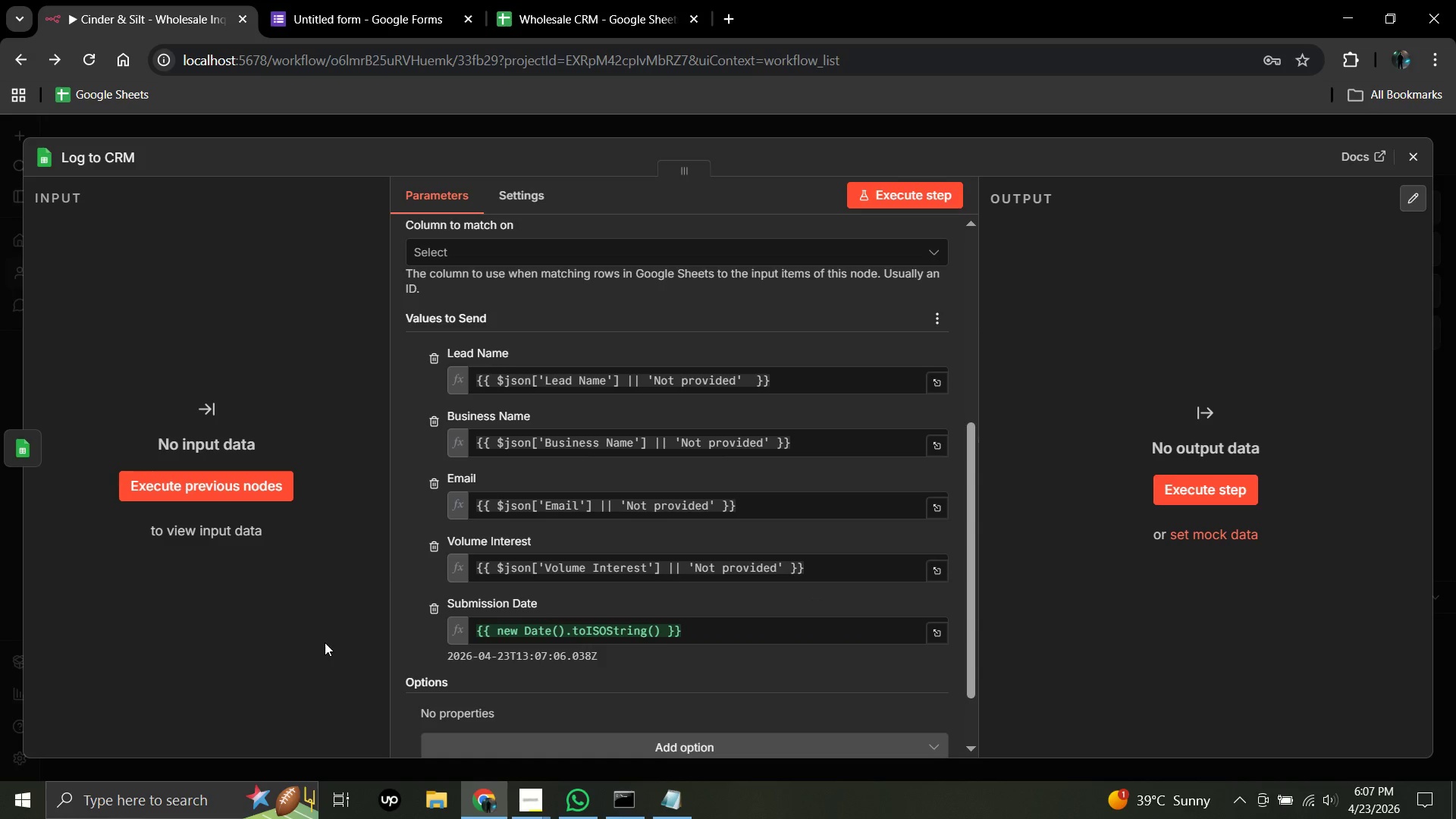 
wait(10.39)
 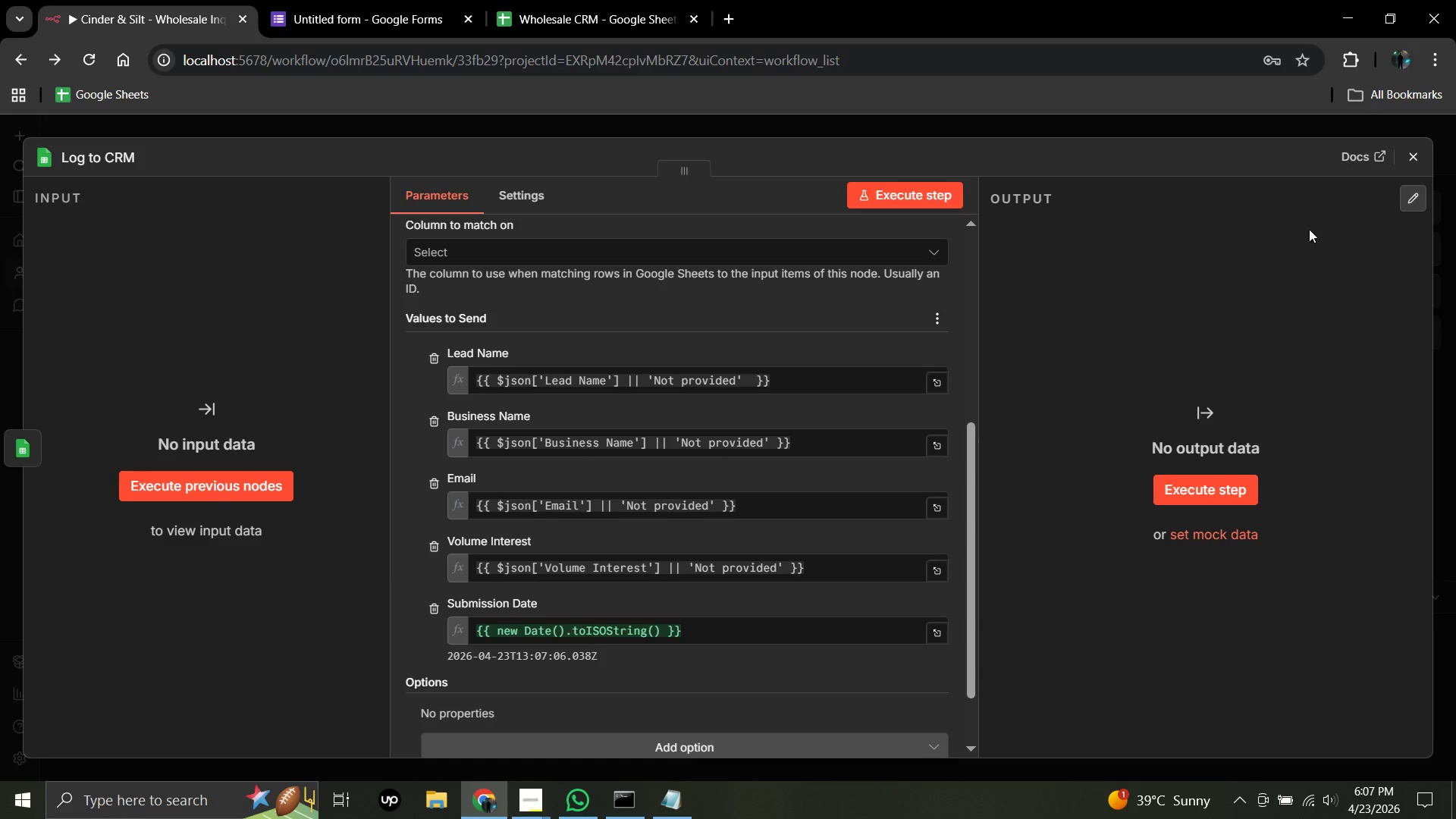 
left_click([831, 610])
 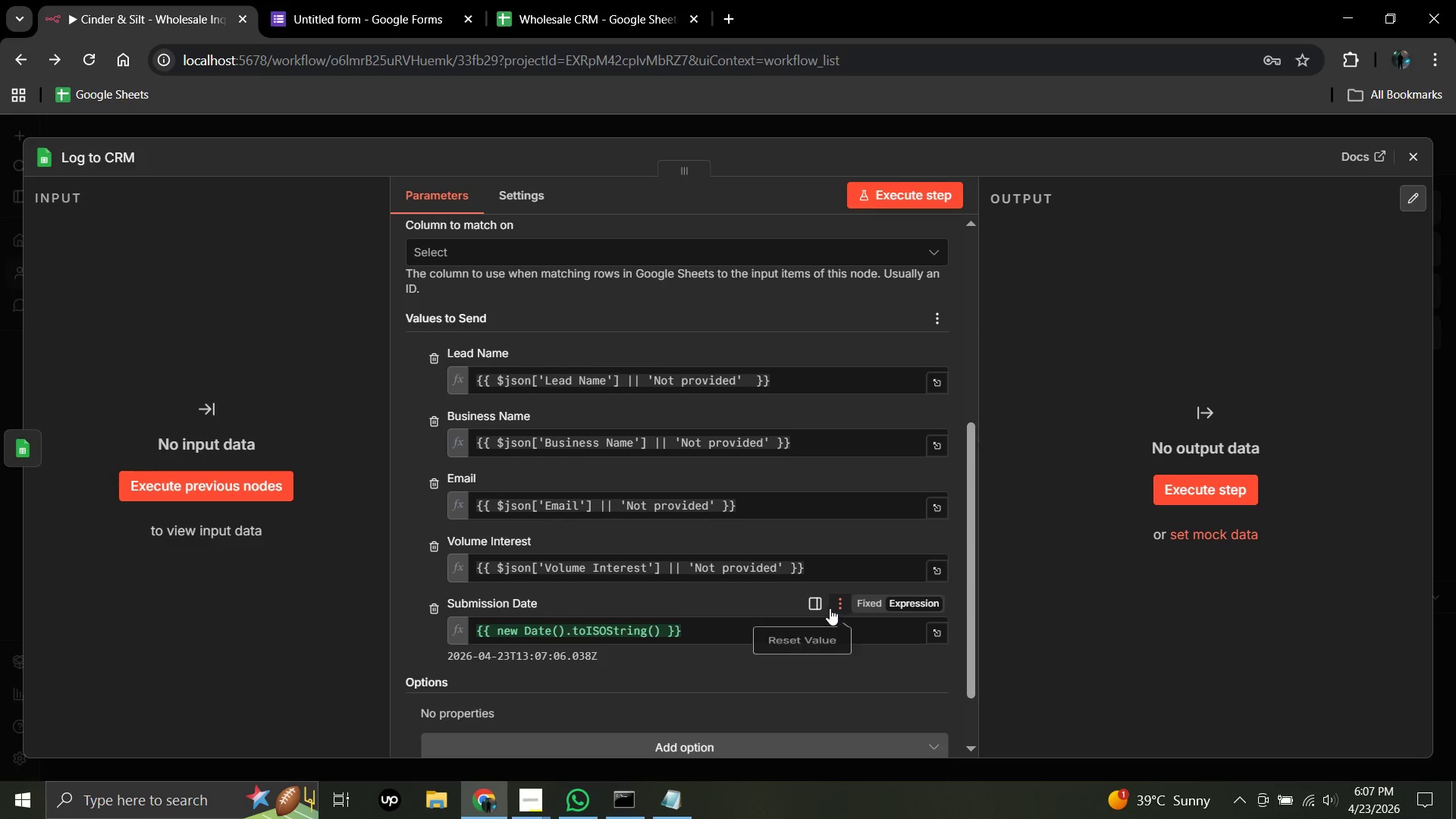 
scroll: coordinate [828, 603], scroll_direction: down, amount: 29.0
 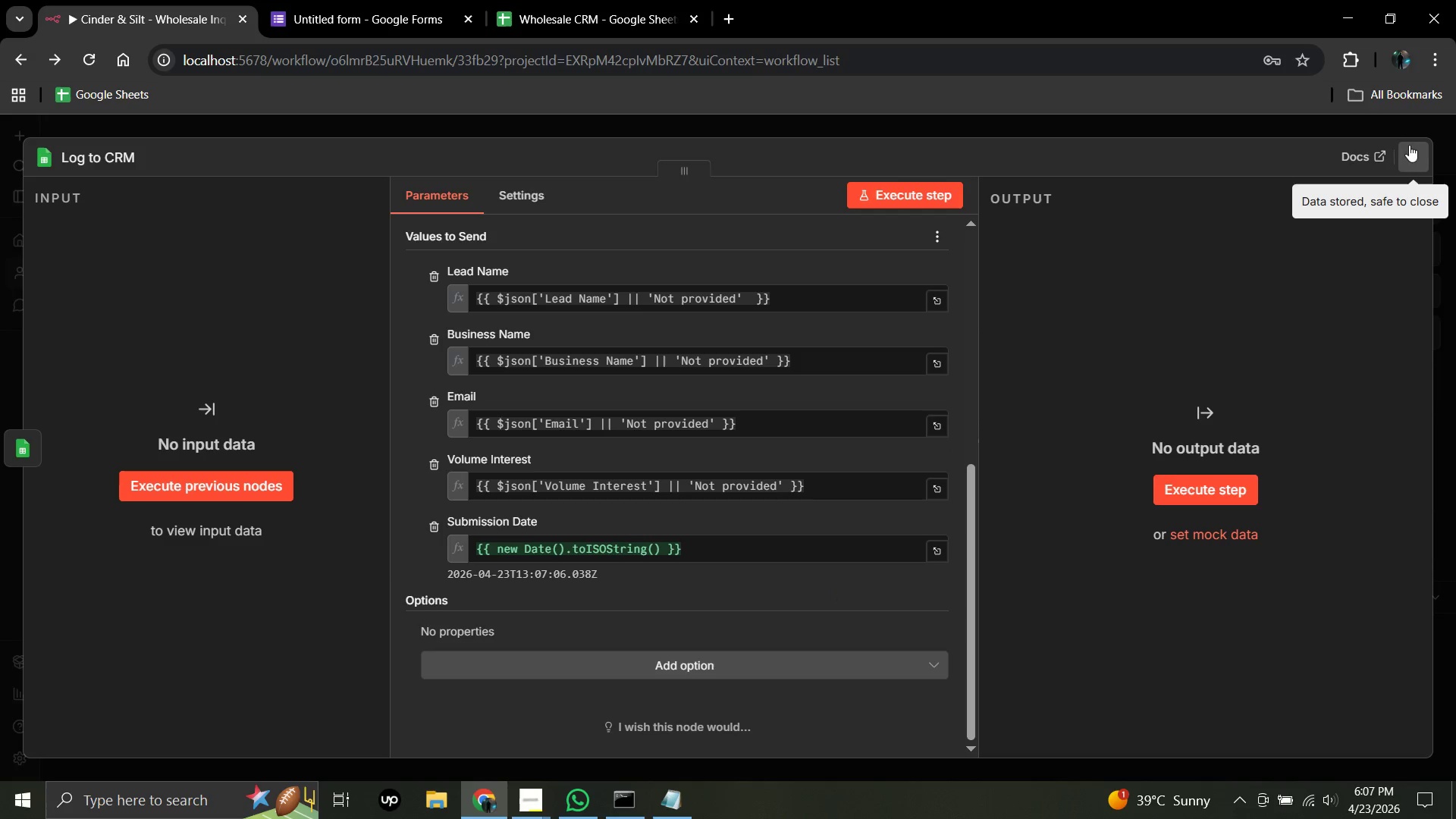 
left_click([1415, 155])
 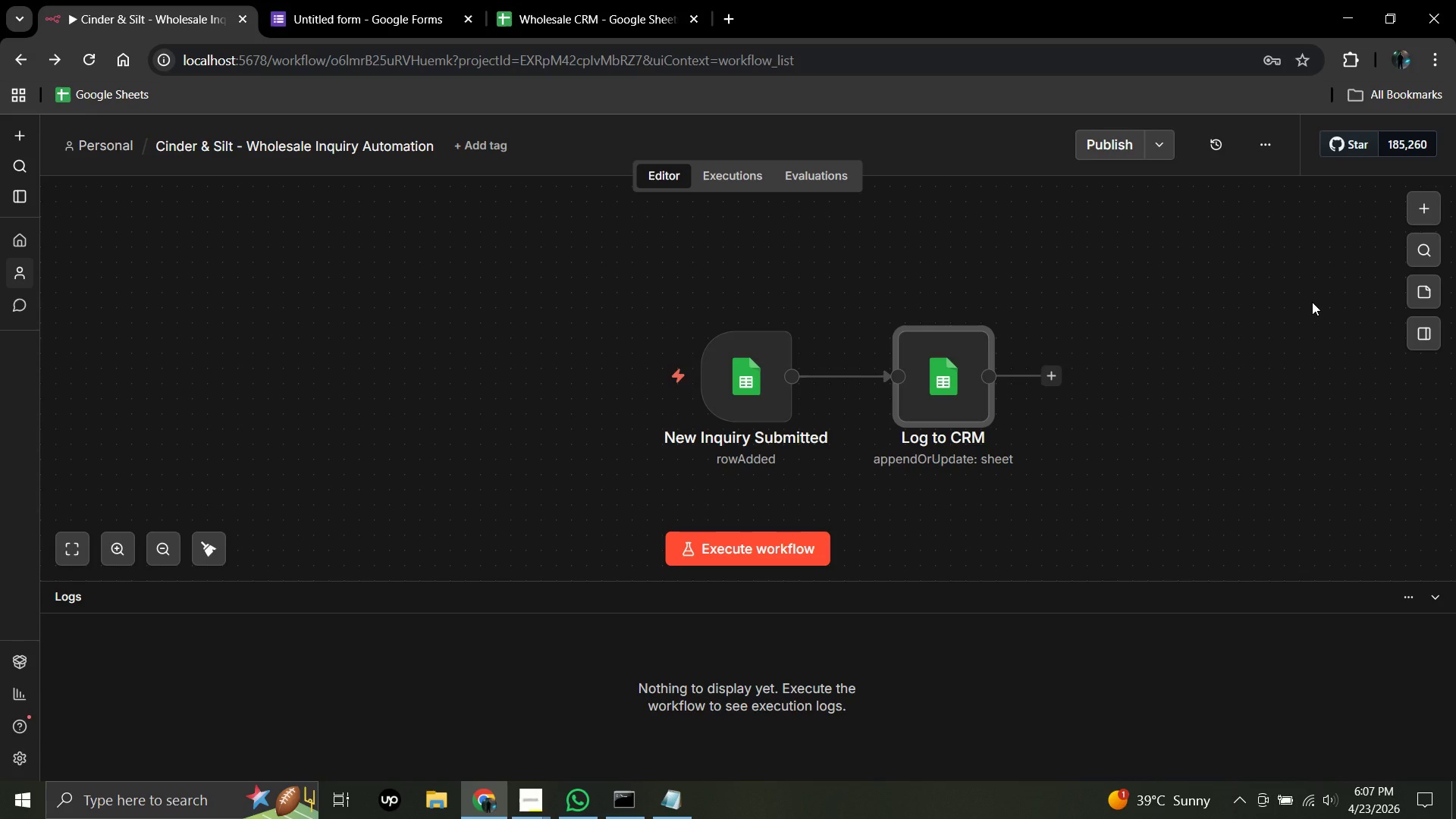 
wait(14.69)
 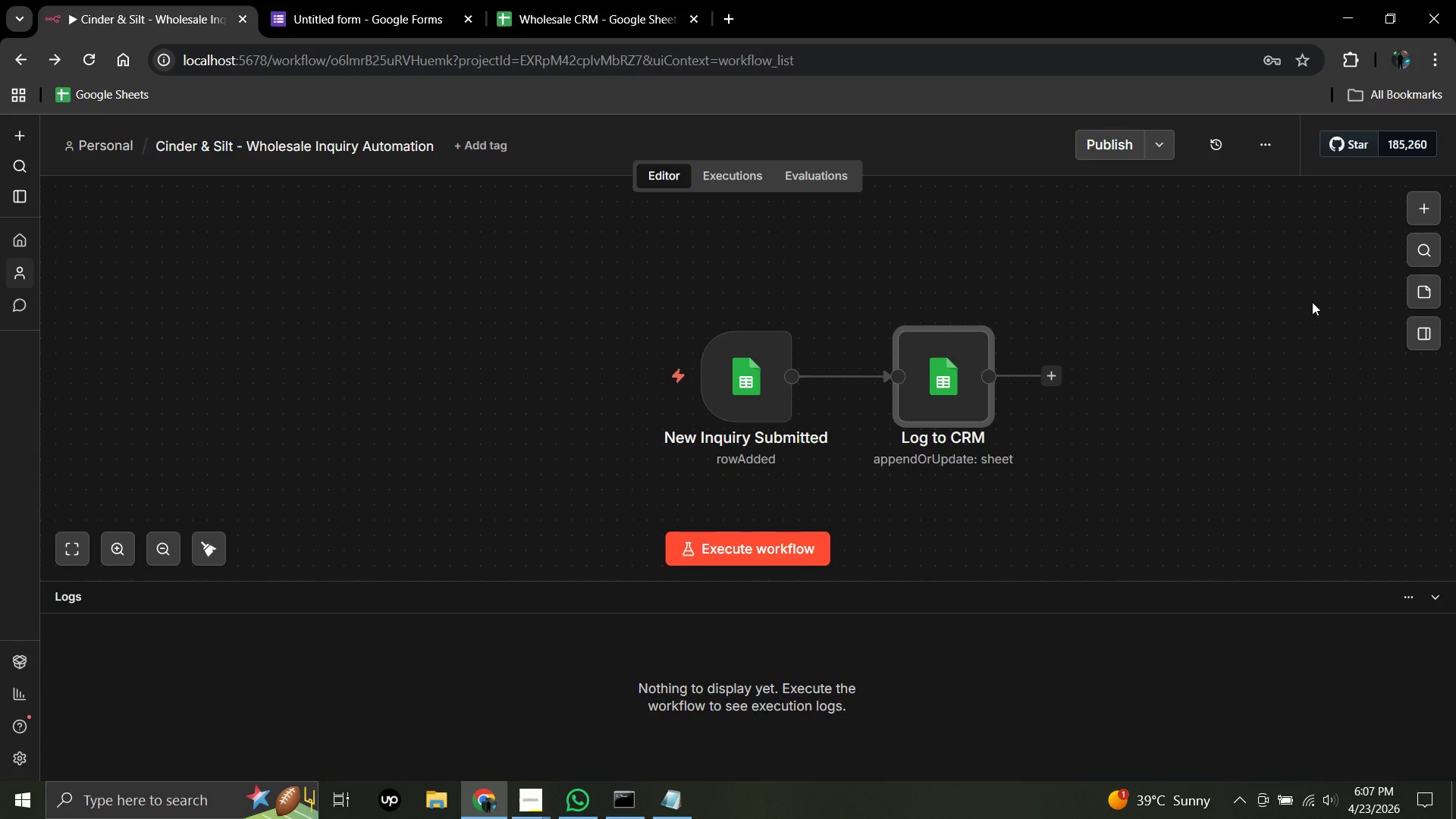 
left_click_drag(start_coordinate=[740, 385], to_coordinate=[359, 362])
 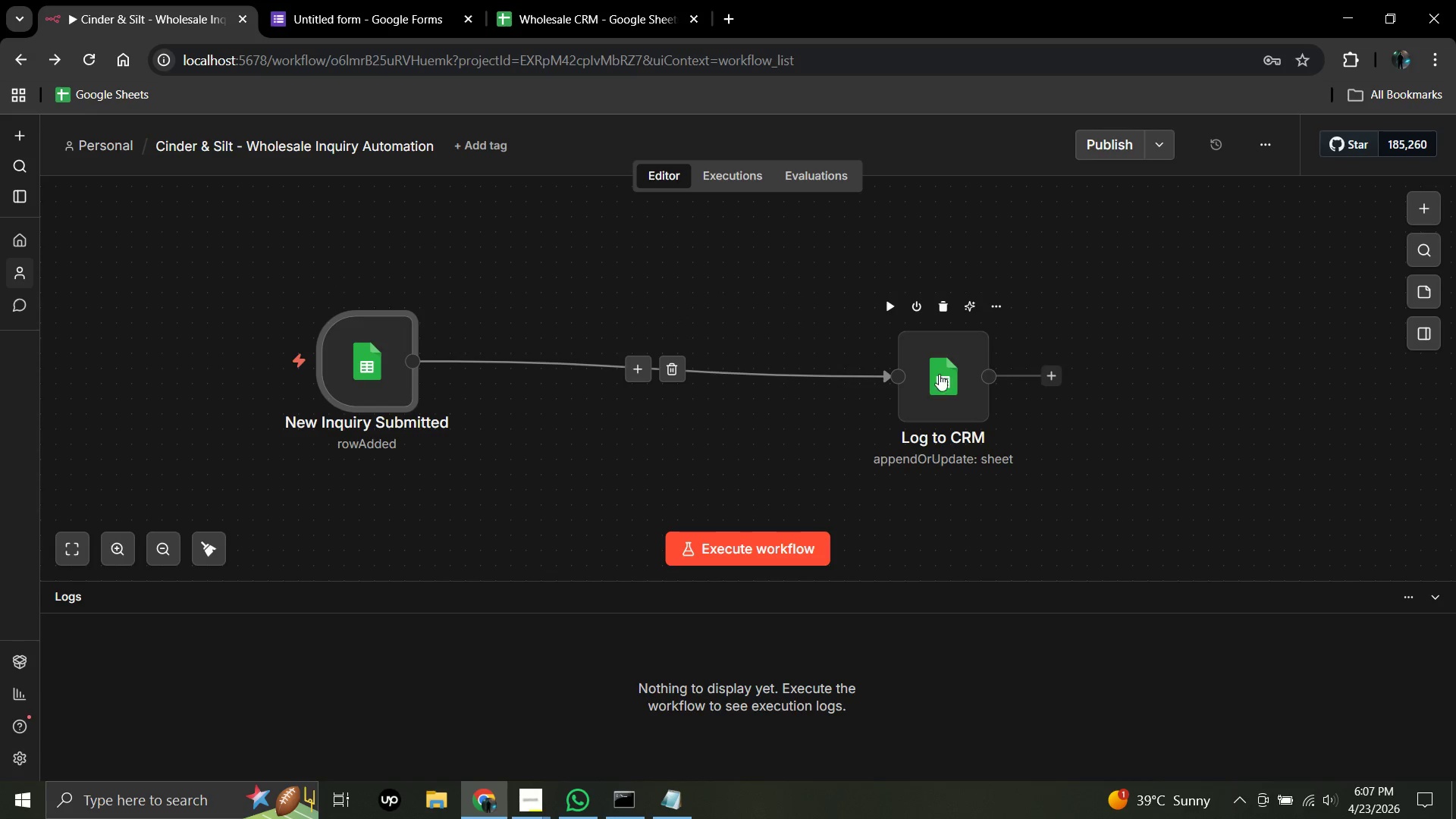 
left_click_drag(start_coordinate=[951, 372], to_coordinate=[897, 372])
 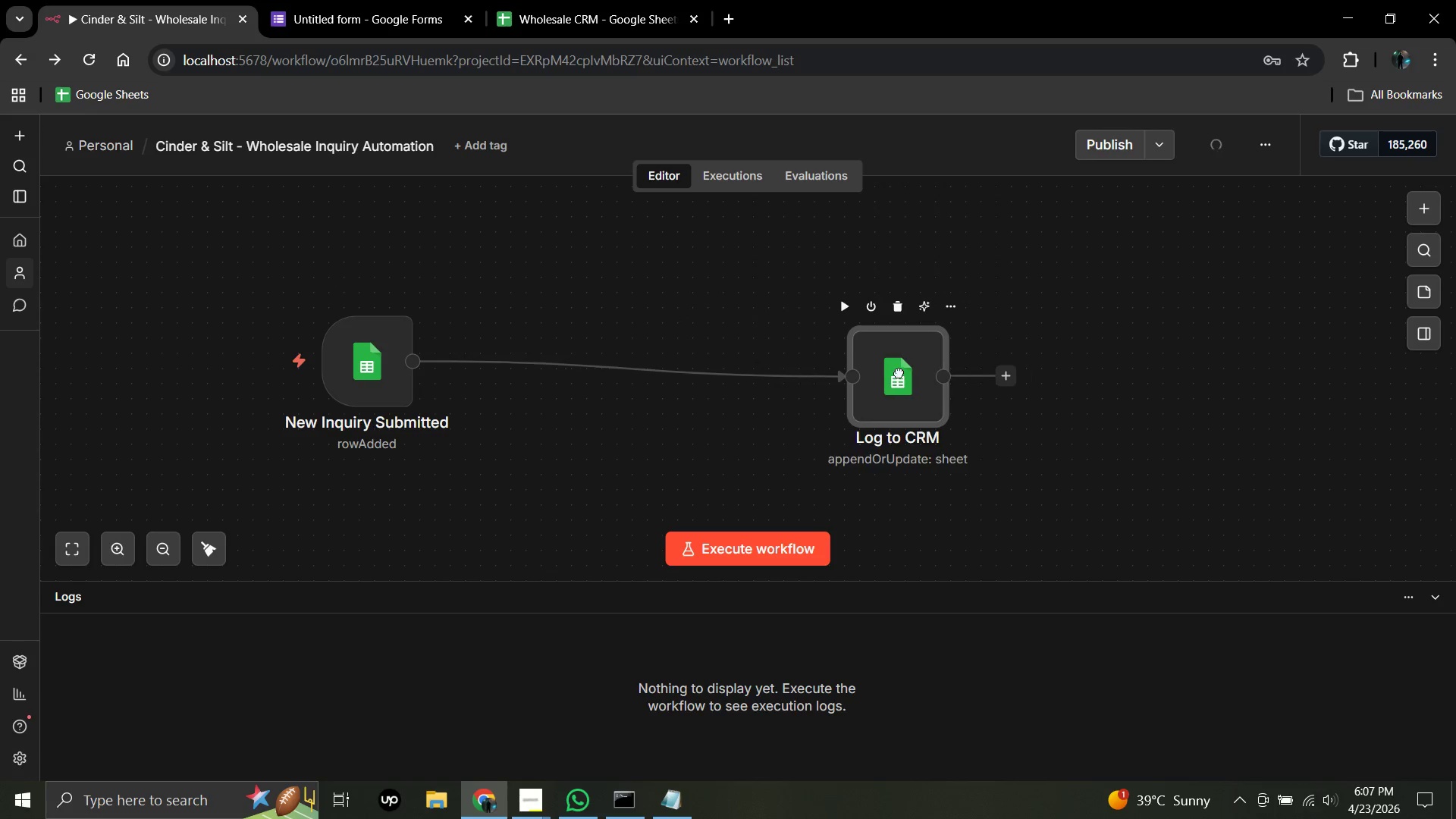 
left_click_drag(start_coordinate=[894, 372], to_coordinate=[868, 372])
 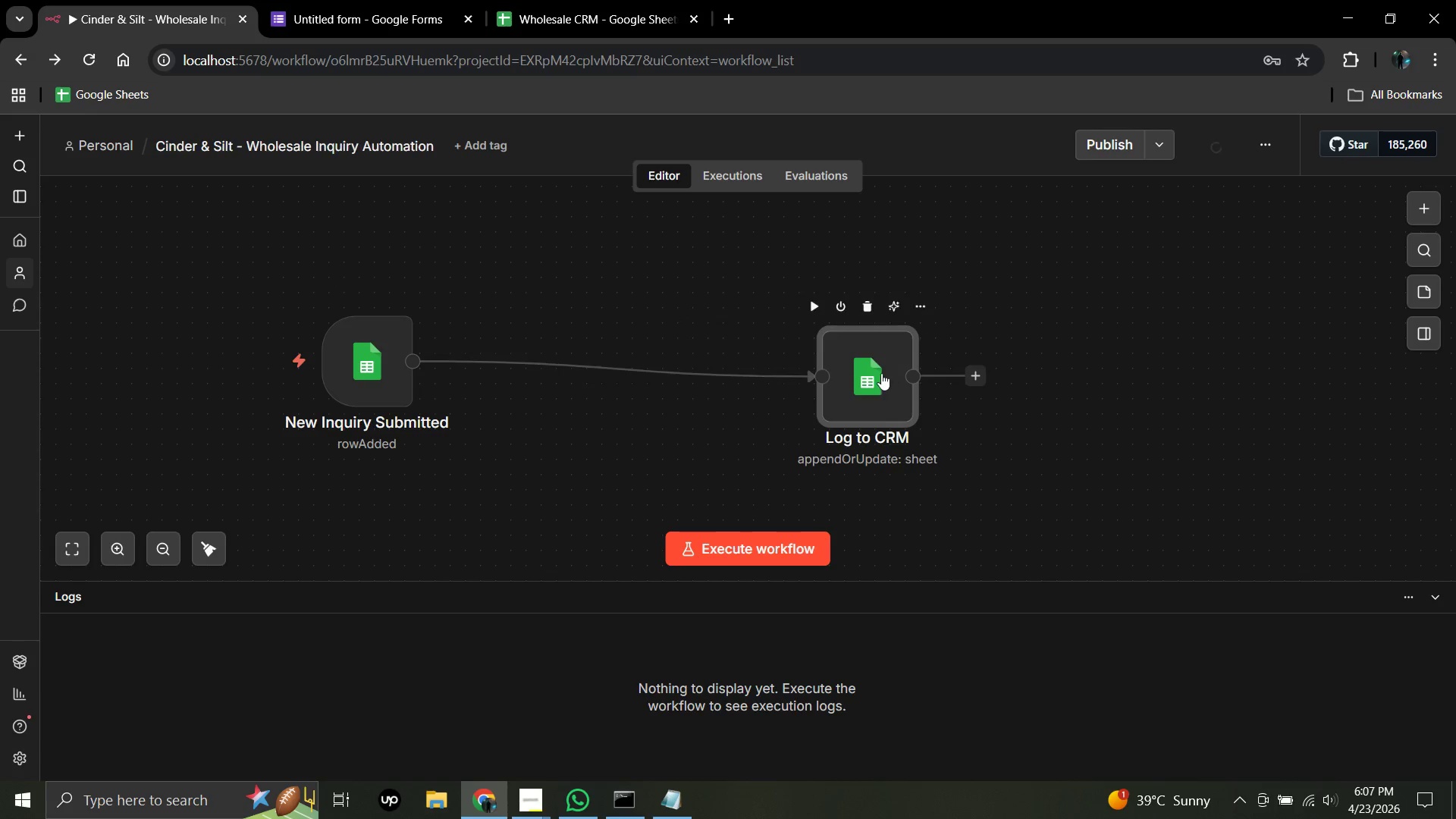 
left_click_drag(start_coordinate=[874, 373], to_coordinate=[642, 356])
 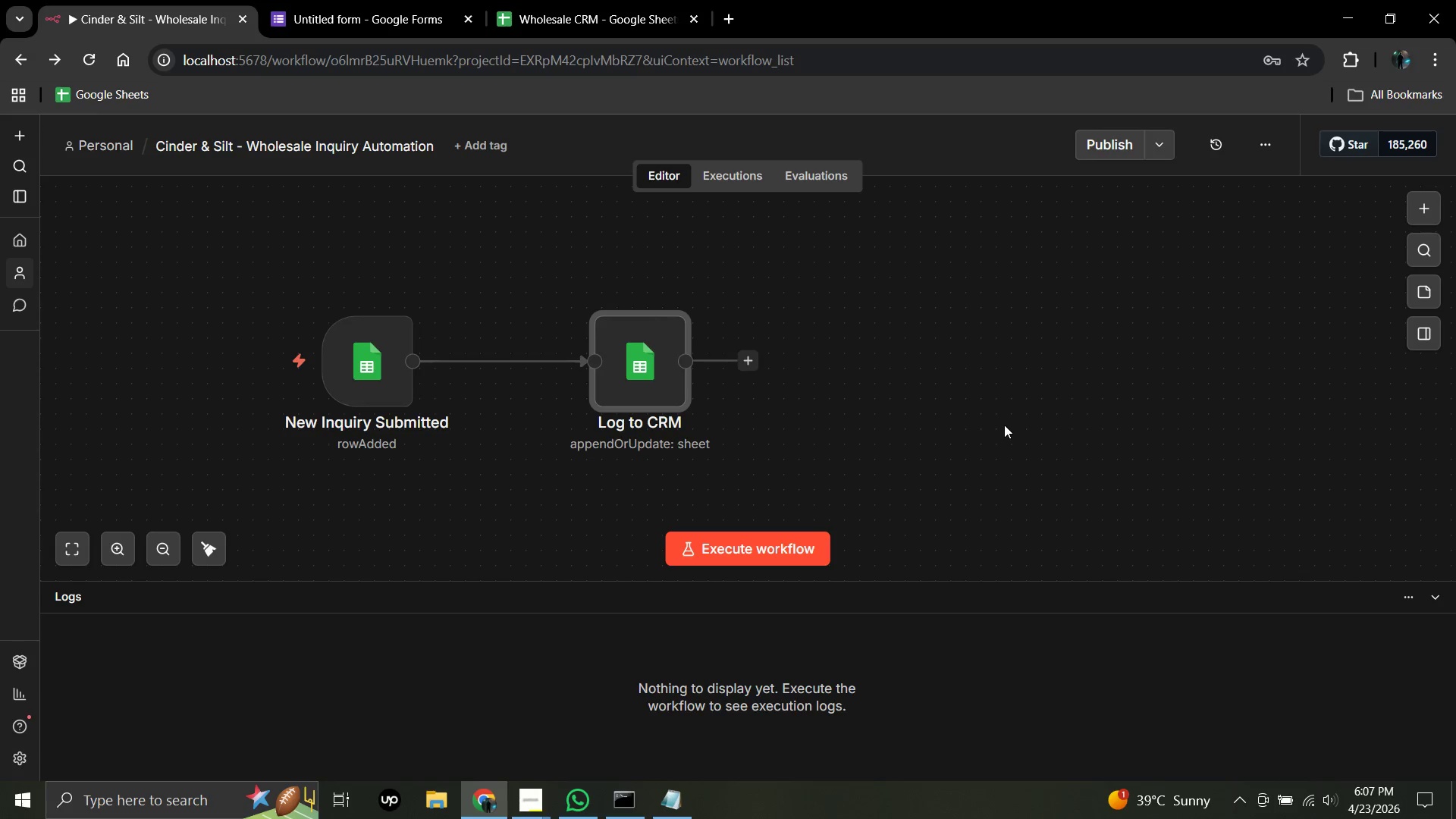 
wait(6.91)
 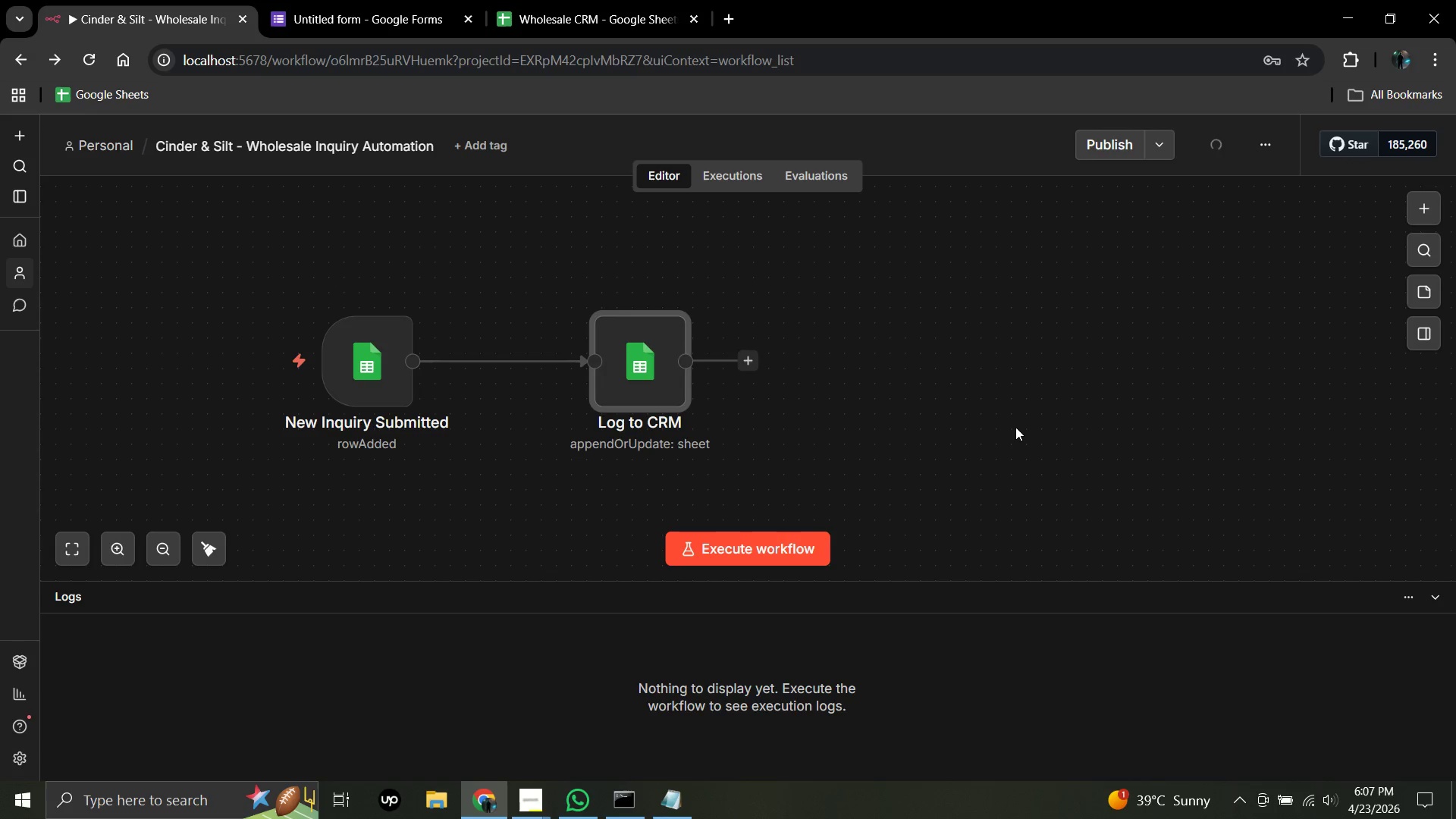 
left_click([748, 360])
 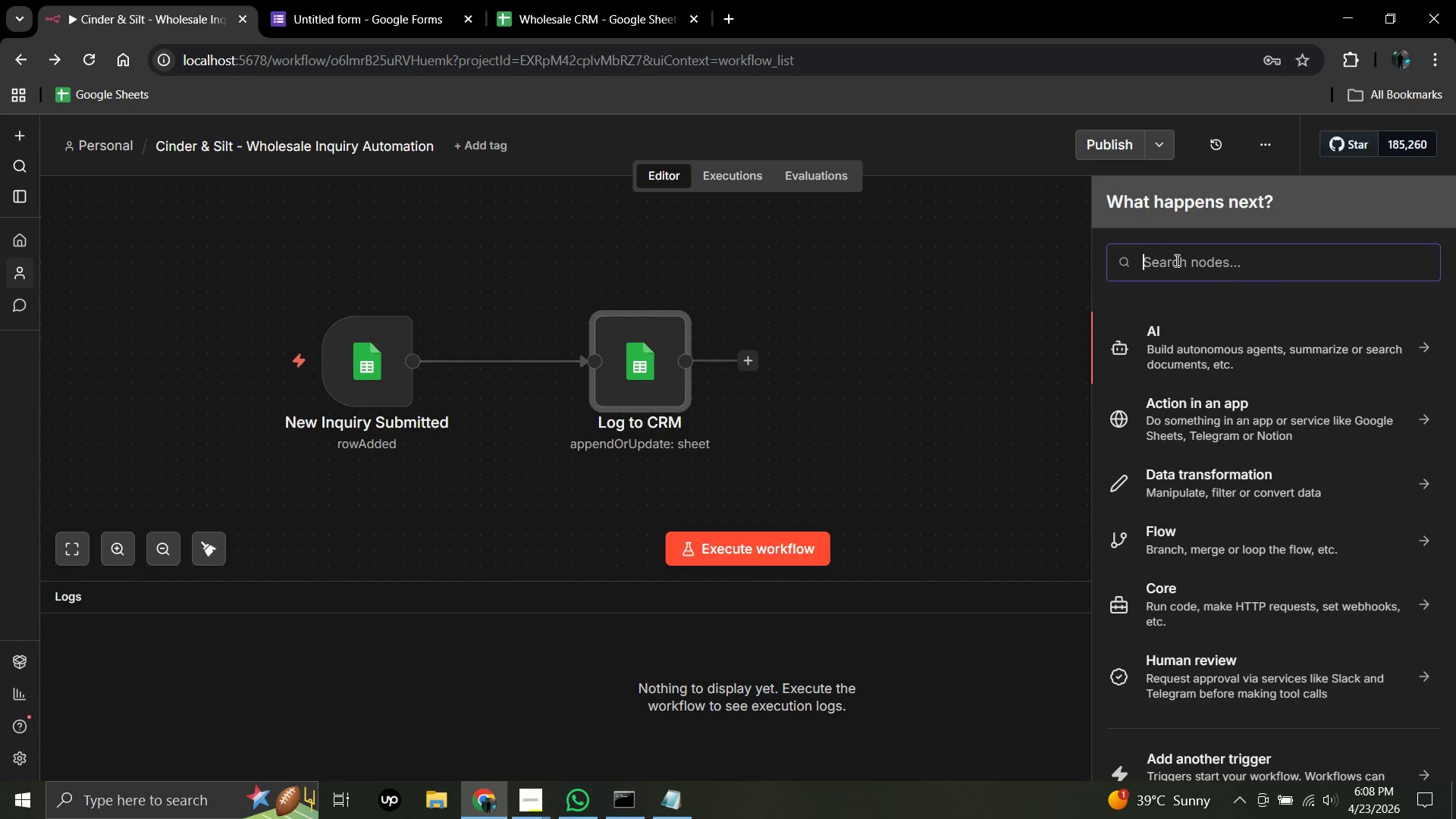 
wait(6.06)
 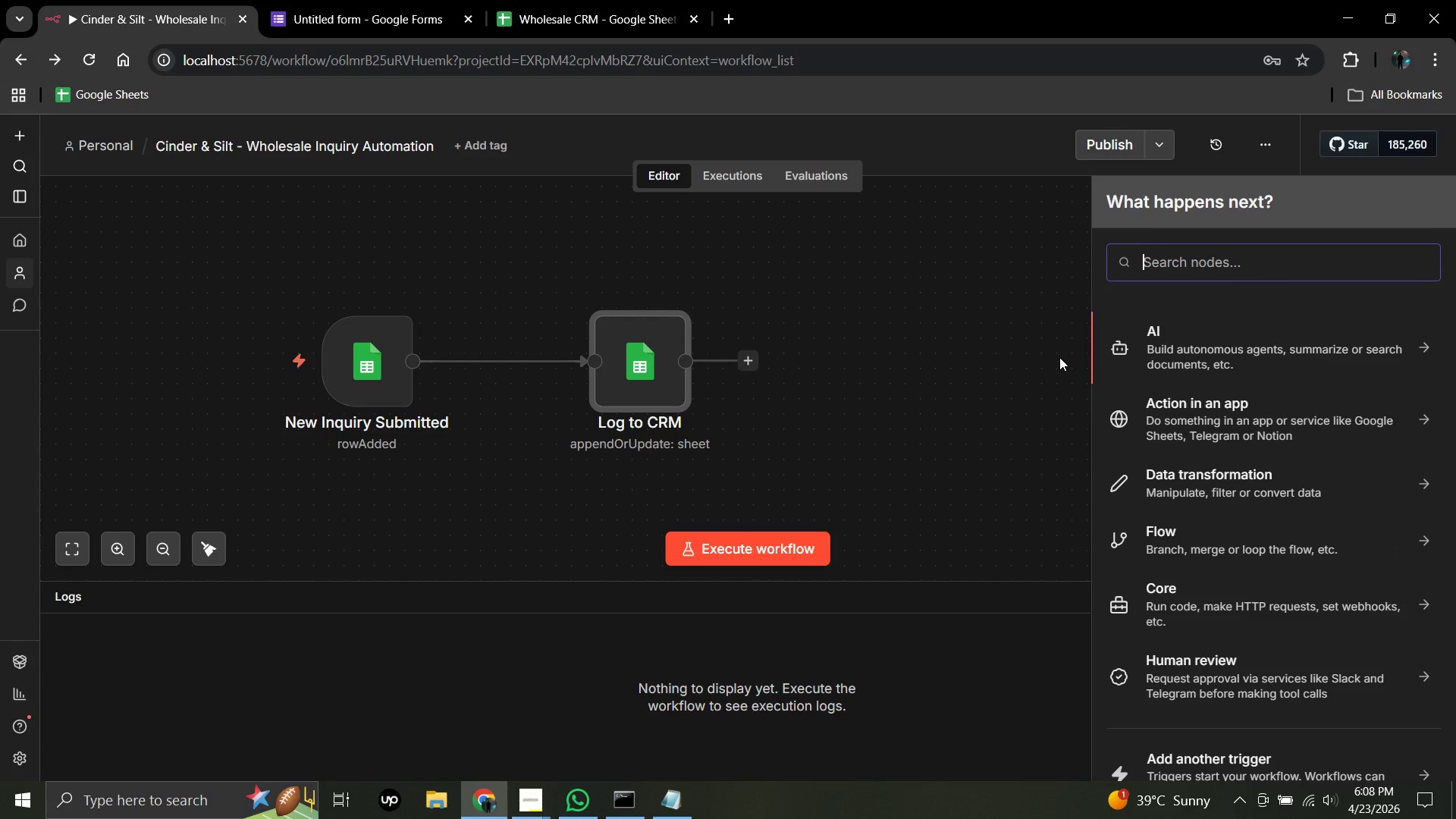 
left_click([1175, 260])
 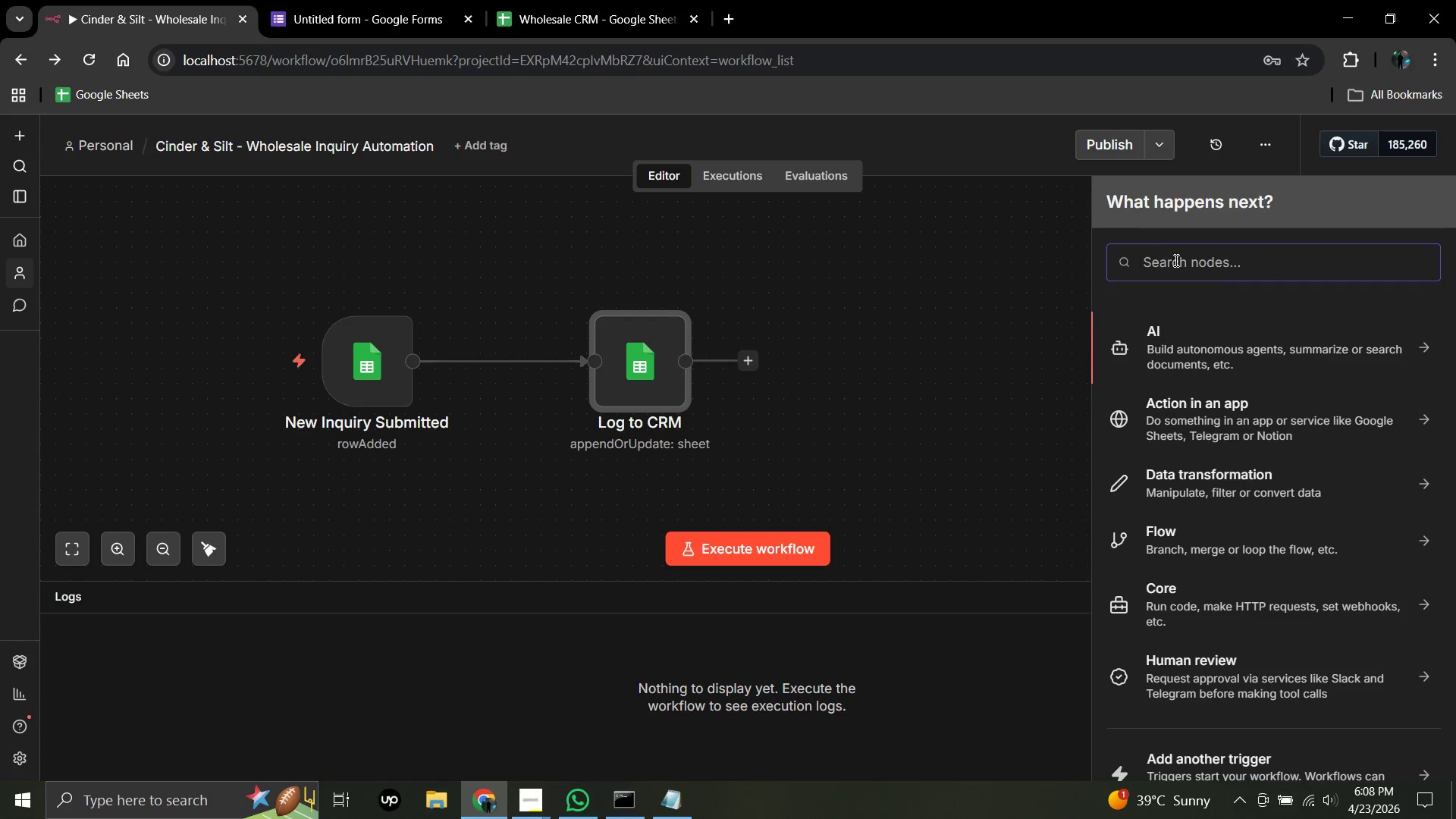 
key(G)
 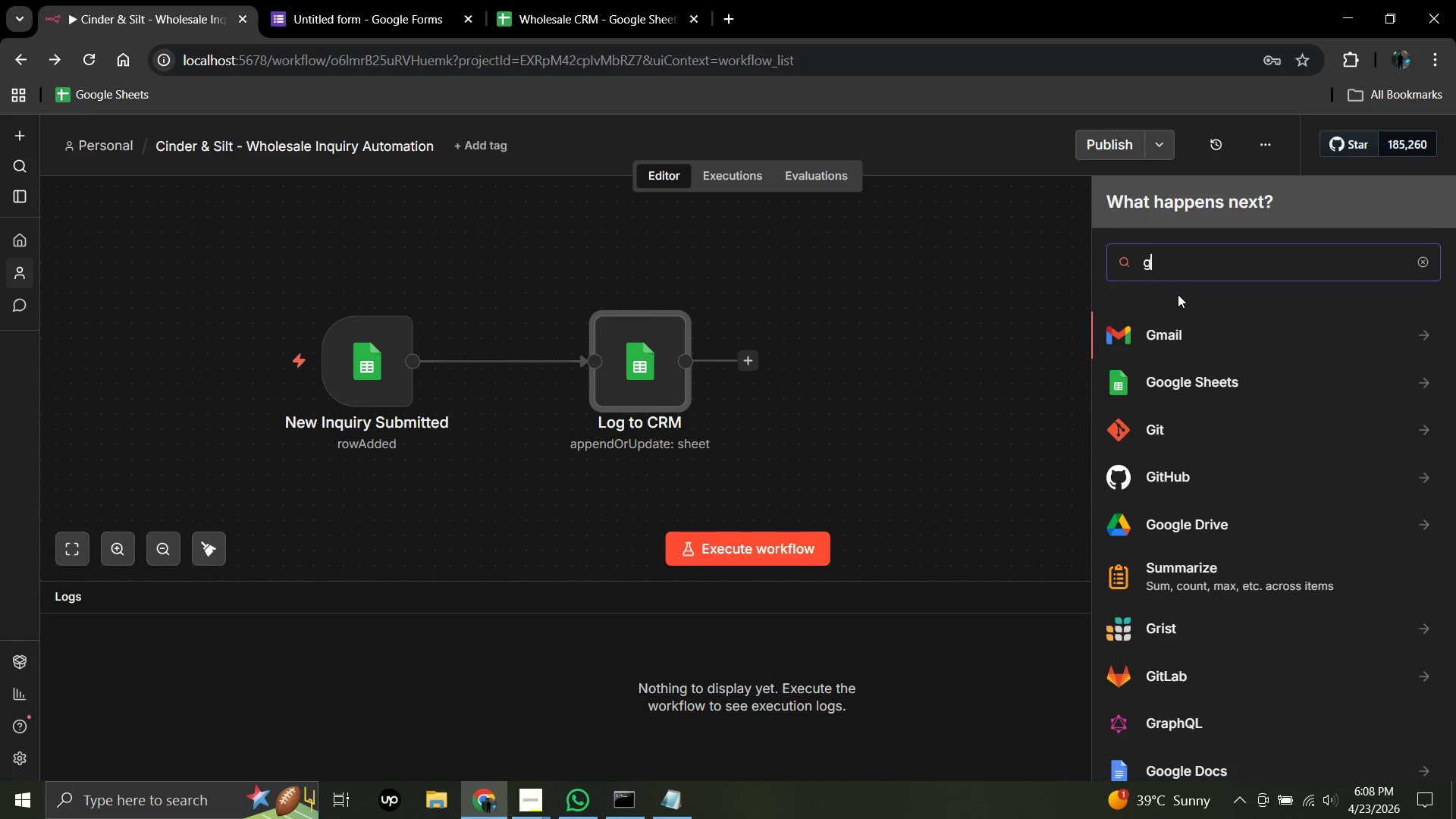 
left_click([1174, 331])
 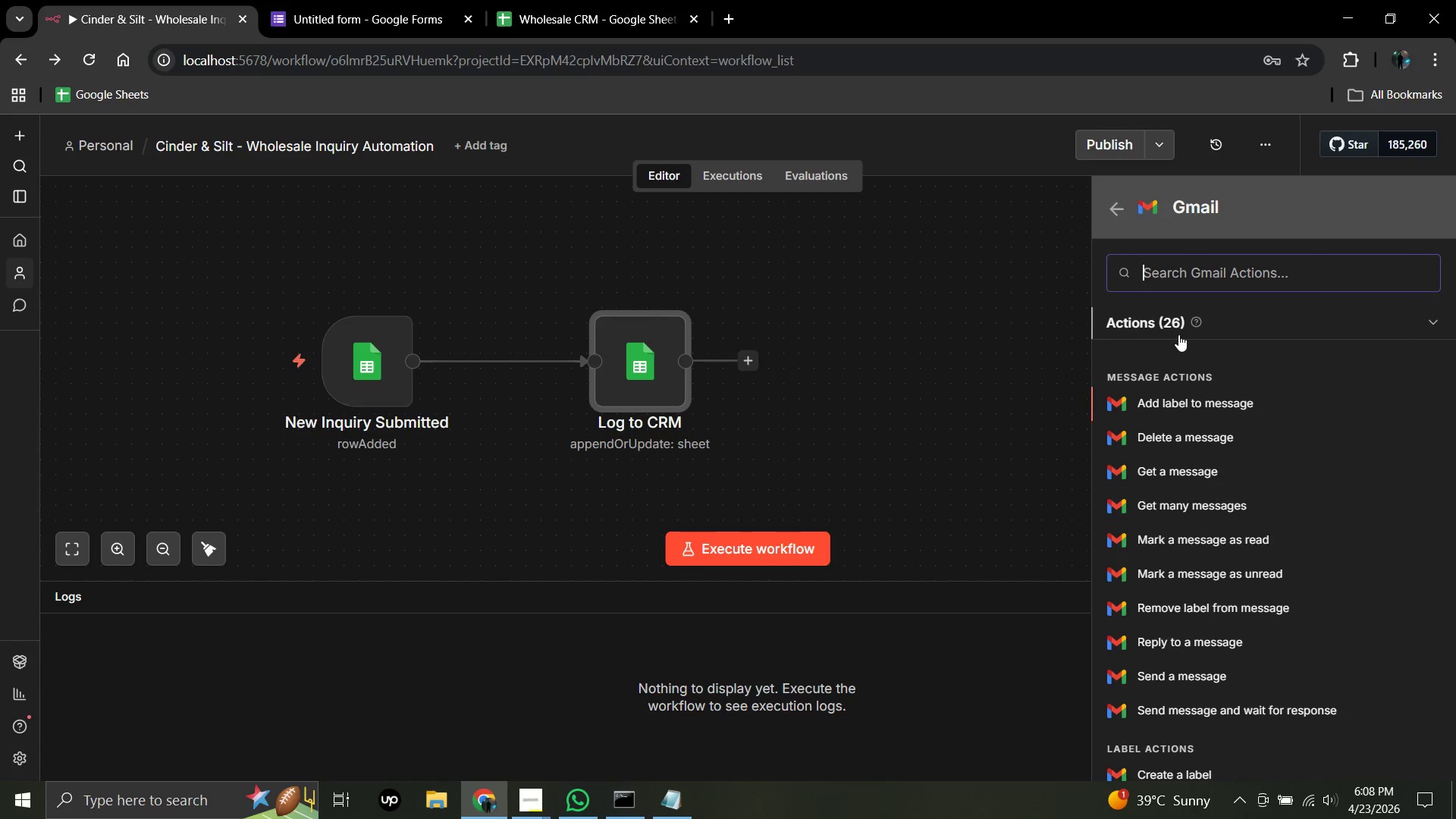 
wait(7.66)
 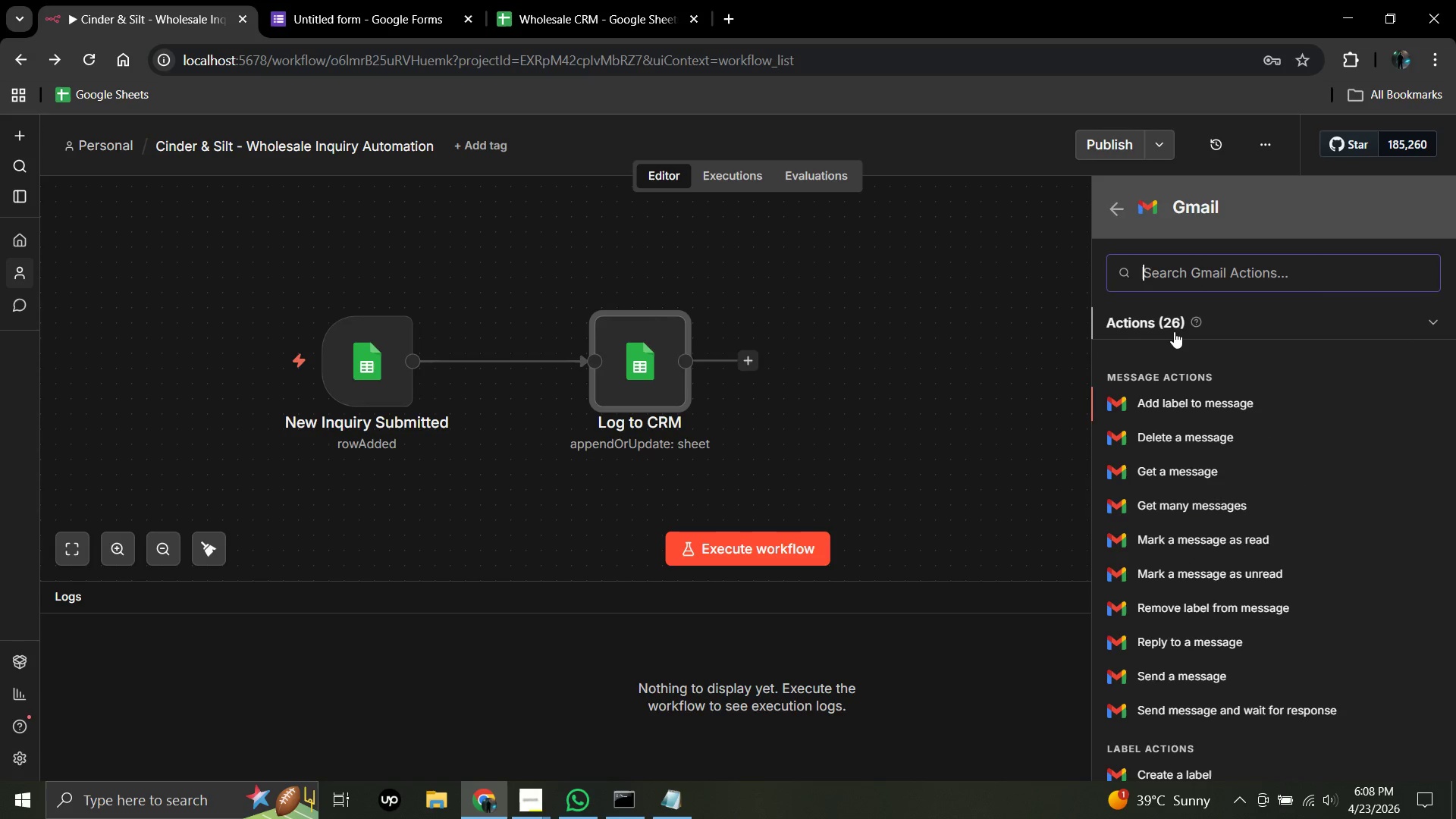 
left_click([1188, 674])
 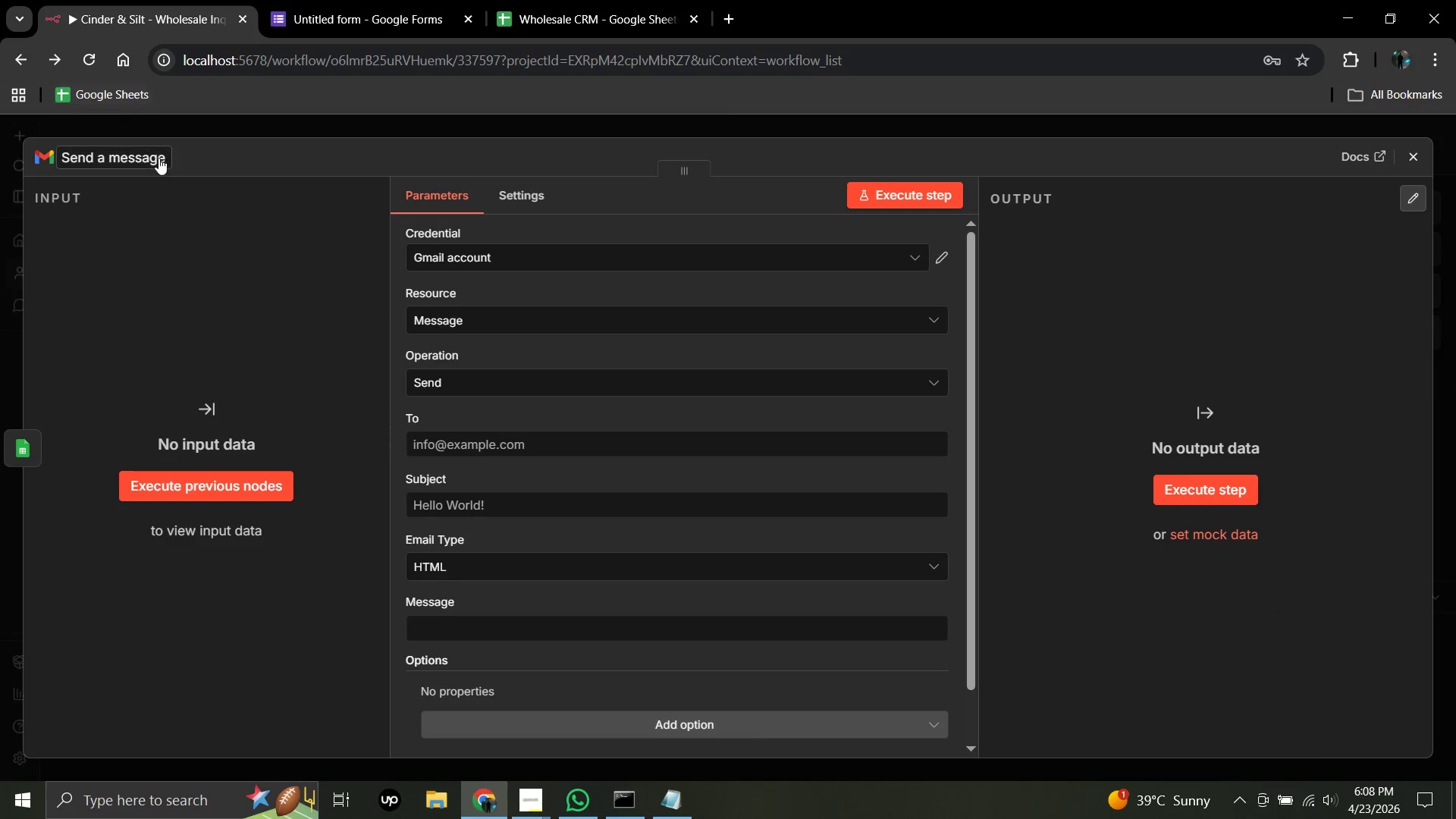 
left_click([167, 152])
 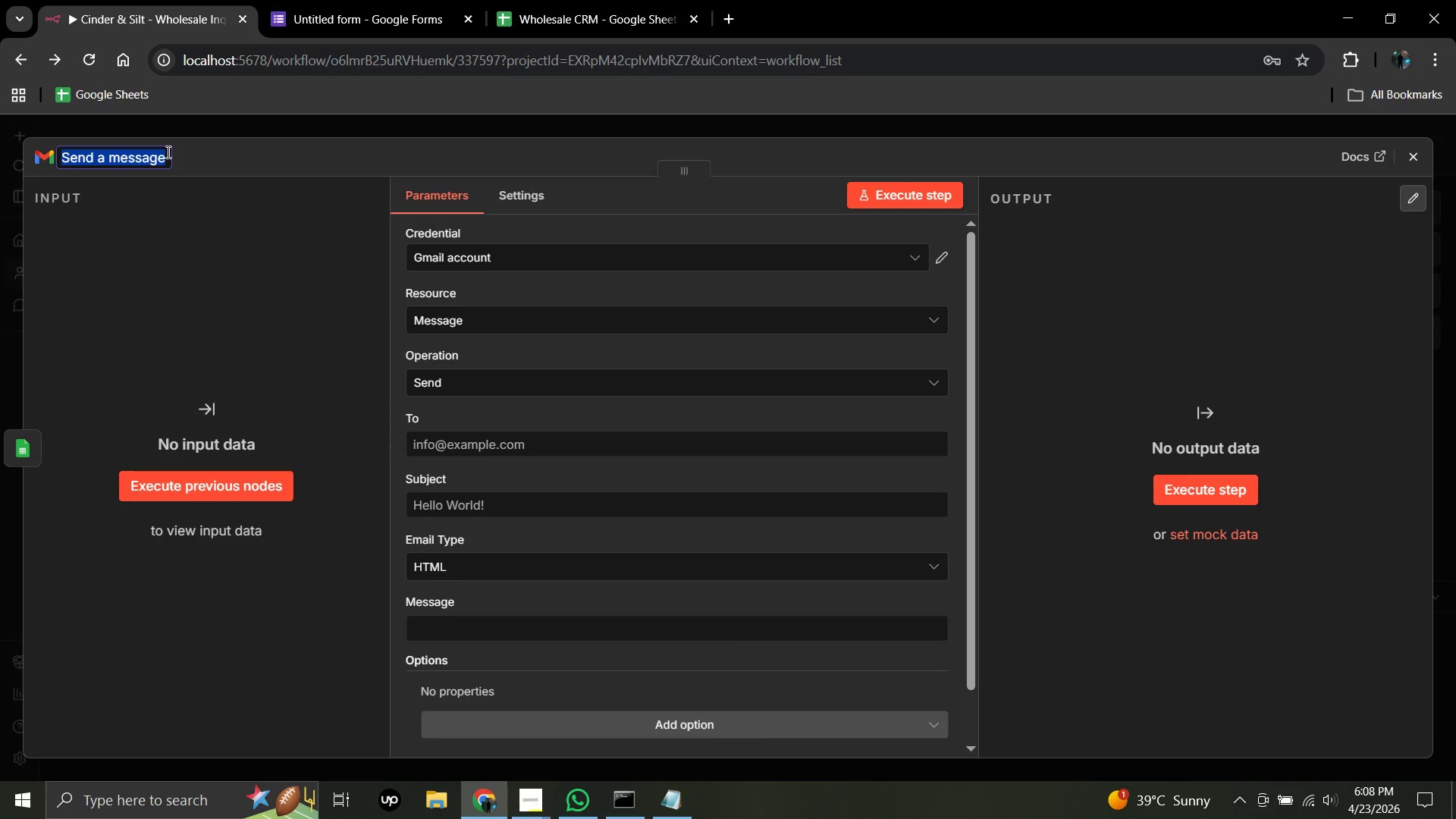 
wait(16.94)
 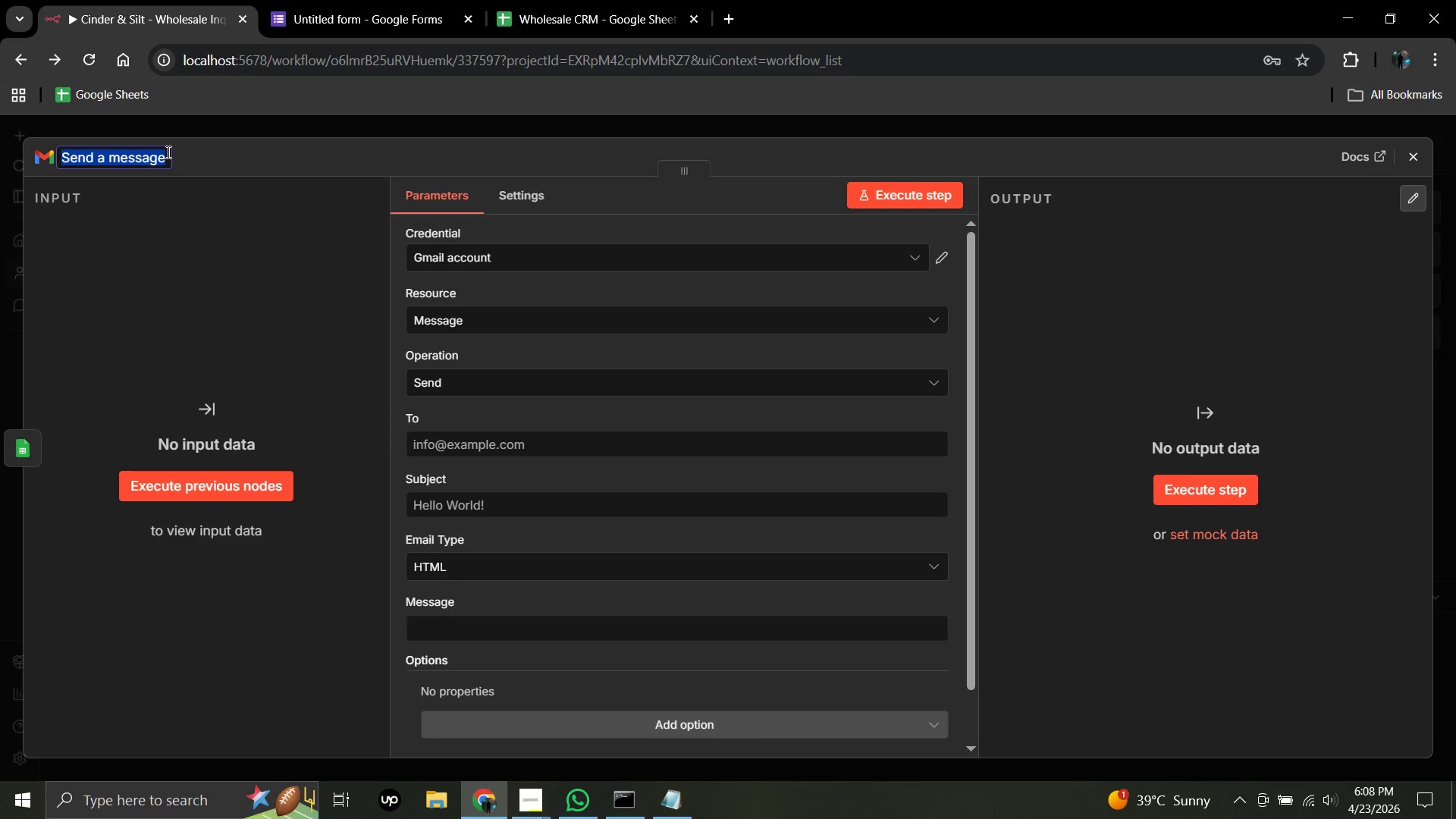 
key(Backspace)
 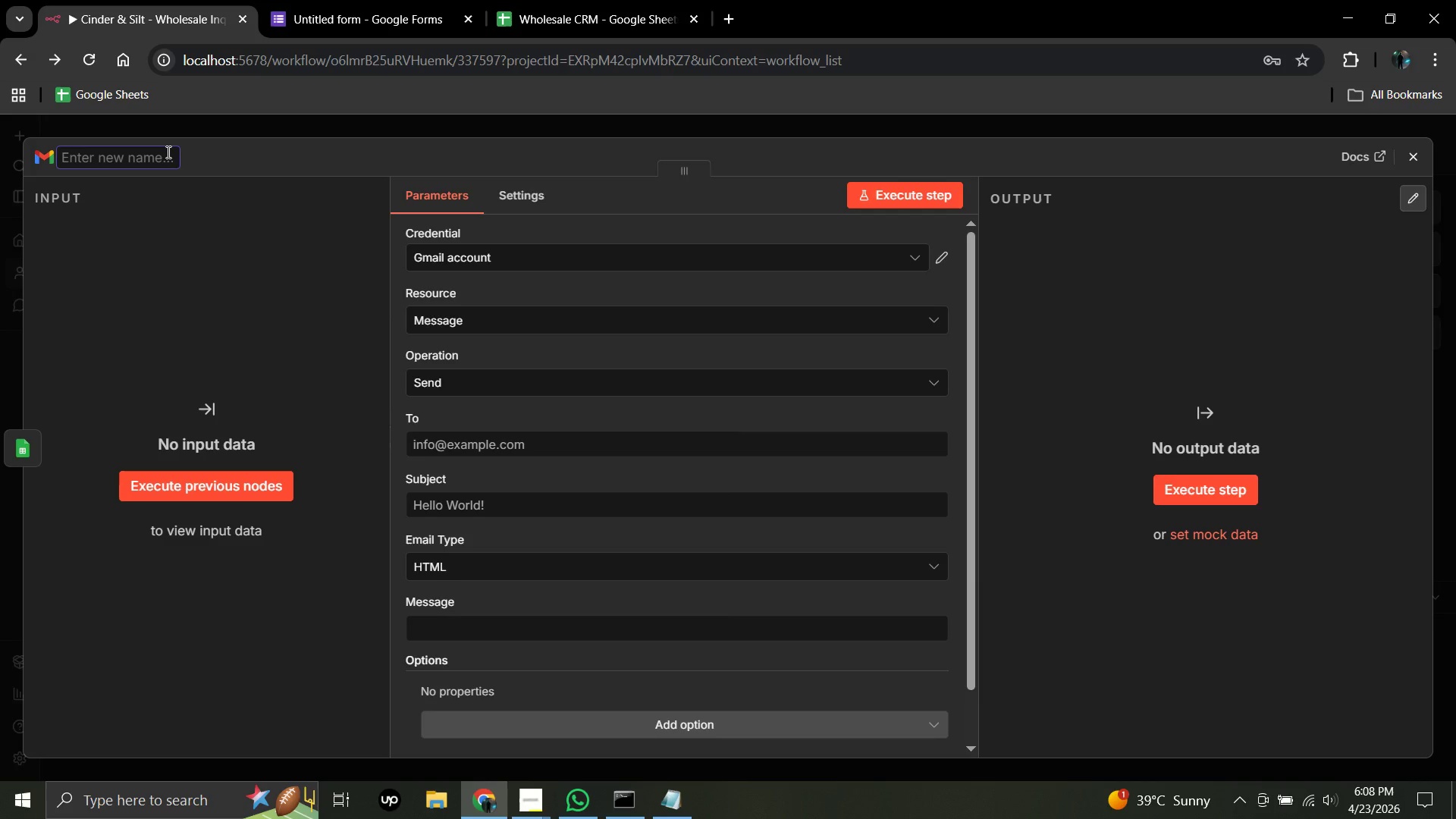 
type(Gmail - Owner Lead Alert)
 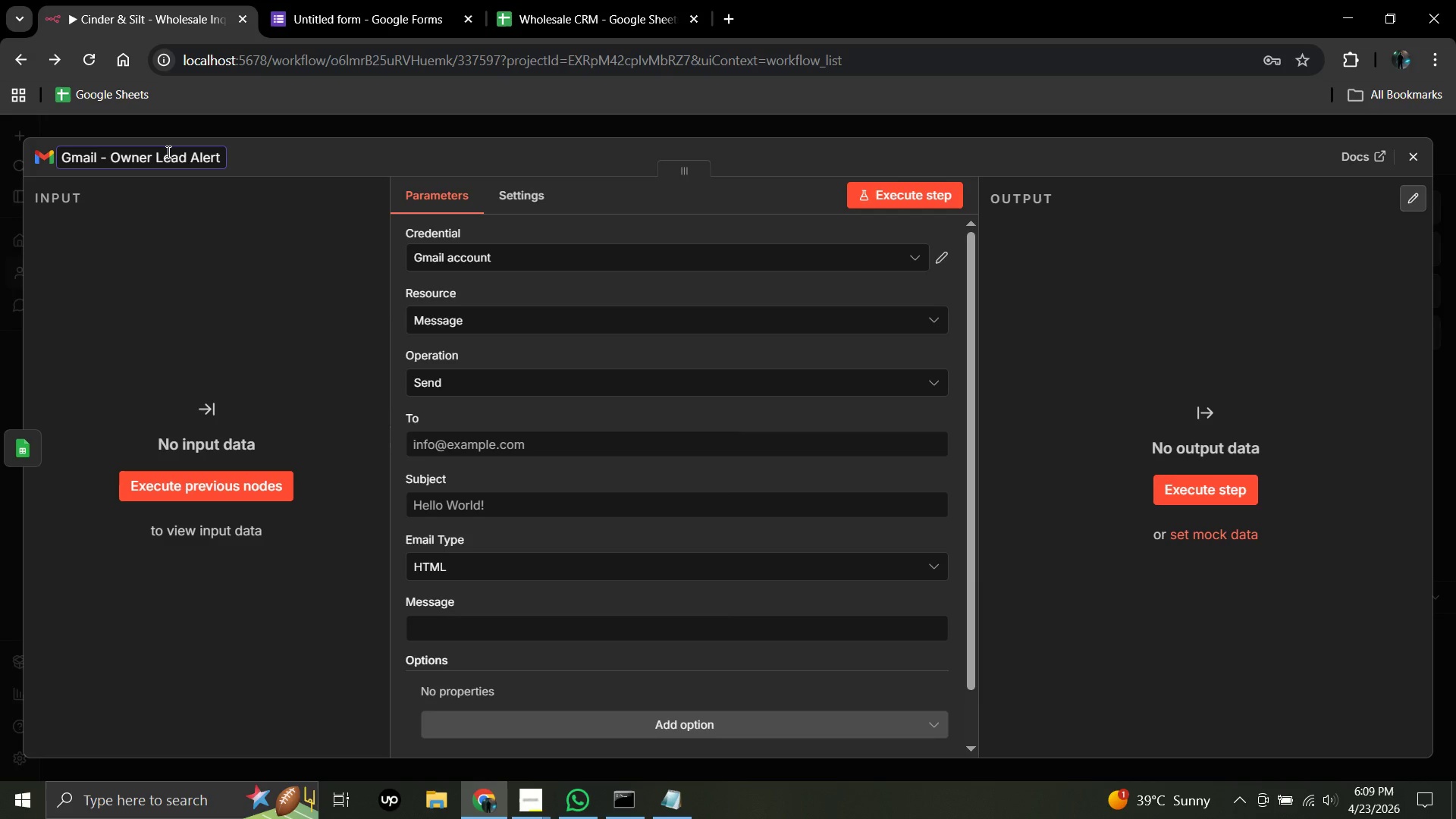 
wait(14.02)
 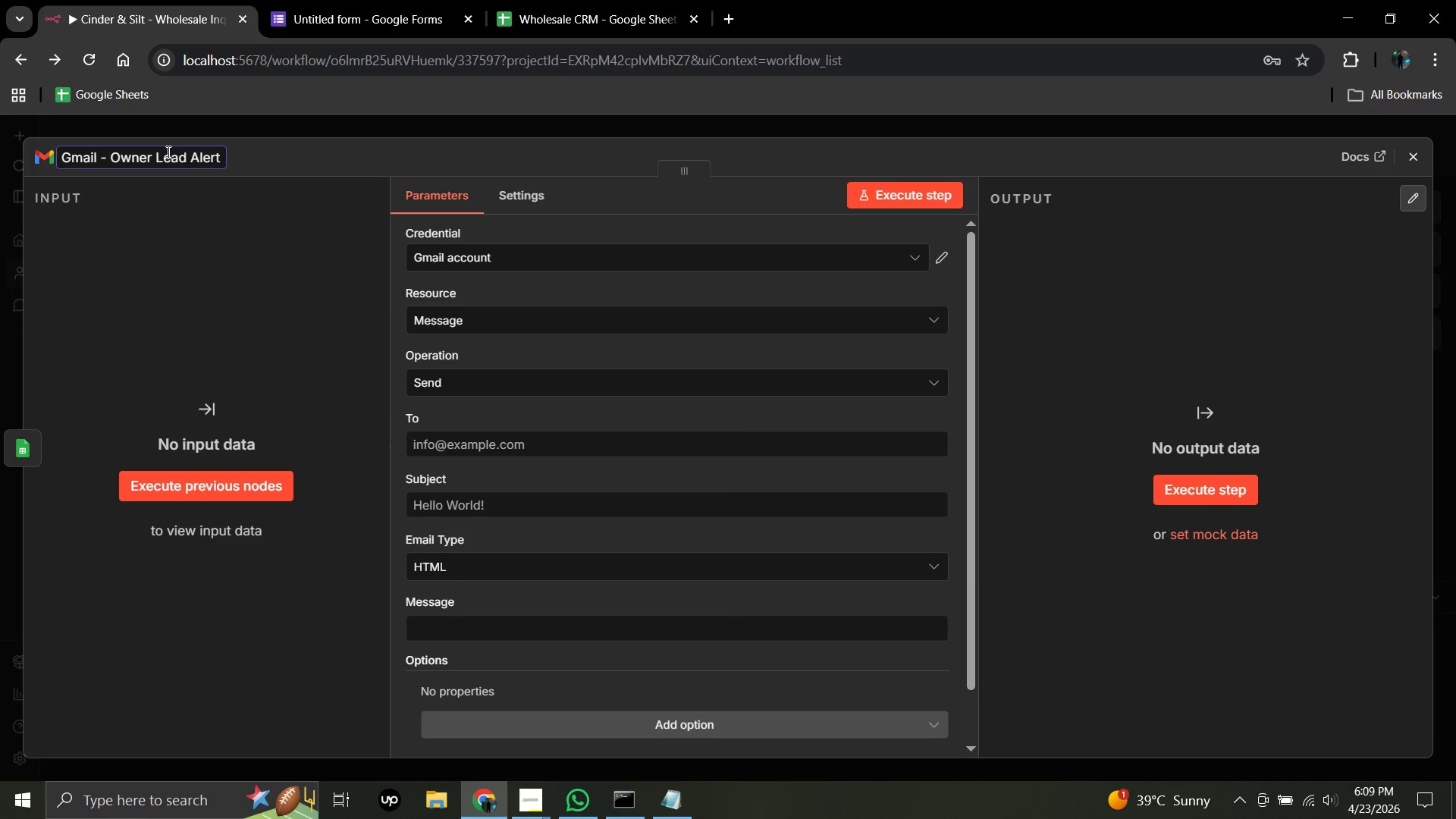 
left_click([525, 441])
 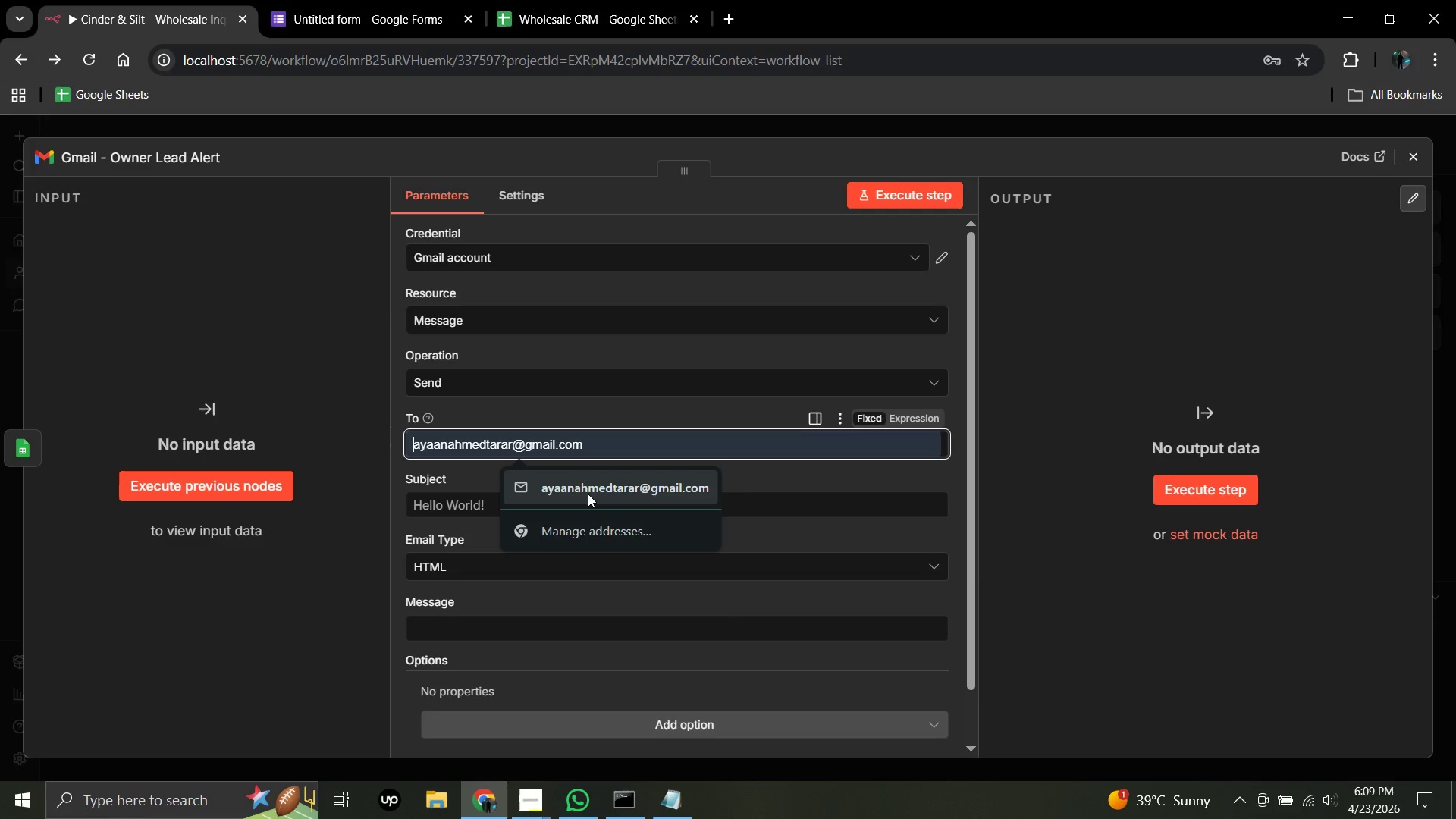 
left_click([588, 494])
 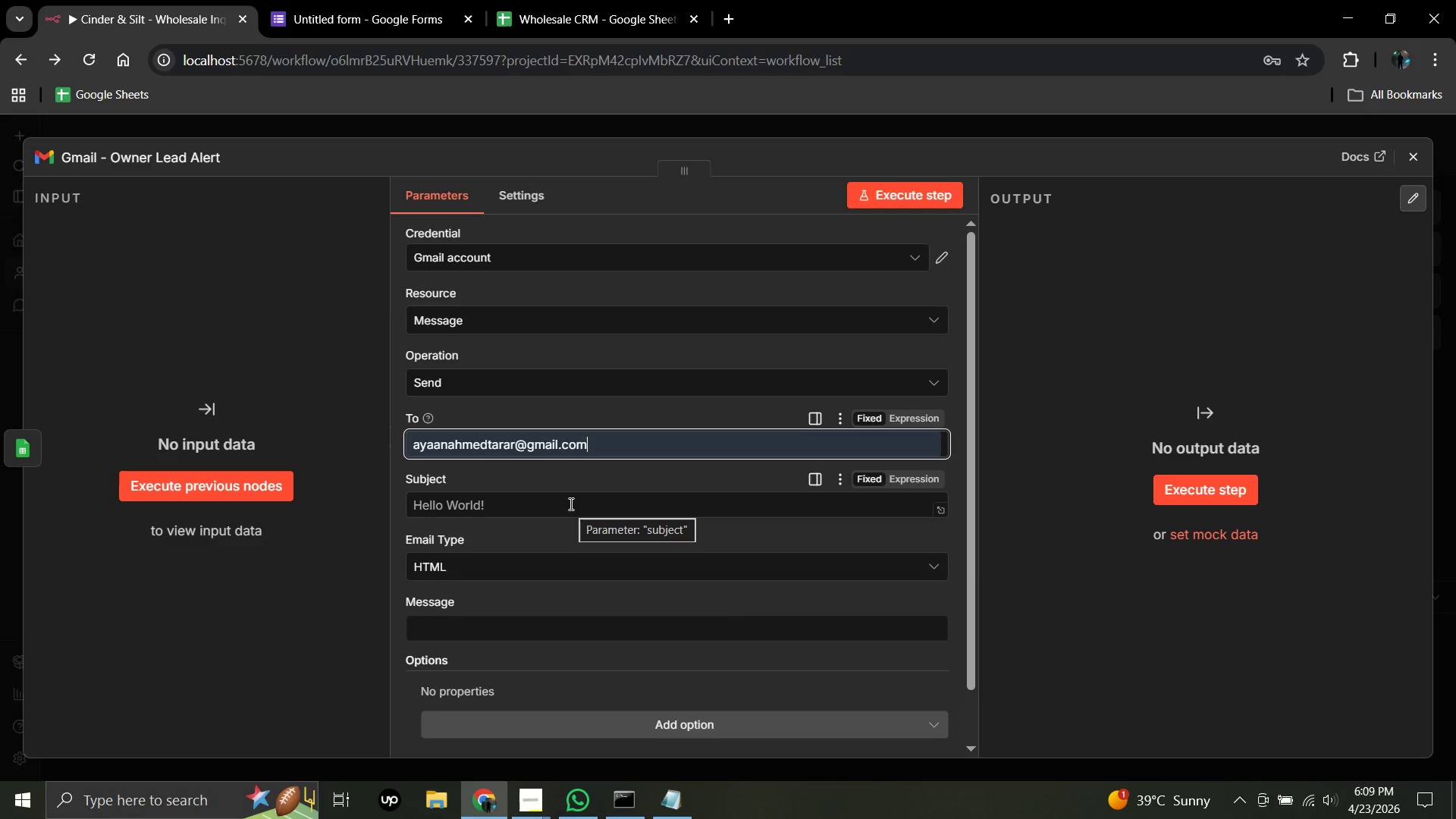 
left_click([570, 504])
 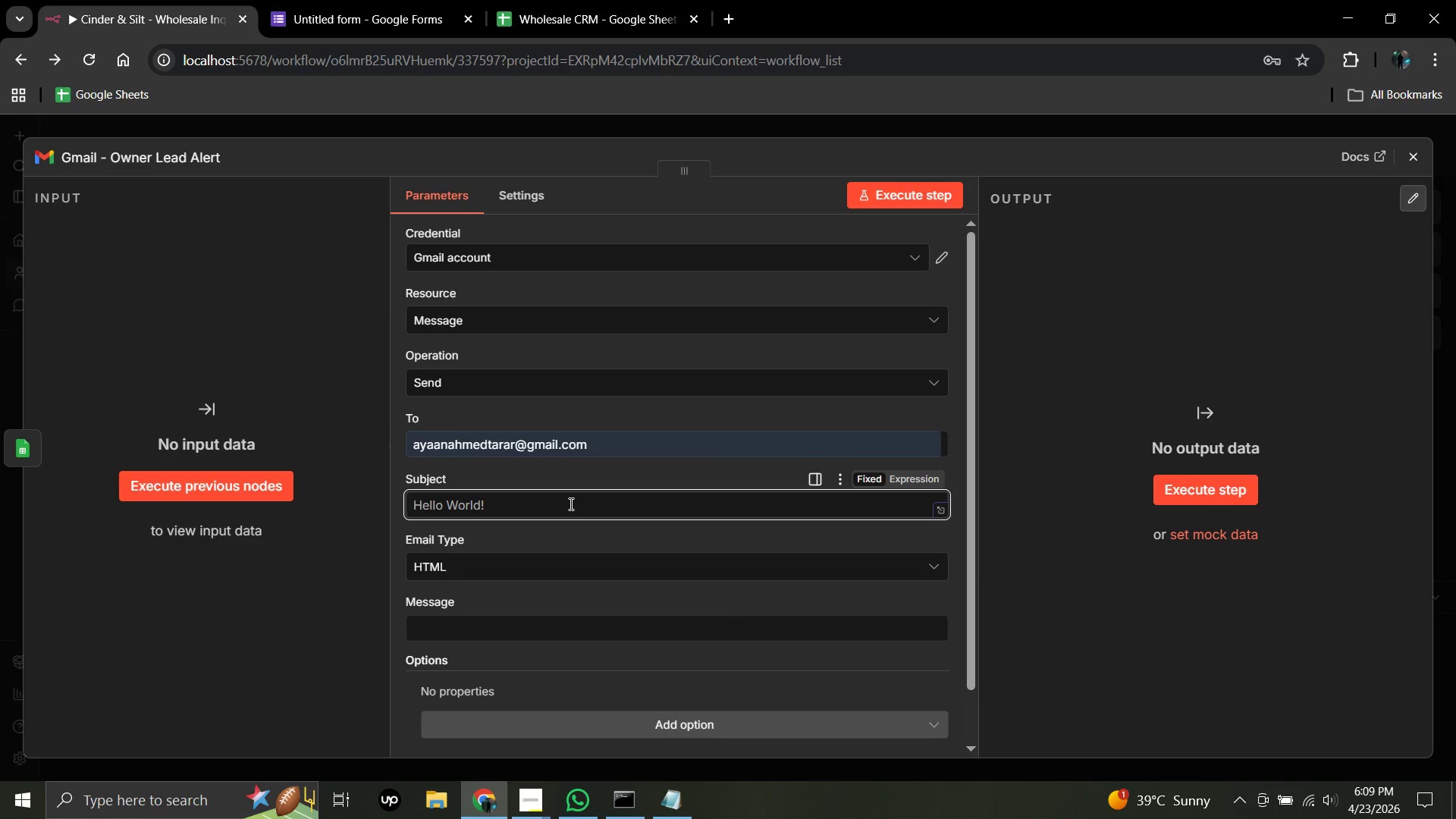 
wait(8.09)
 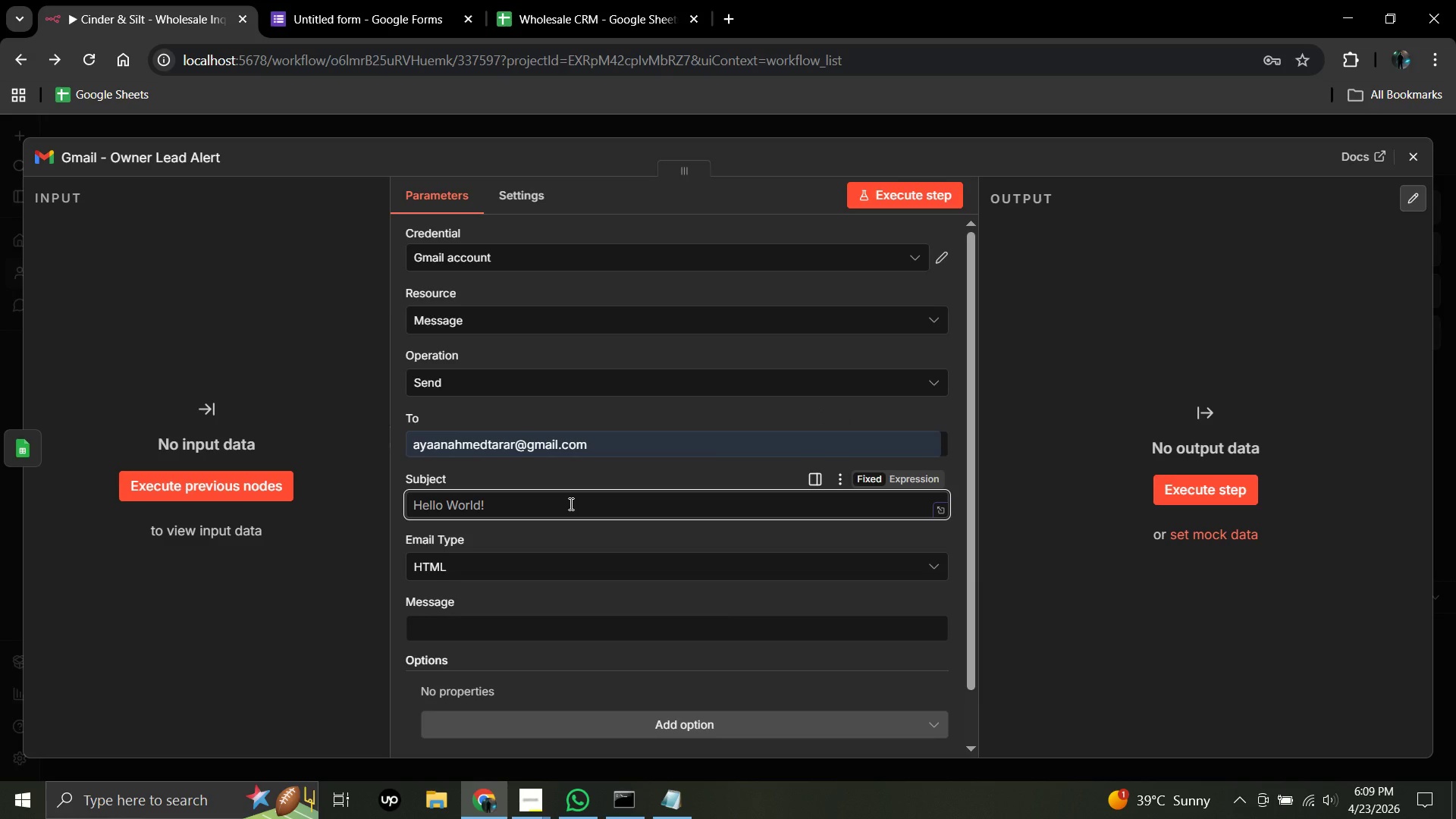 
left_click([921, 478])
 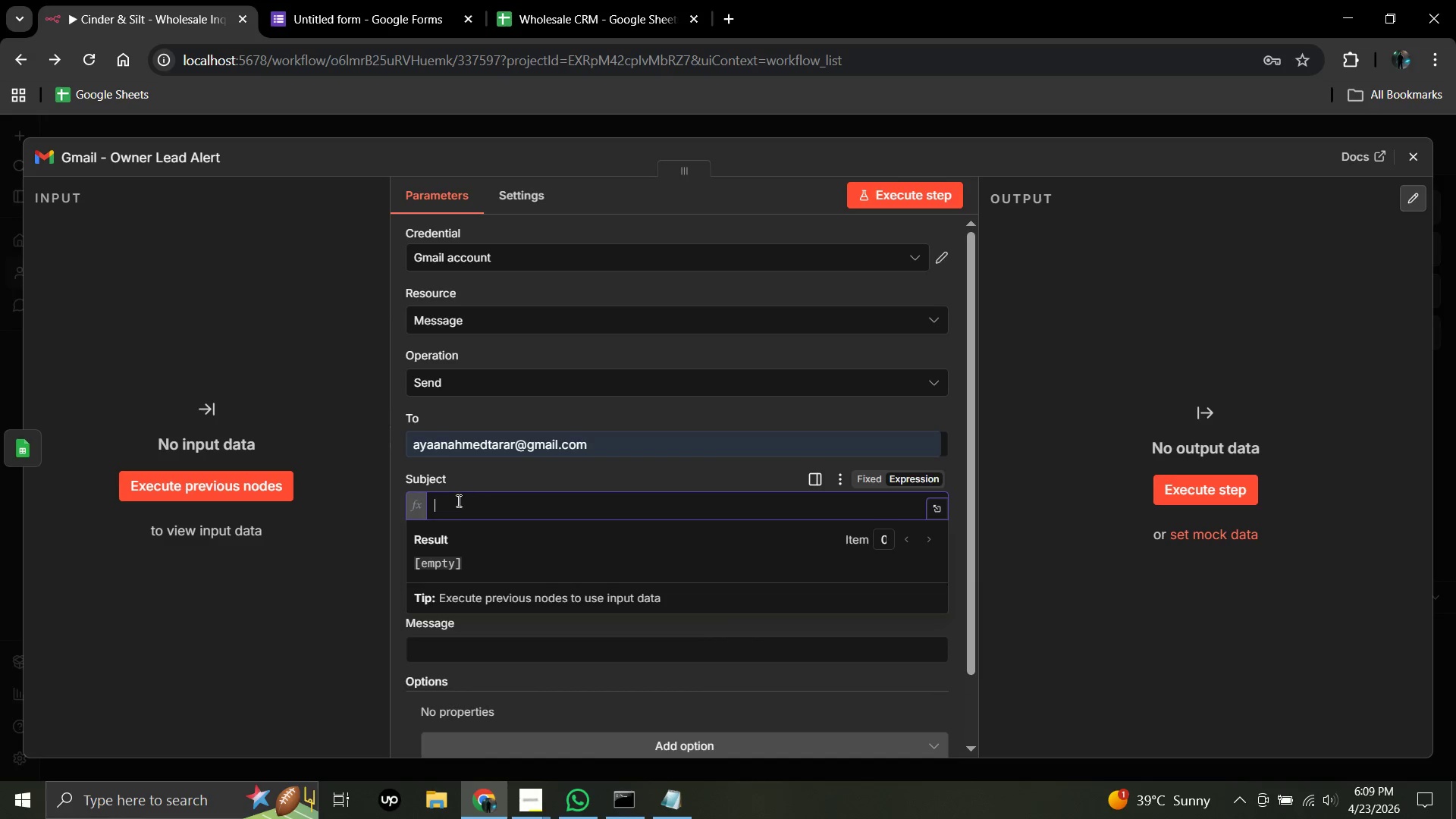 
left_click([453, 501])
 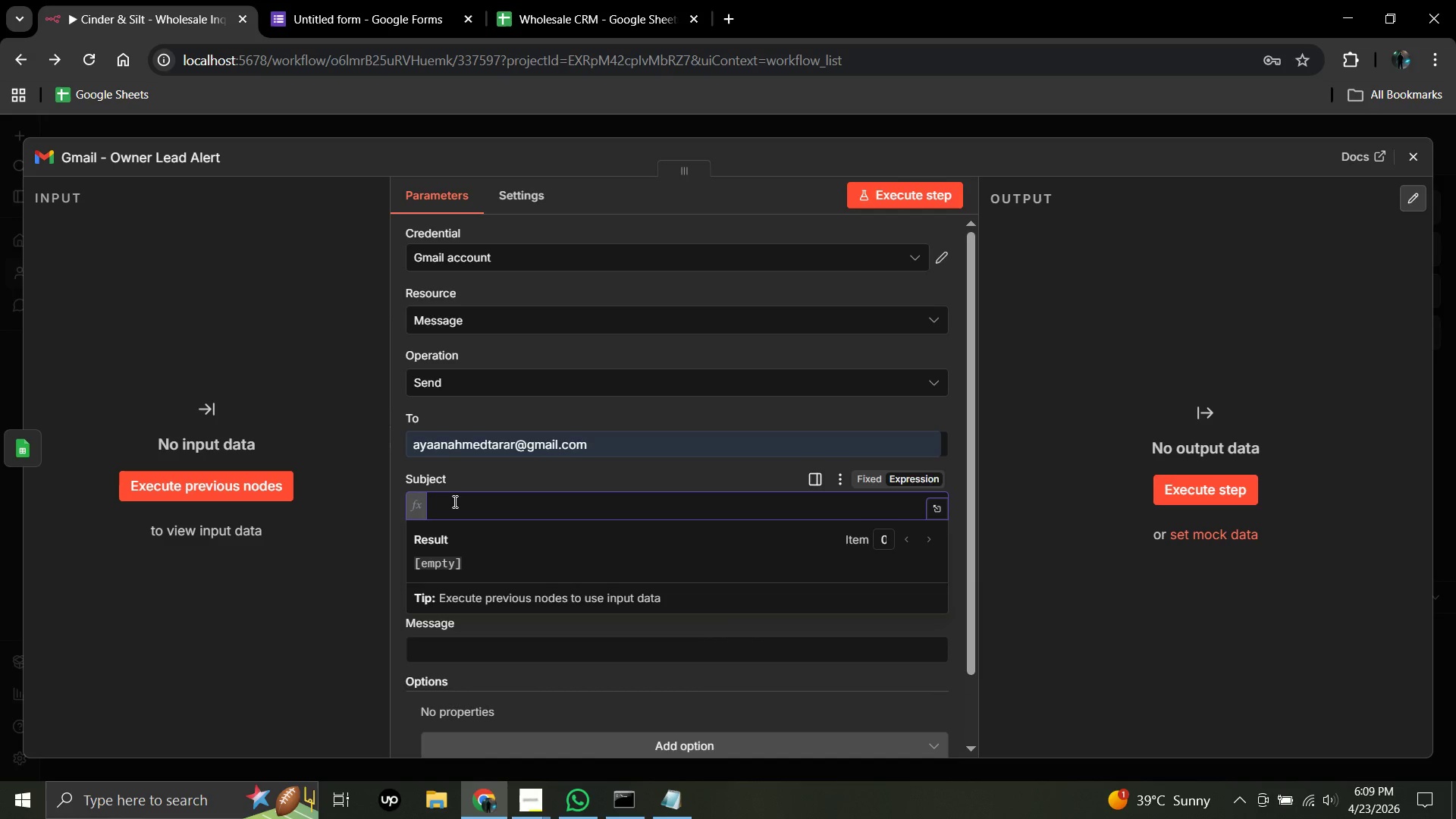 
key(Shift+BracketLeft)
 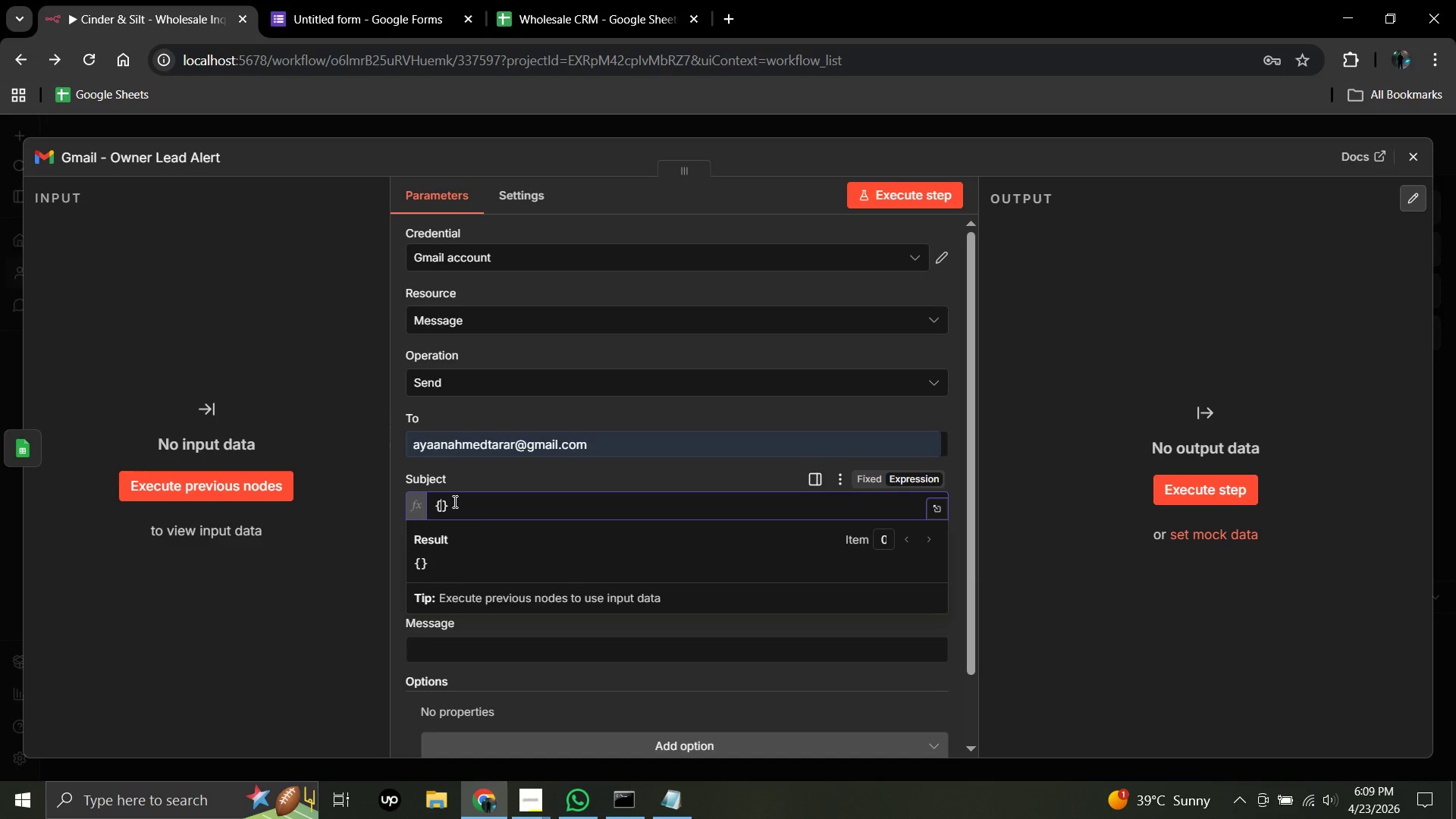 
key(Shift+BracketLeft)
 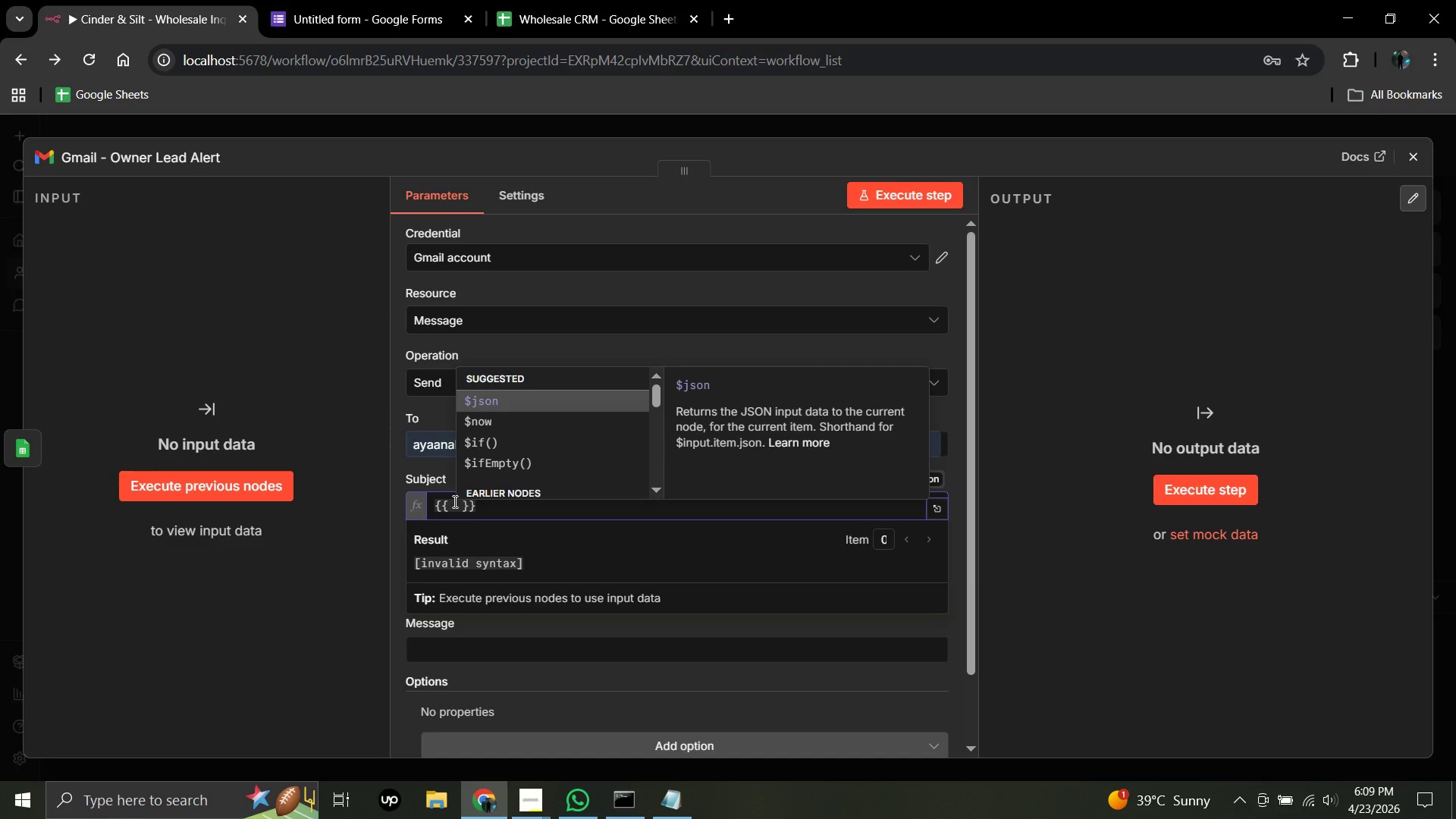 
key(Quote)
 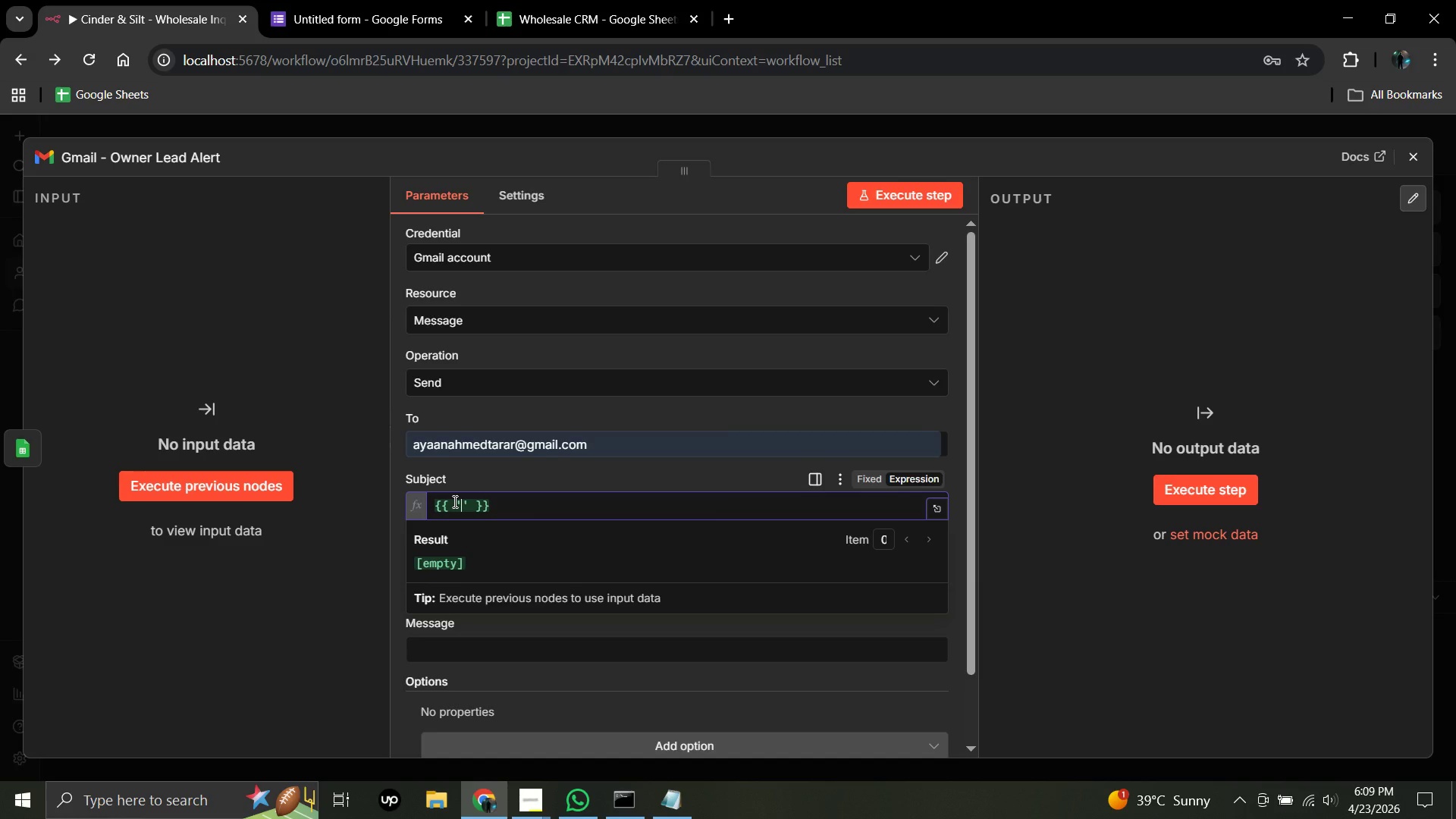 
type(Action Required: New Wholesale Lead - )
 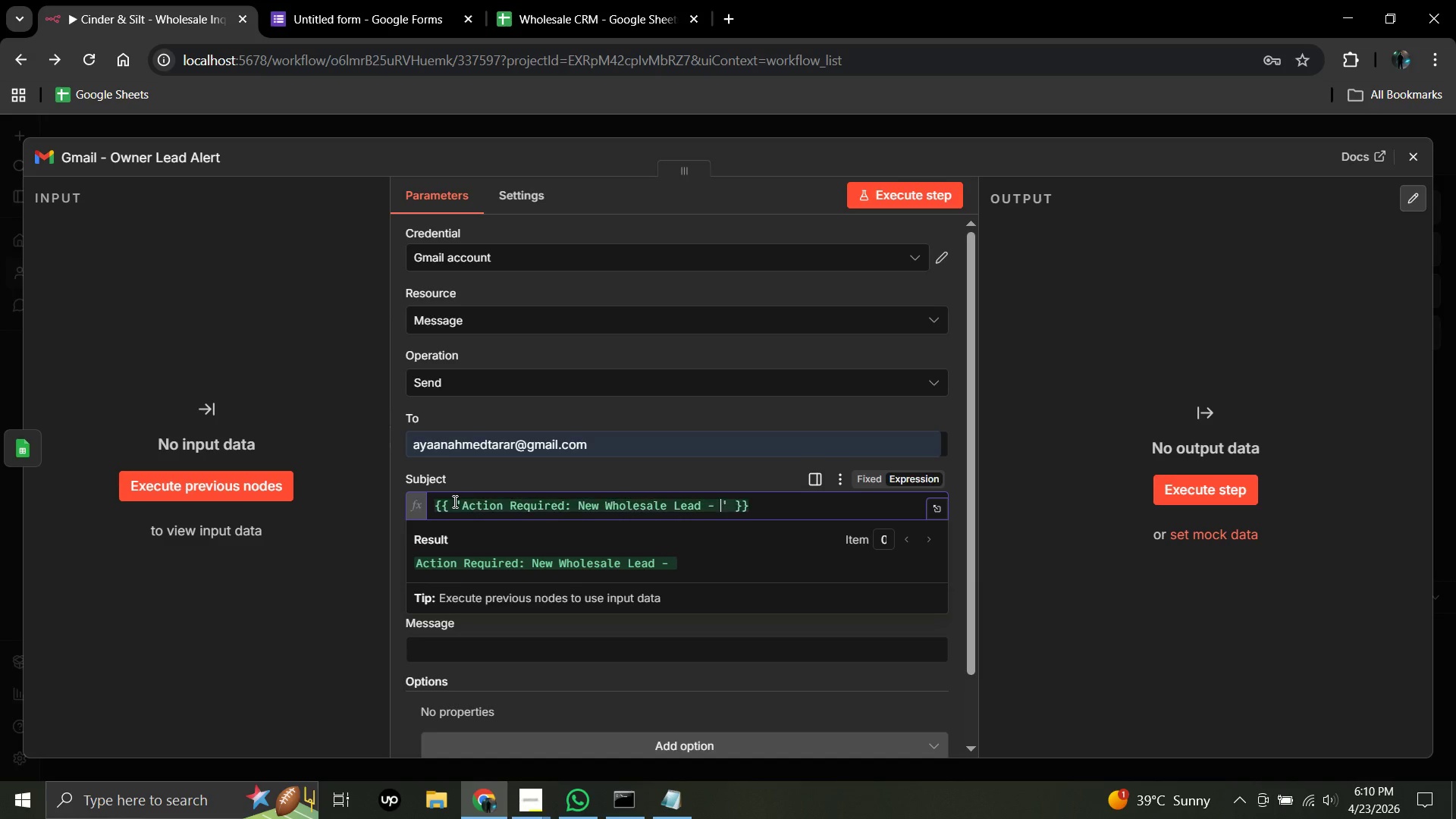 
wait(5.44)
 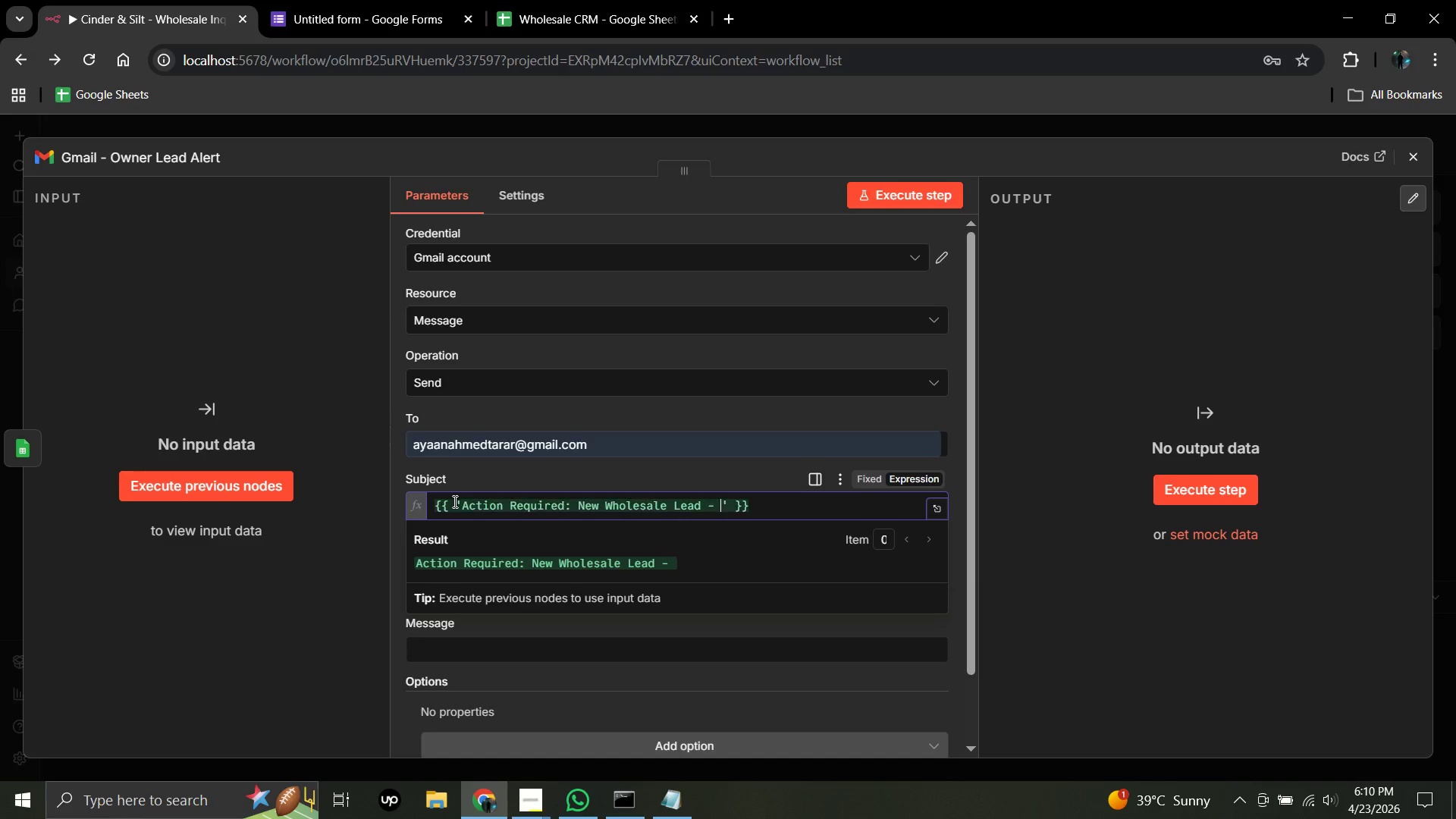 
left_click([729, 501])
 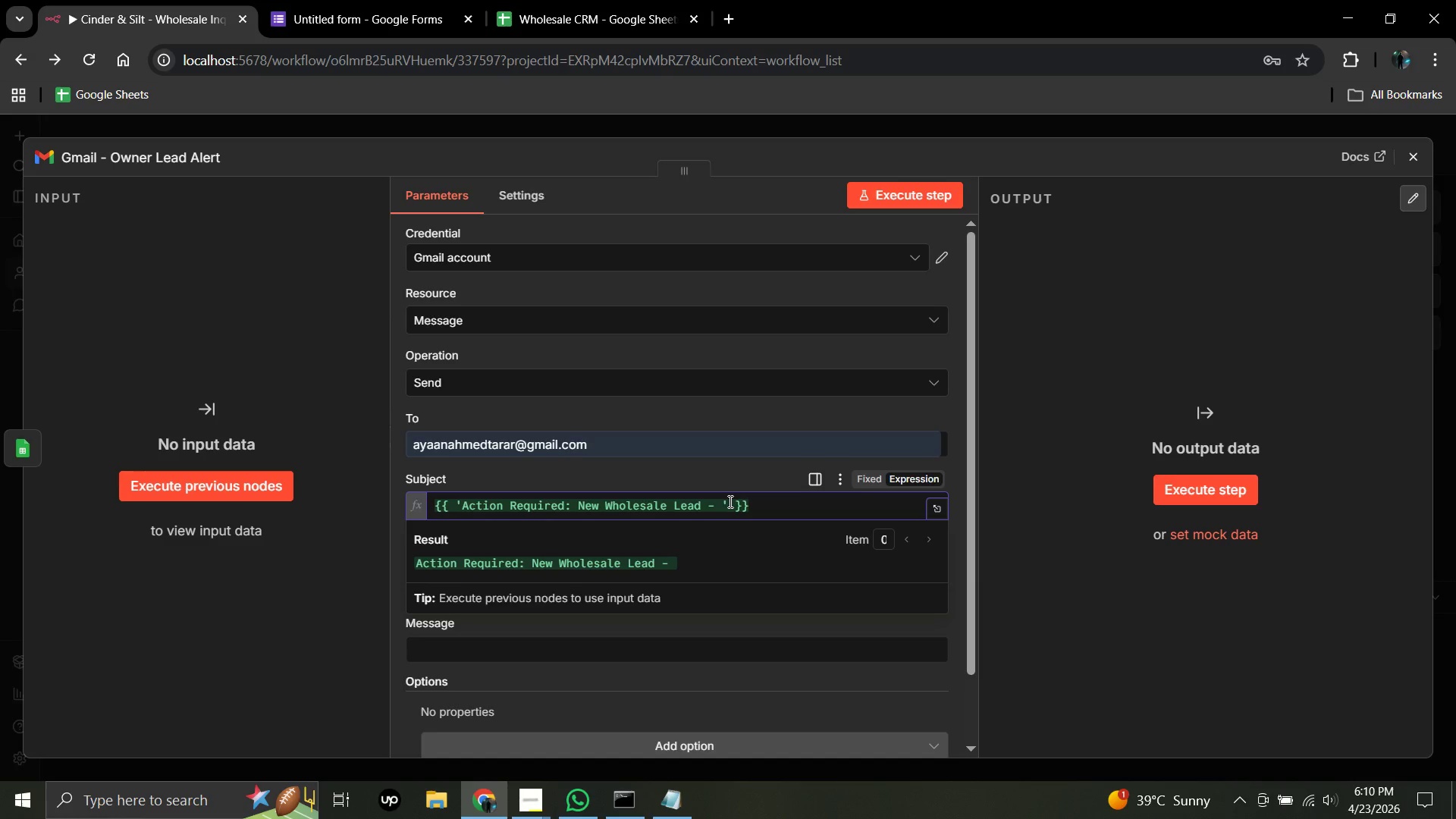 
type( + ($json['Business Name)
 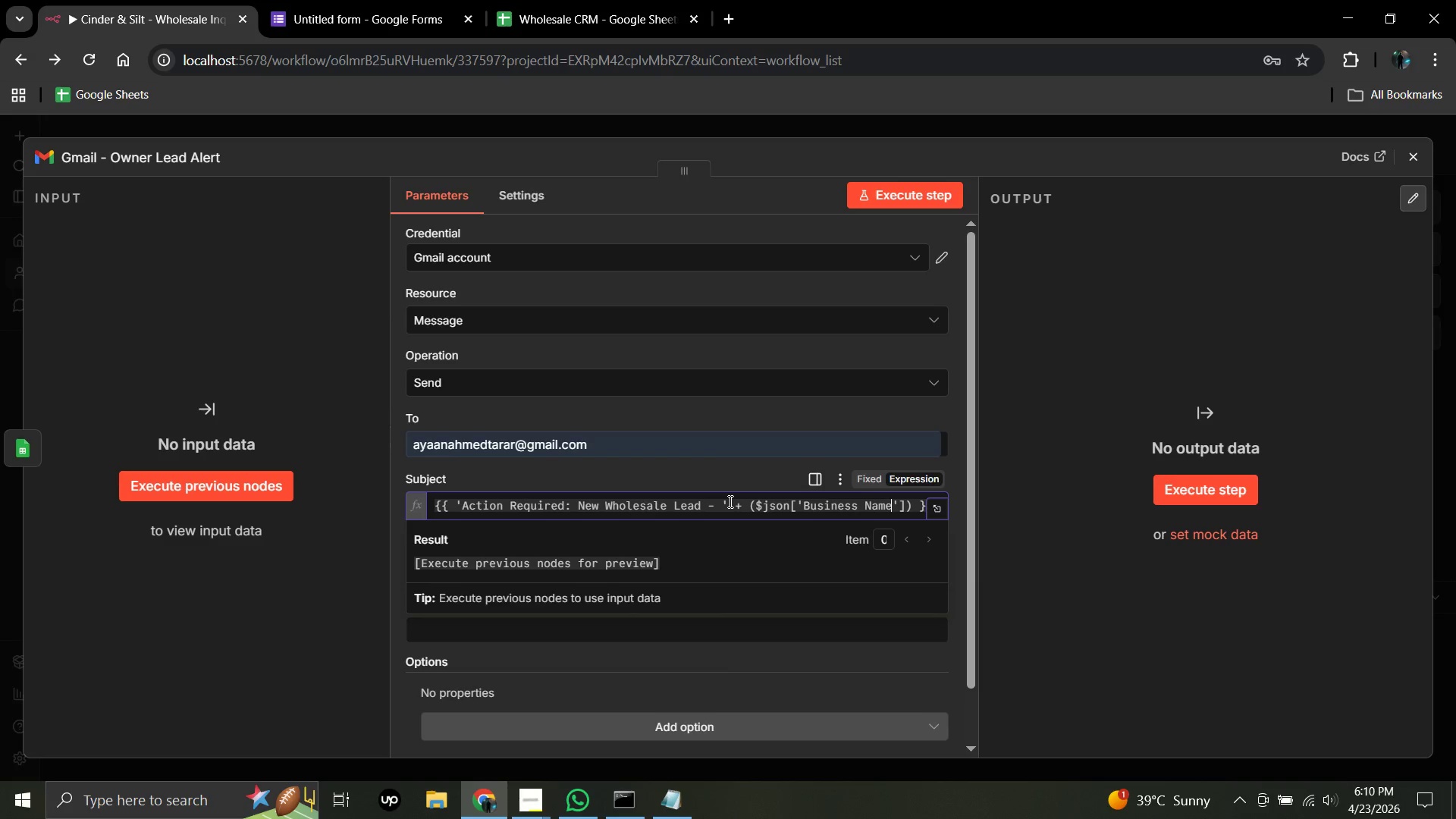 
wait(10.03)
 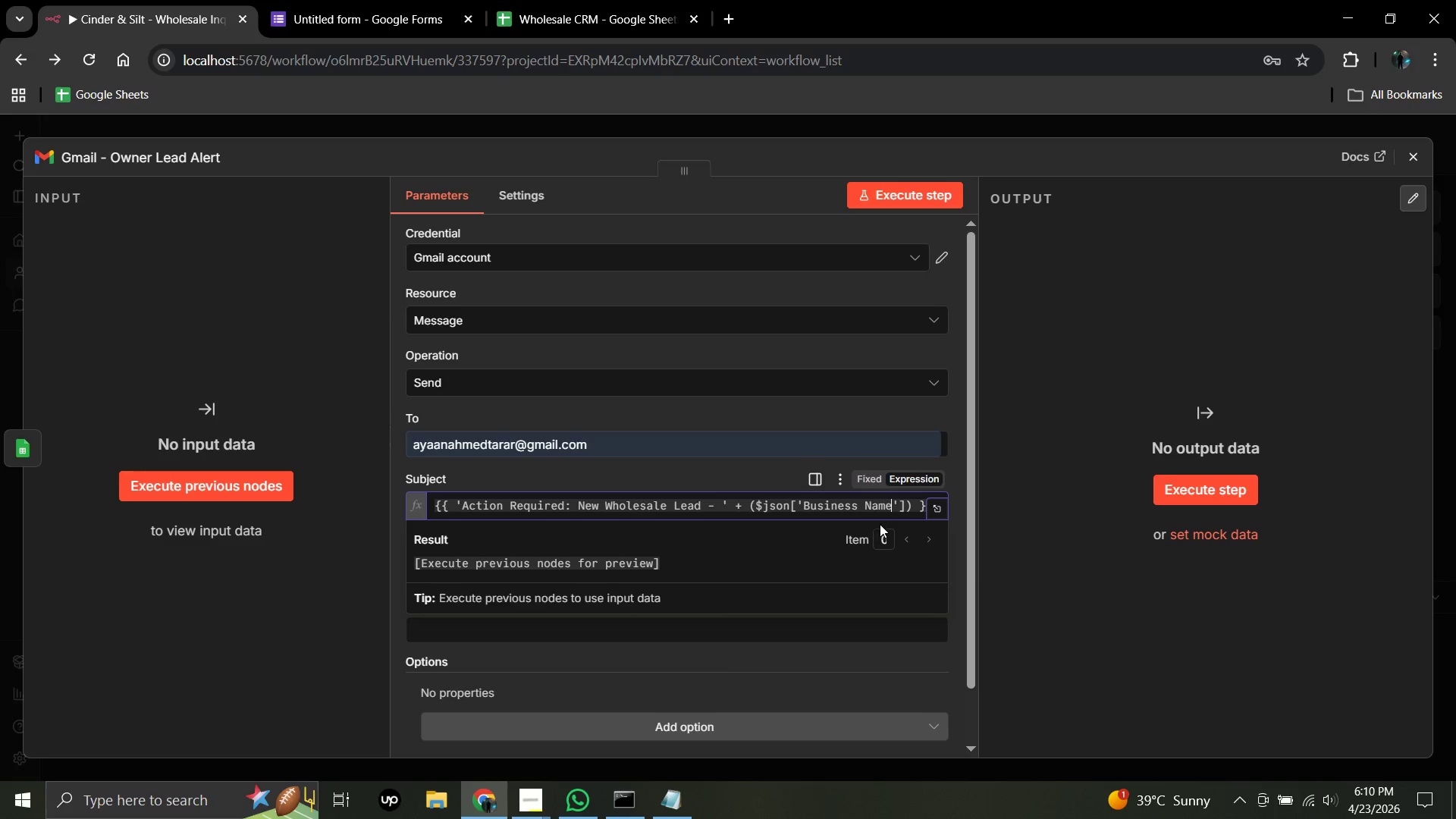 
left_click([903, 504])
 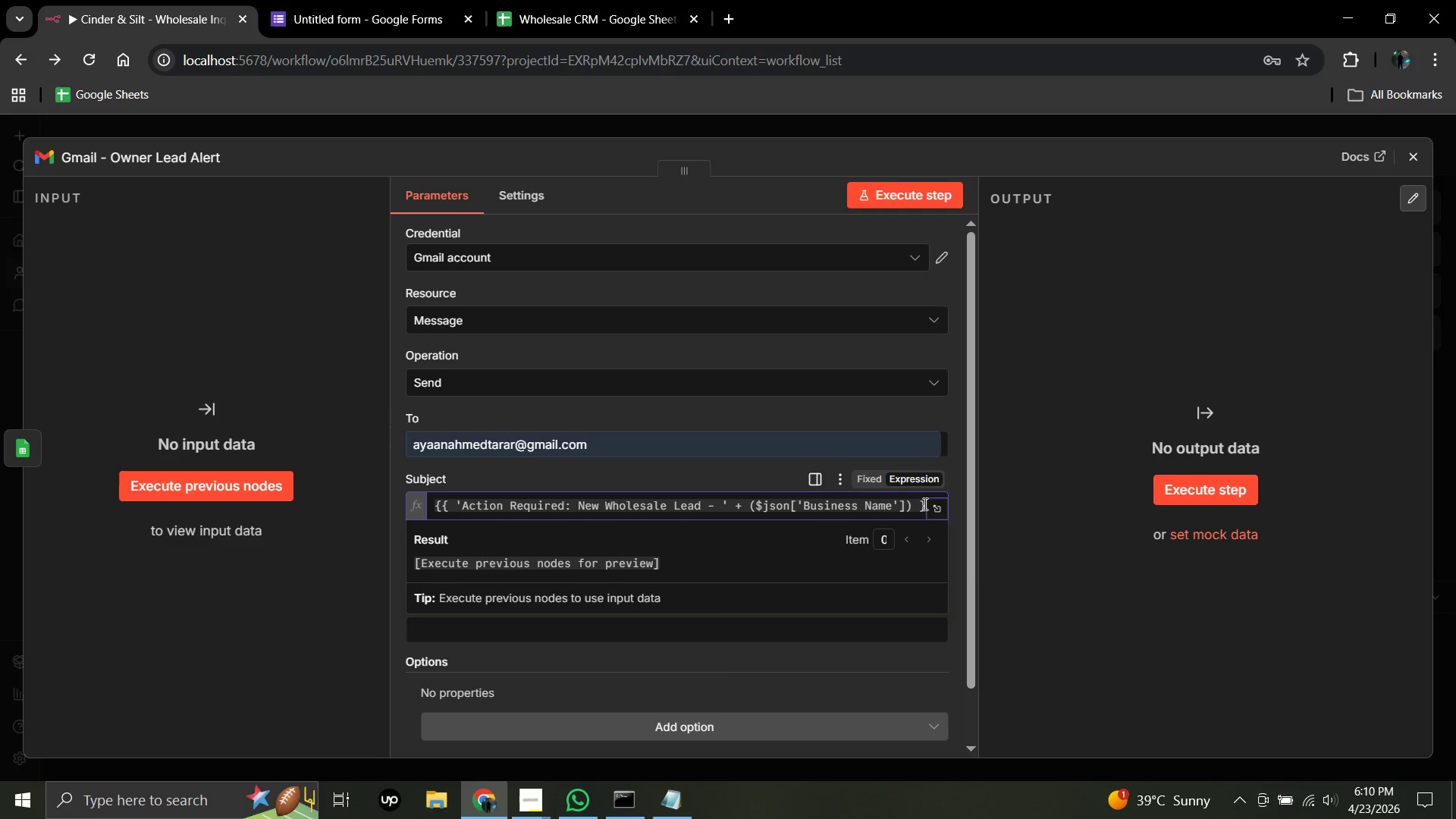 
left_click([938, 507])
 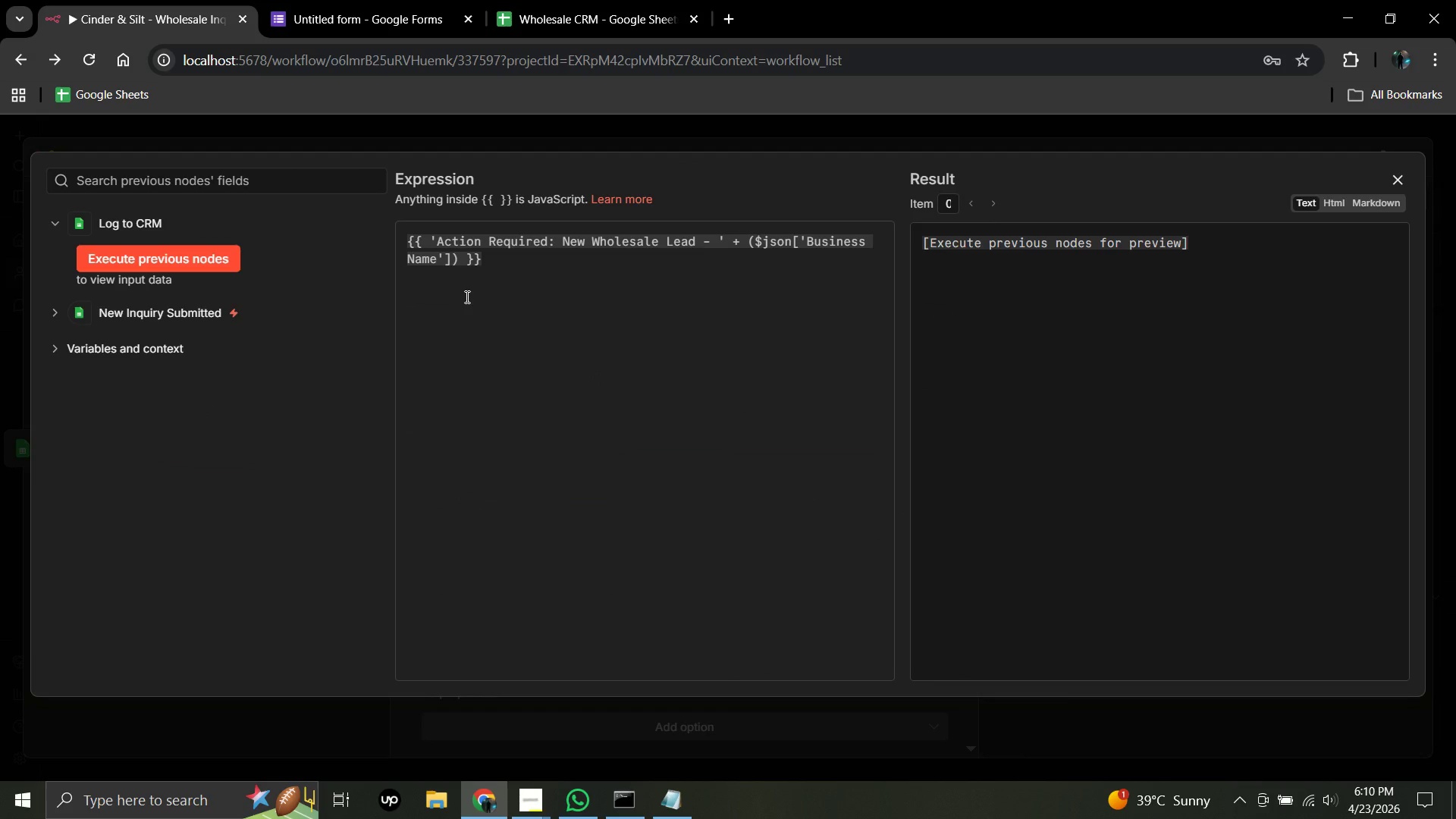 
wait(8.33)
 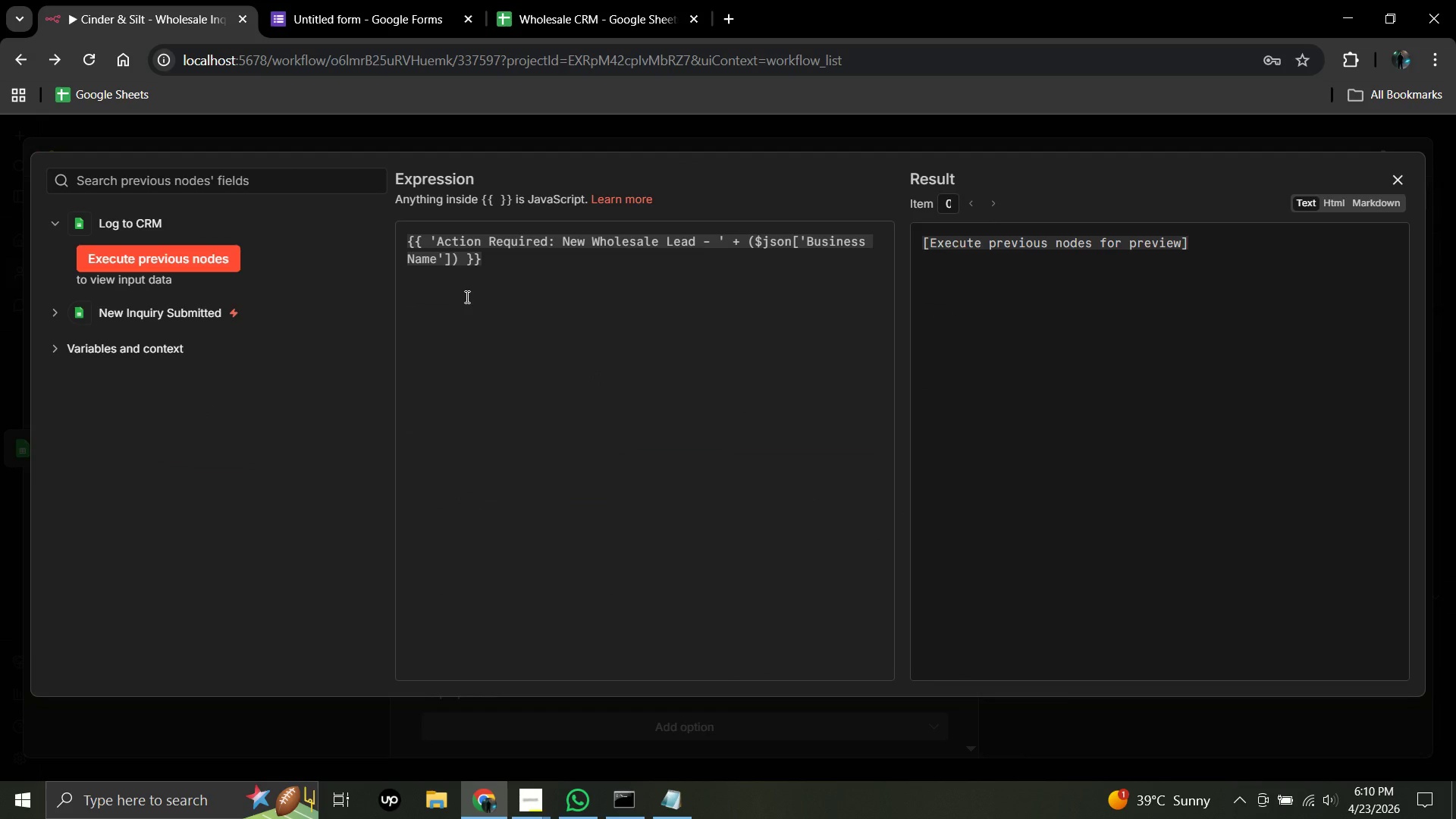 
left_click([449, 258])
 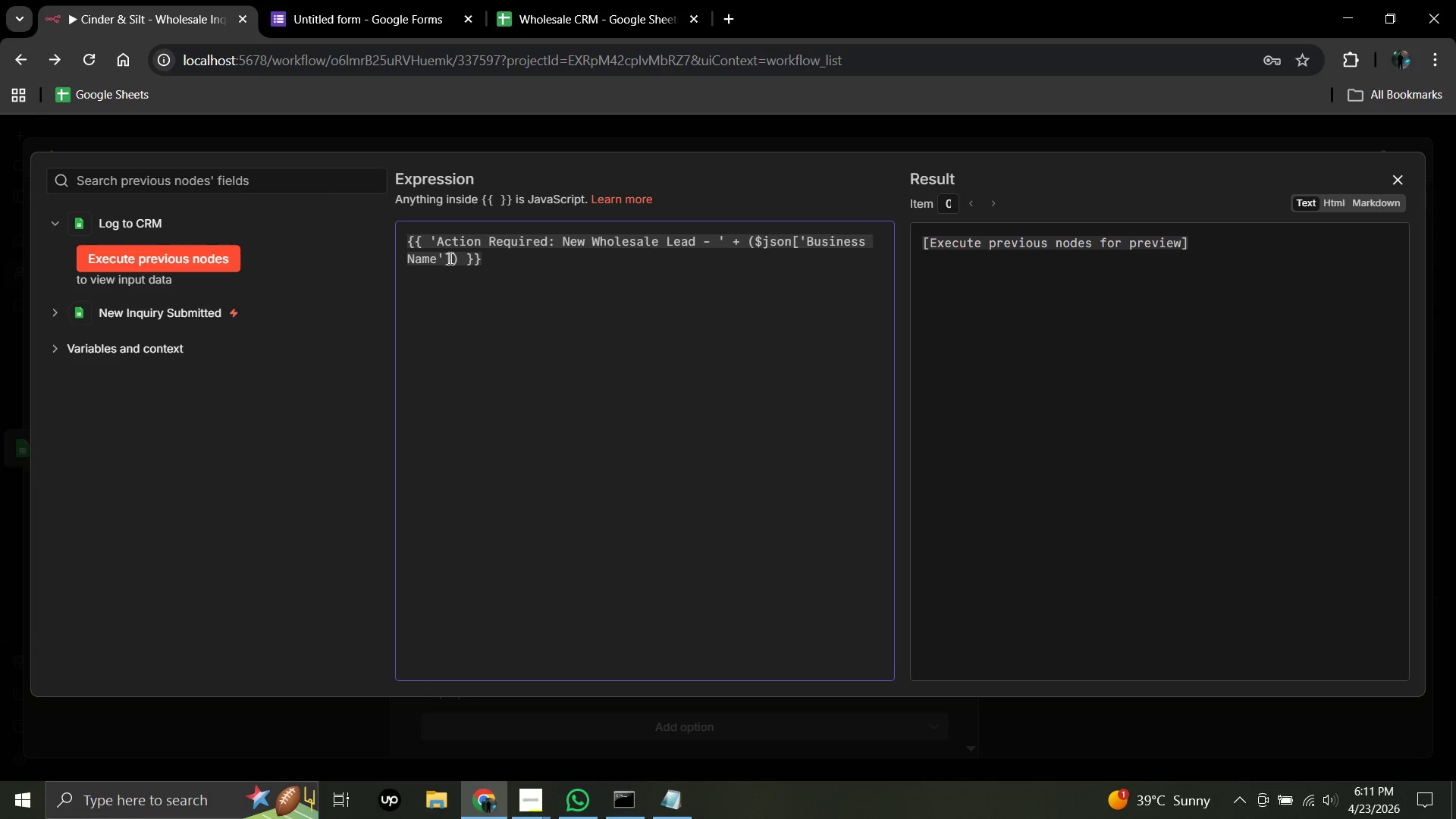 
type( | 'Unknown Business)
 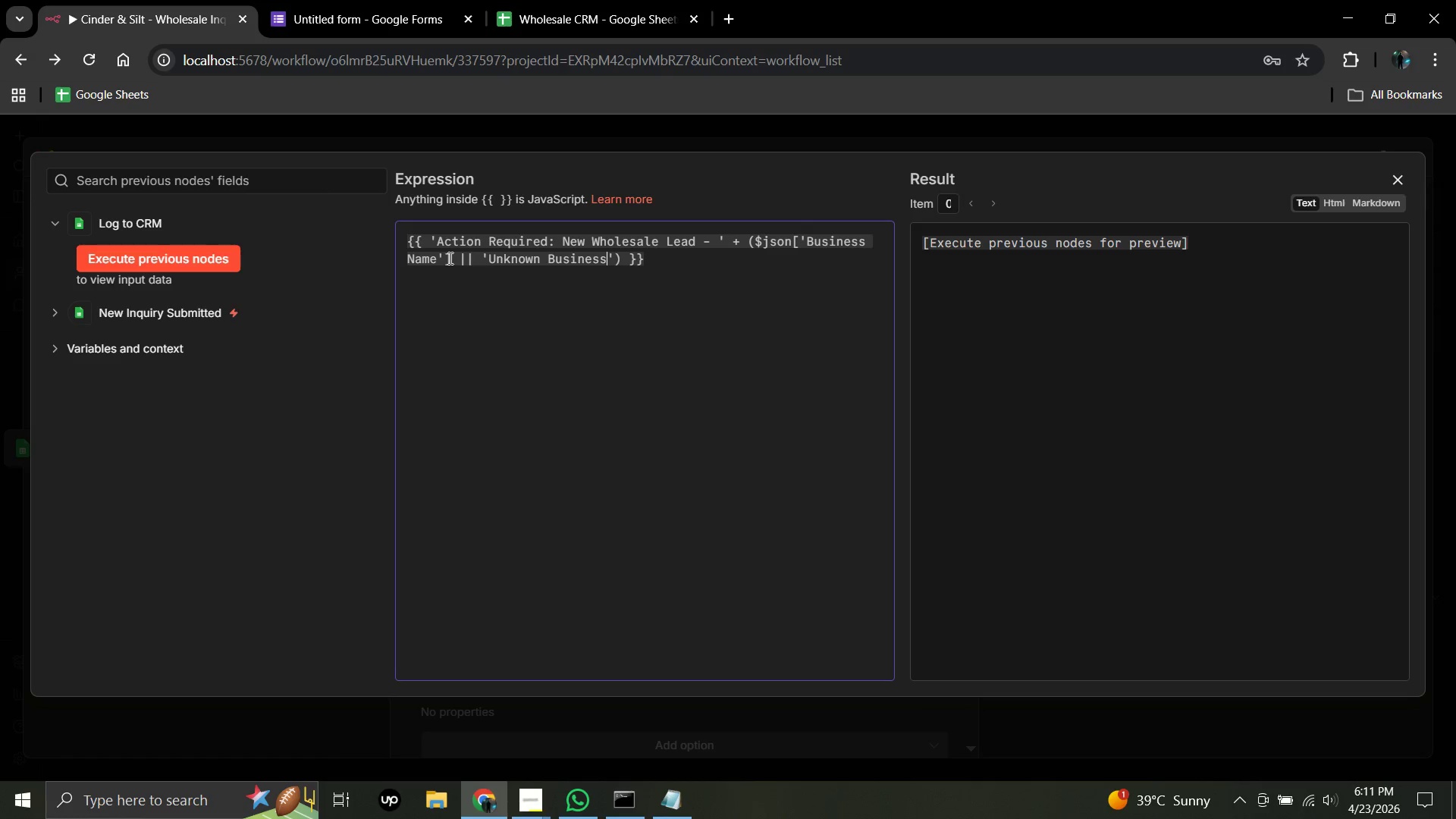 
wait(5.16)
 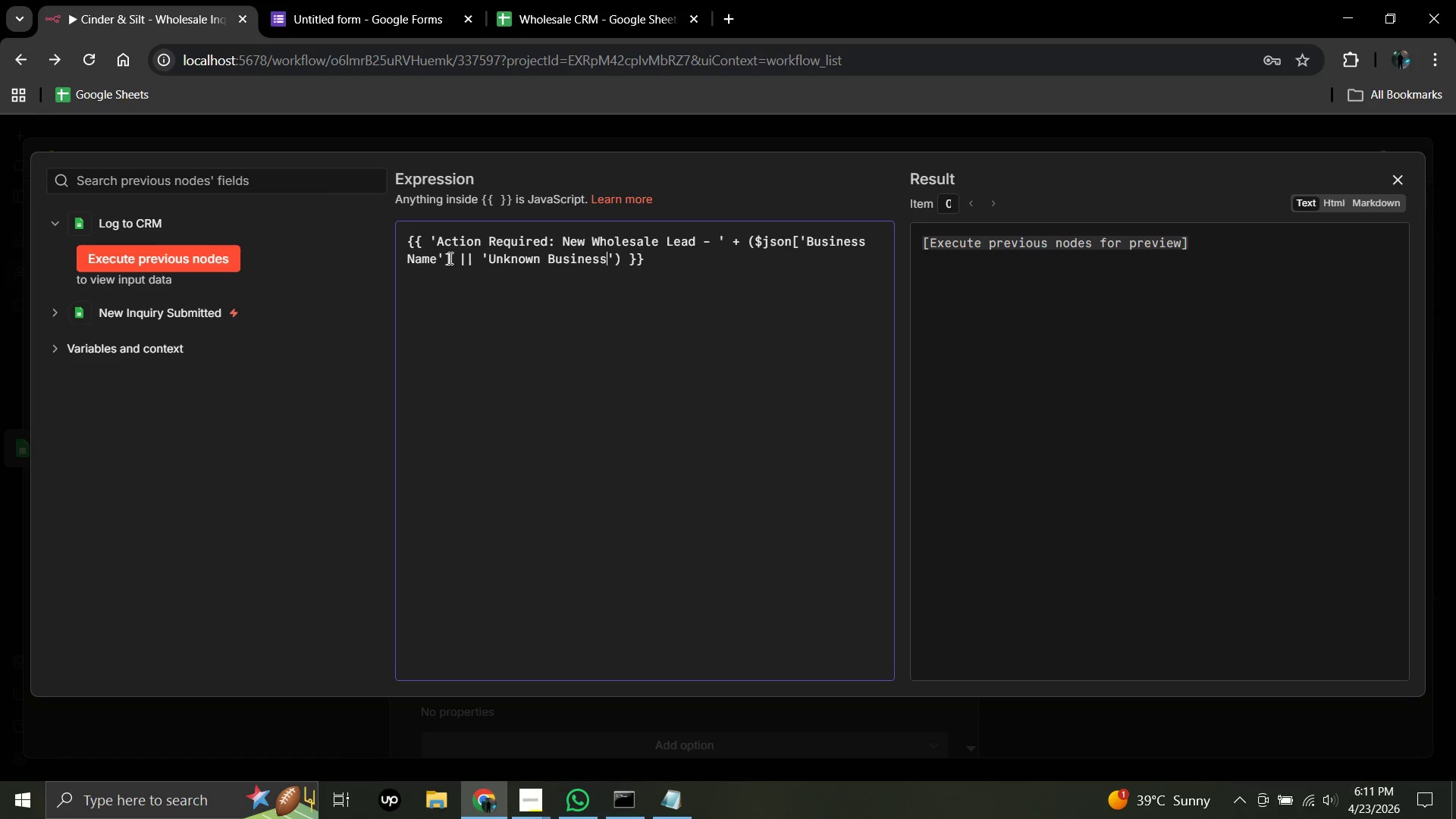 
left_click([1336, 203])
 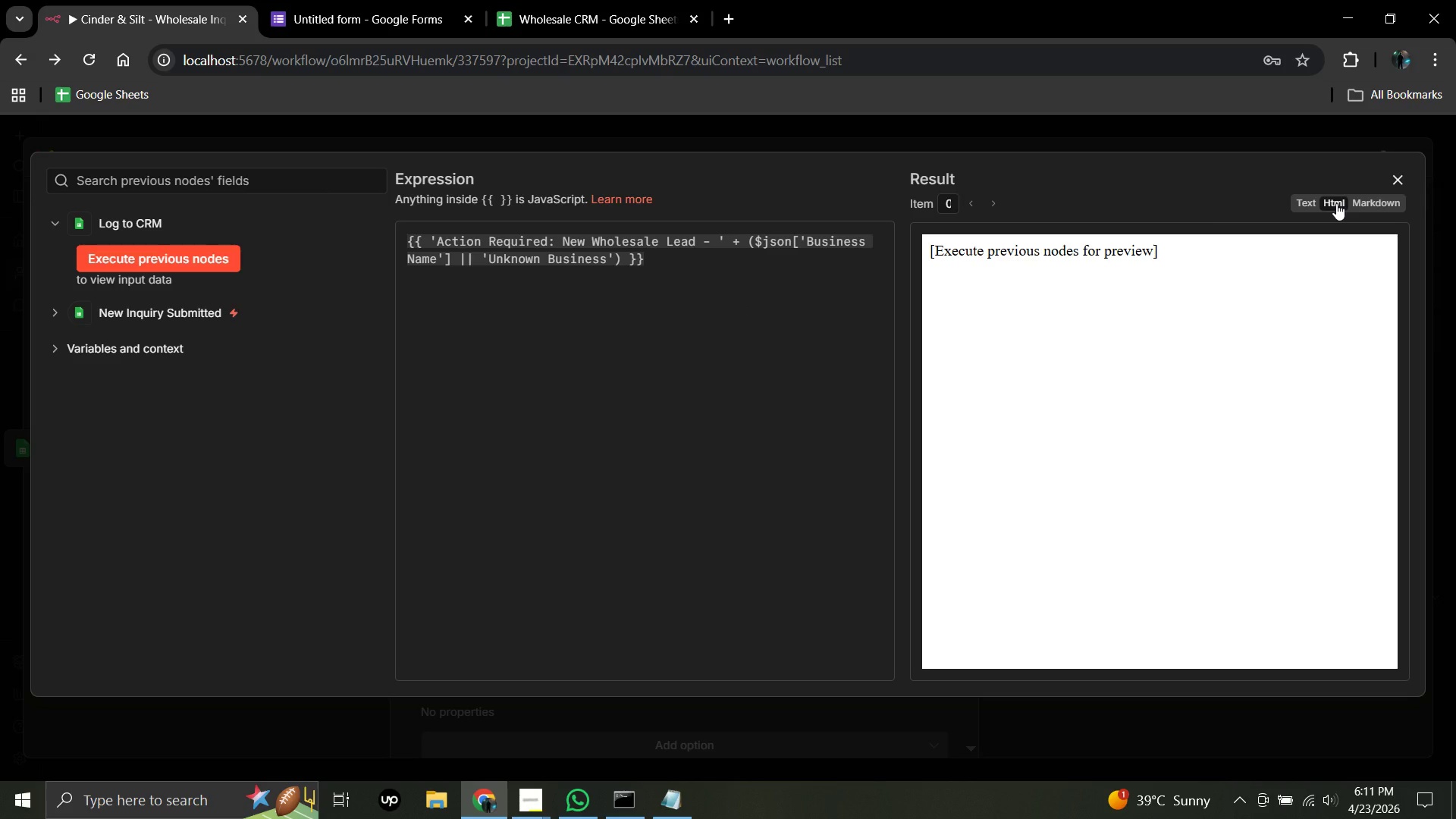 
wait(7.12)
 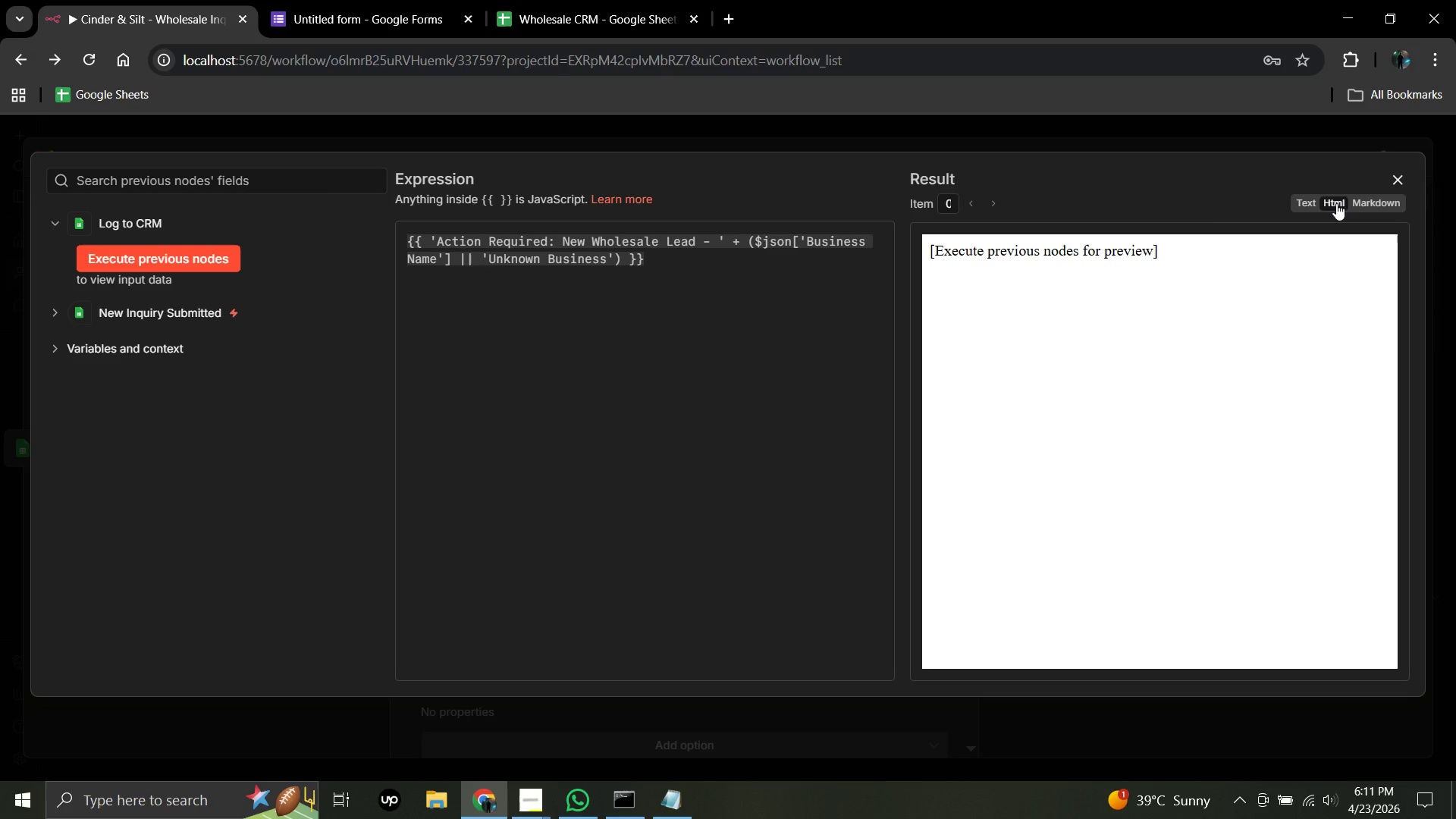 
left_click([1398, 179])
 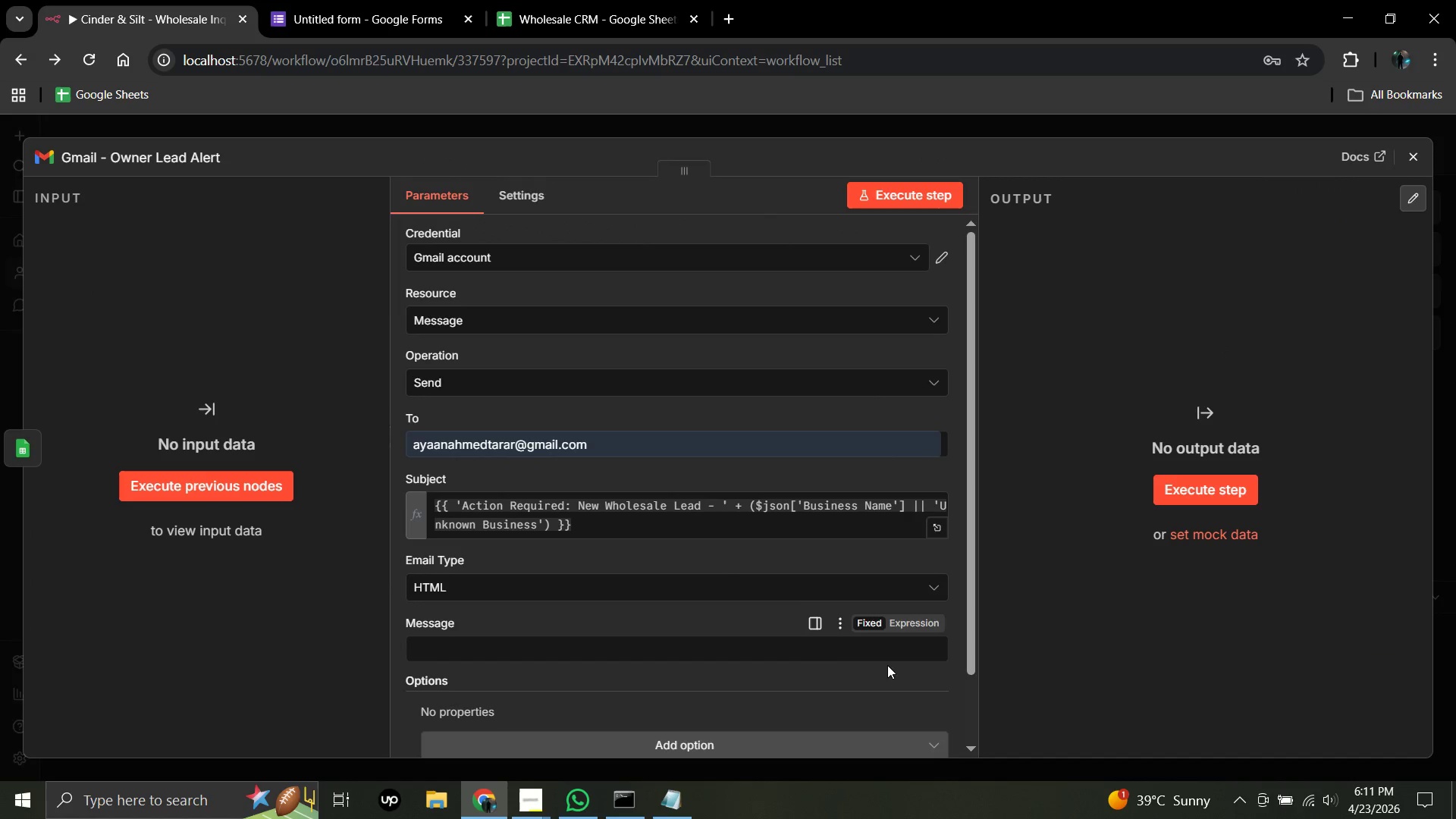 
scroll: coordinate [886, 648], scroll_direction: down, amount: 34.0
 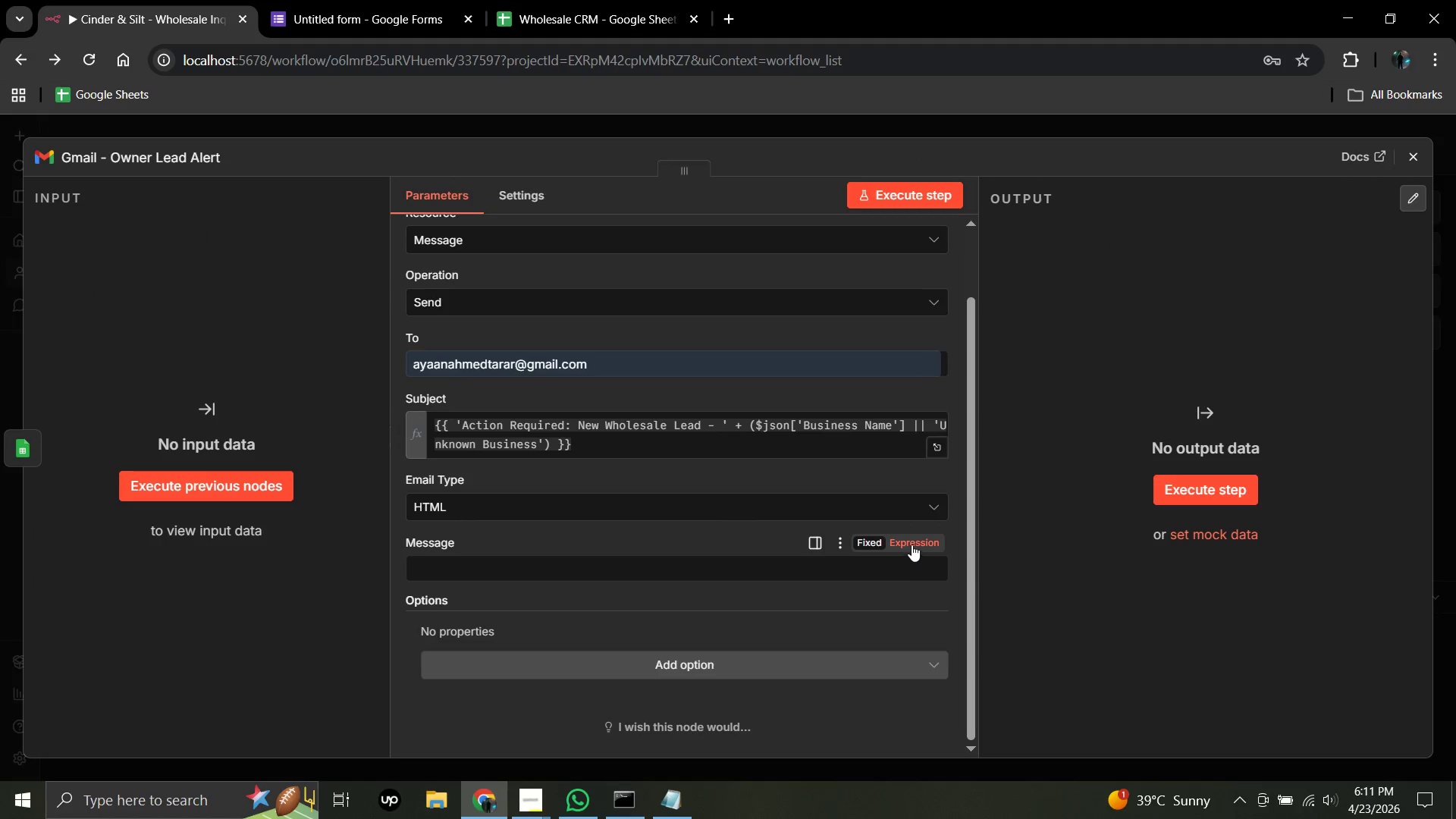 
left_click([912, 541])
 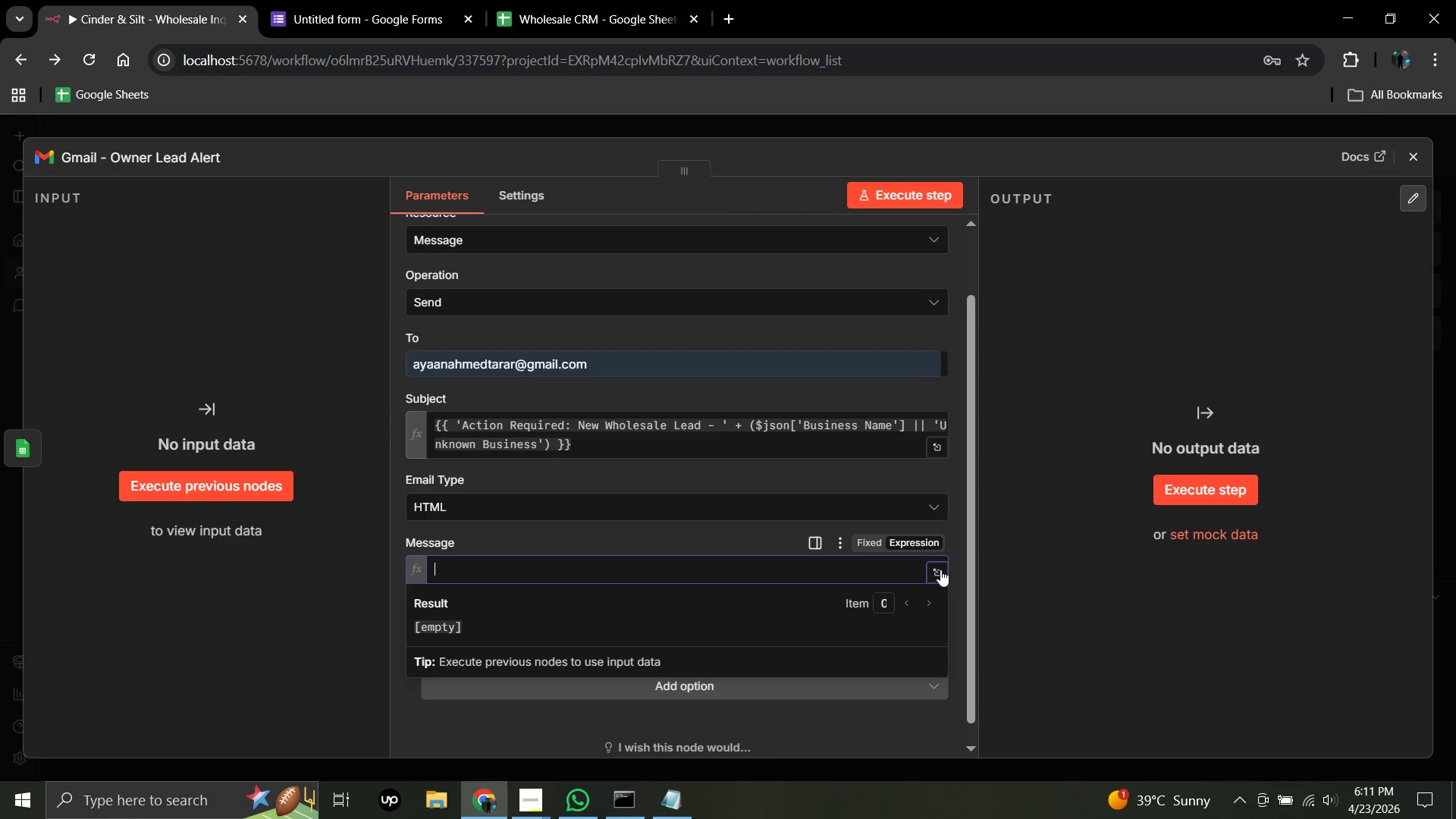 
left_click([940, 570])
 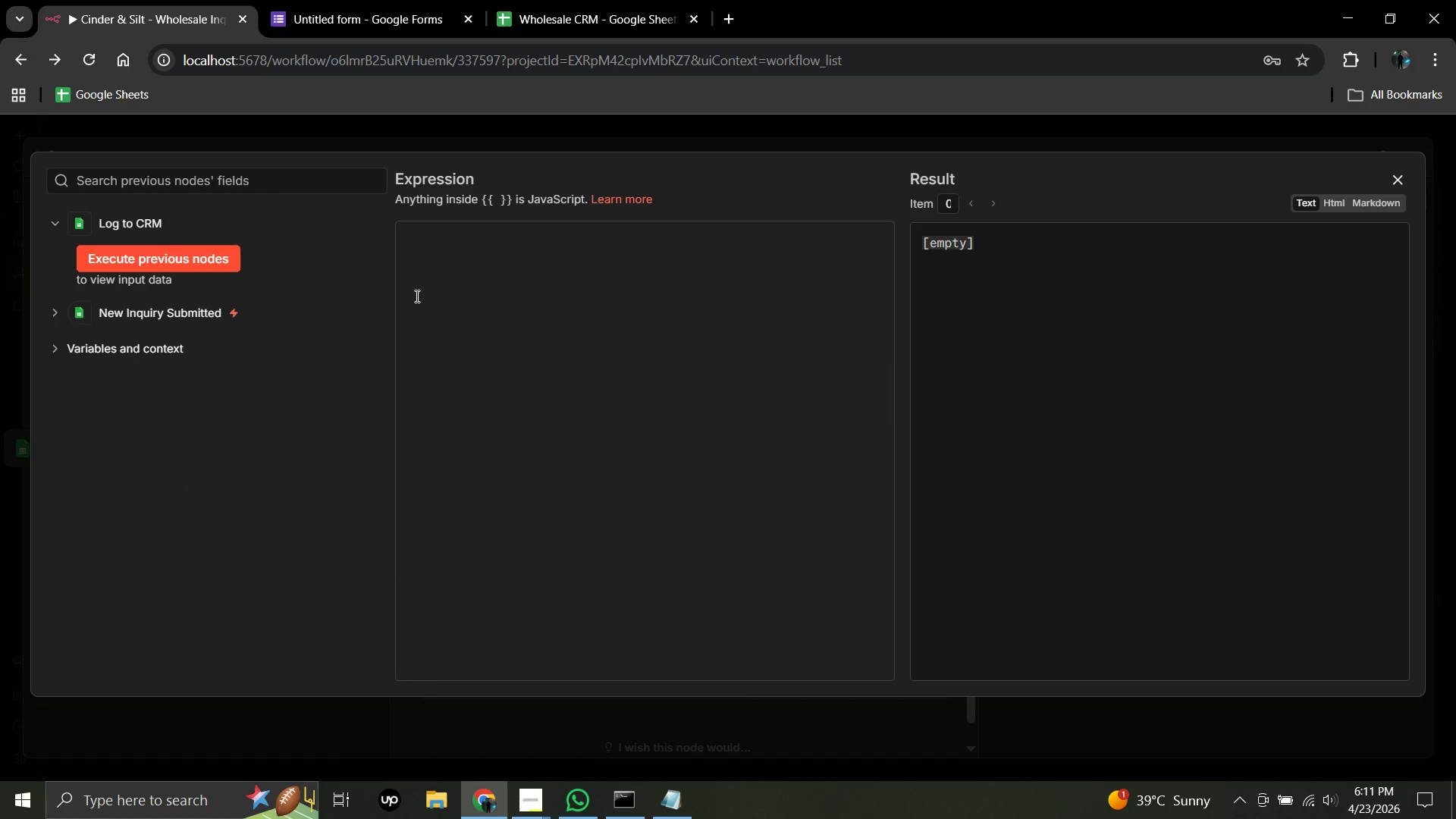 
left_click([416, 287])
 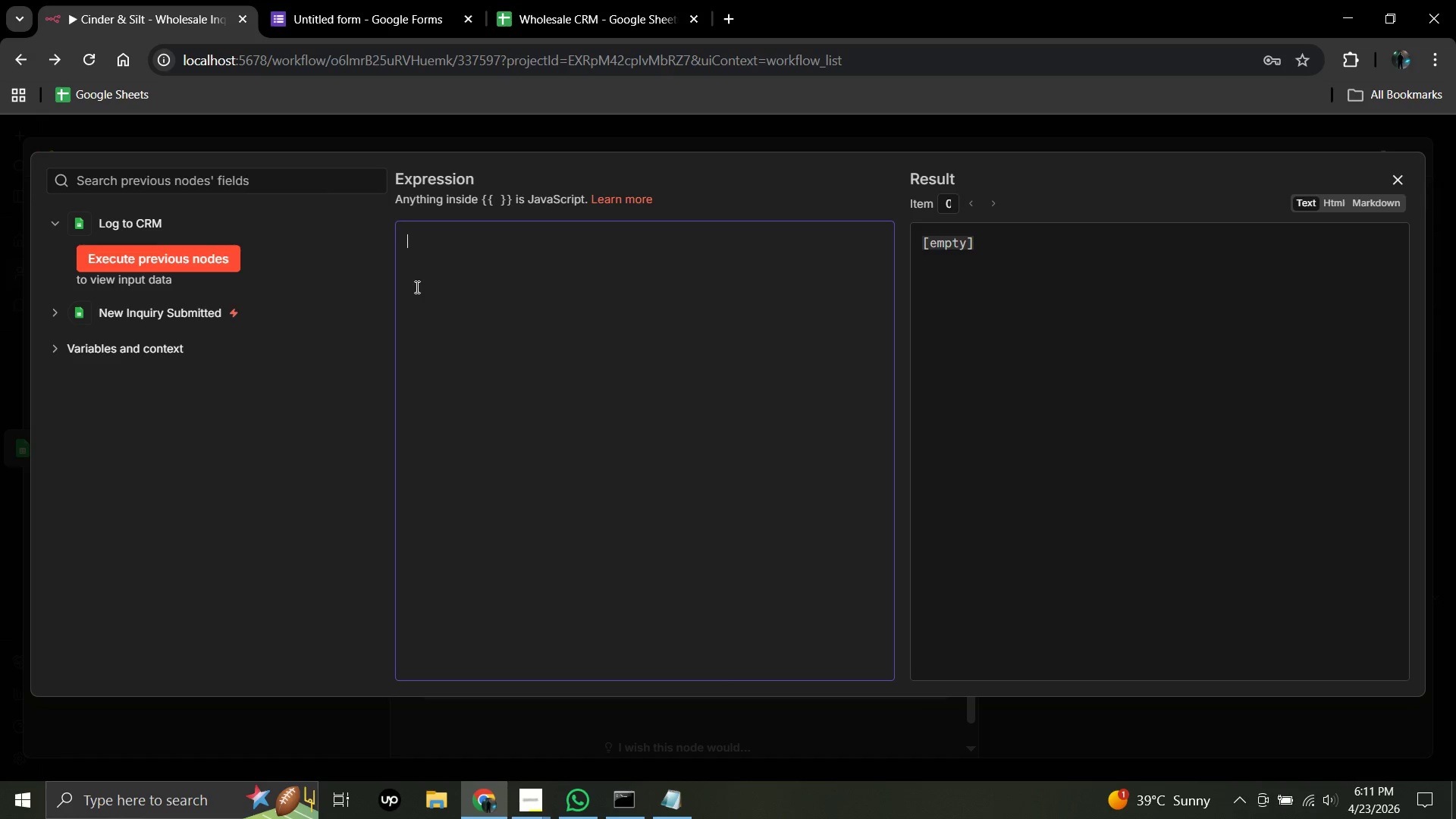 
wait(15.5)
 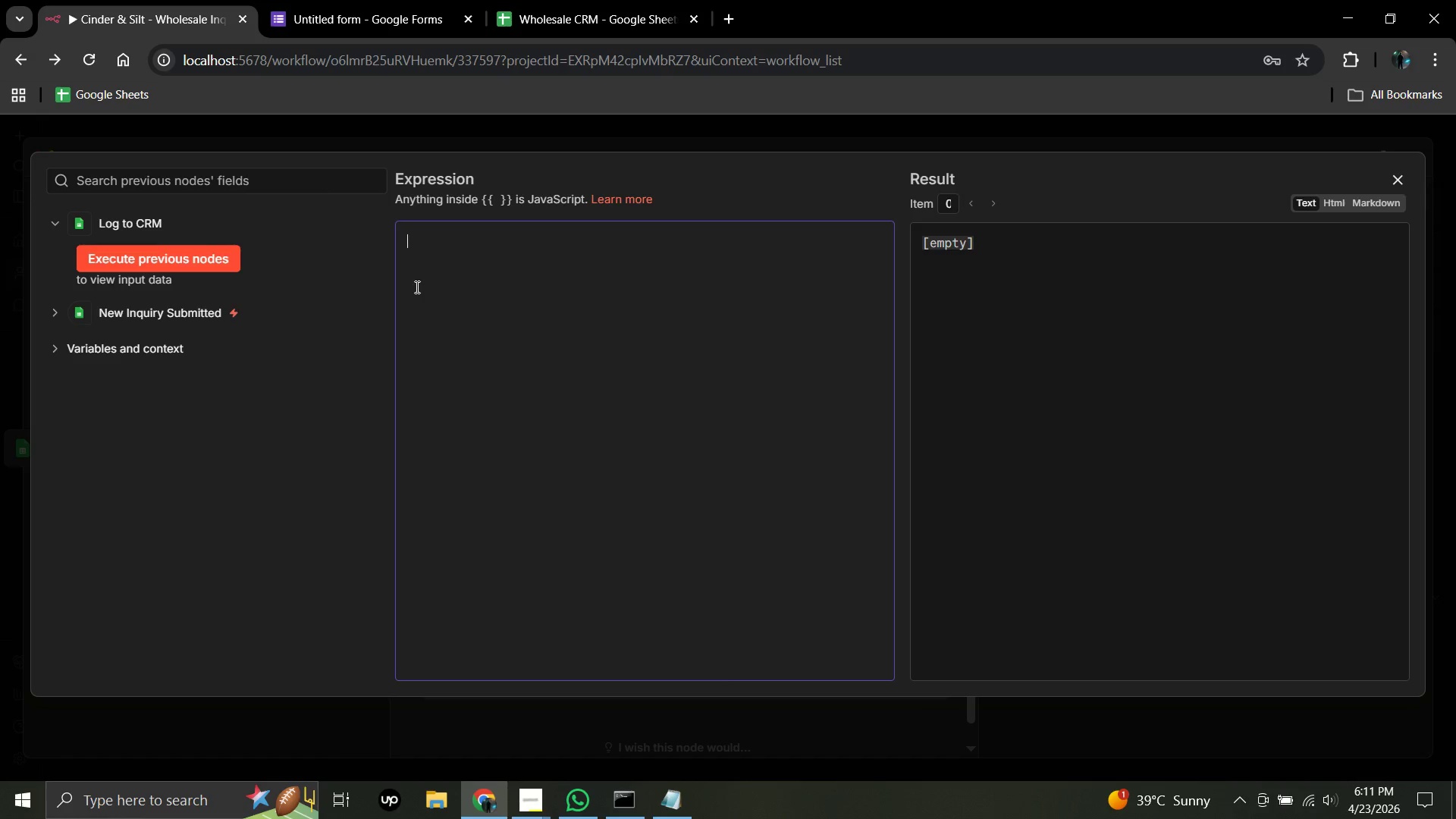 
mouse_move([510, 770])
 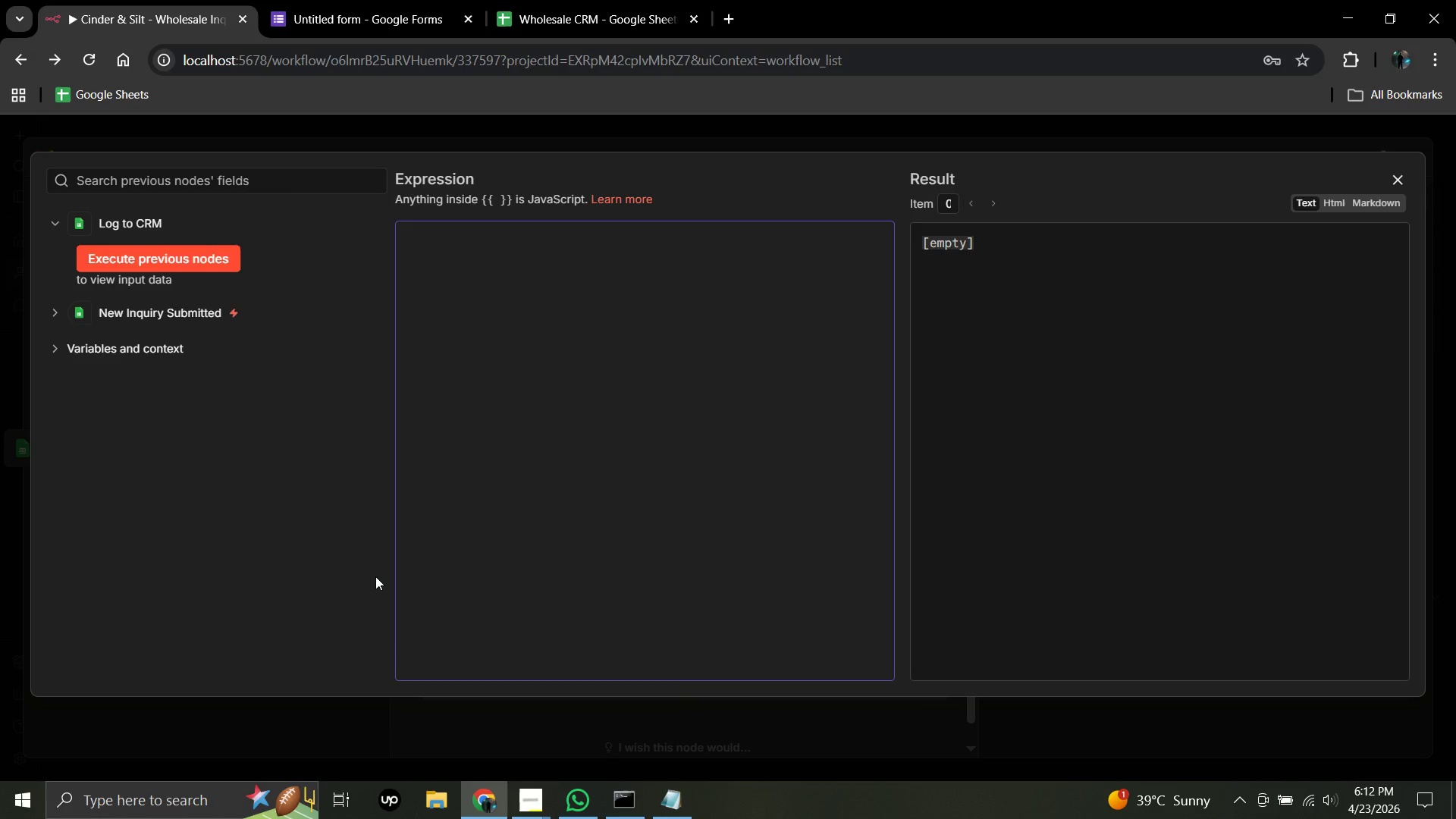 
mouse_move([509, 774])
 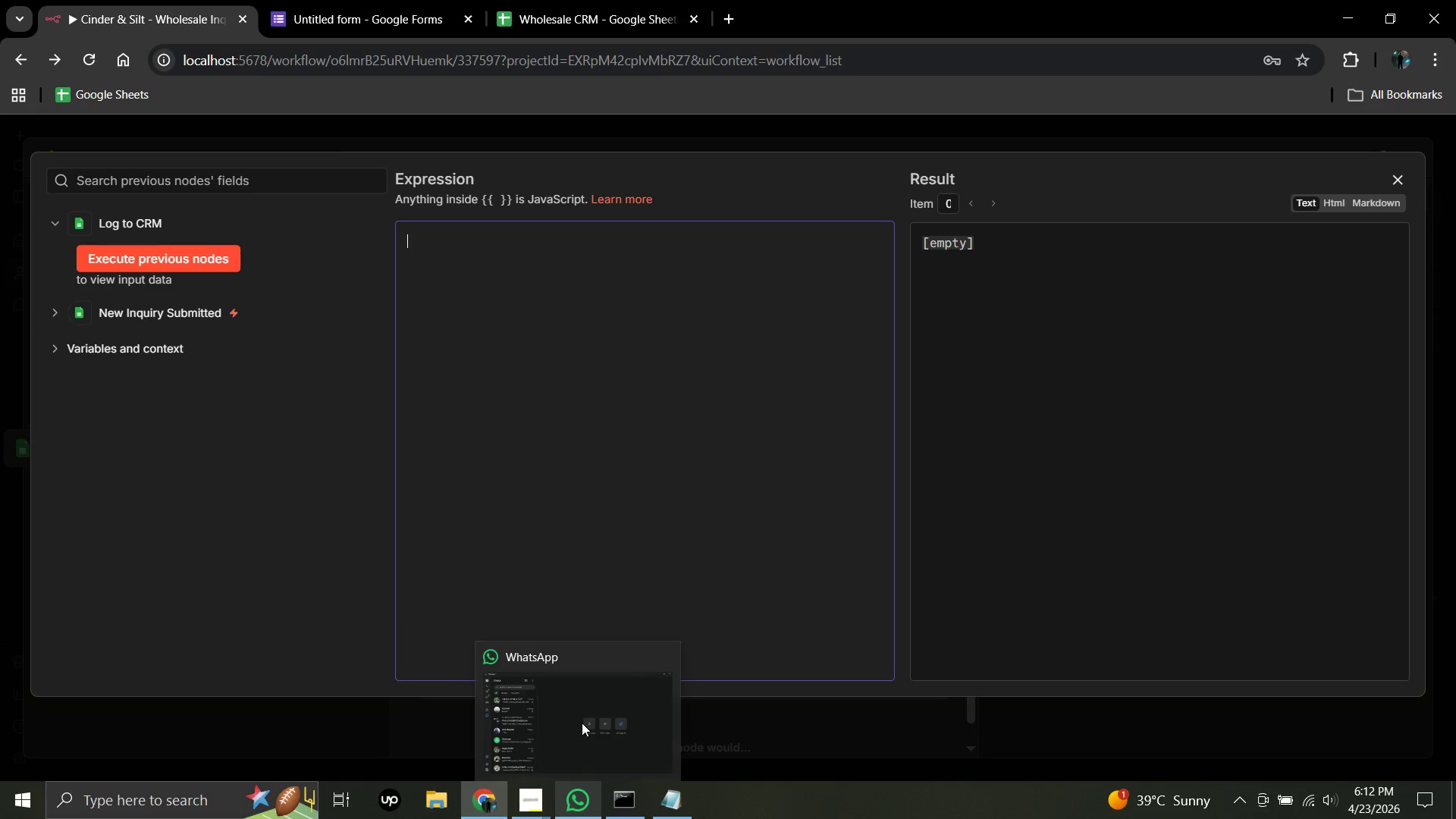 
wait(8.93)
 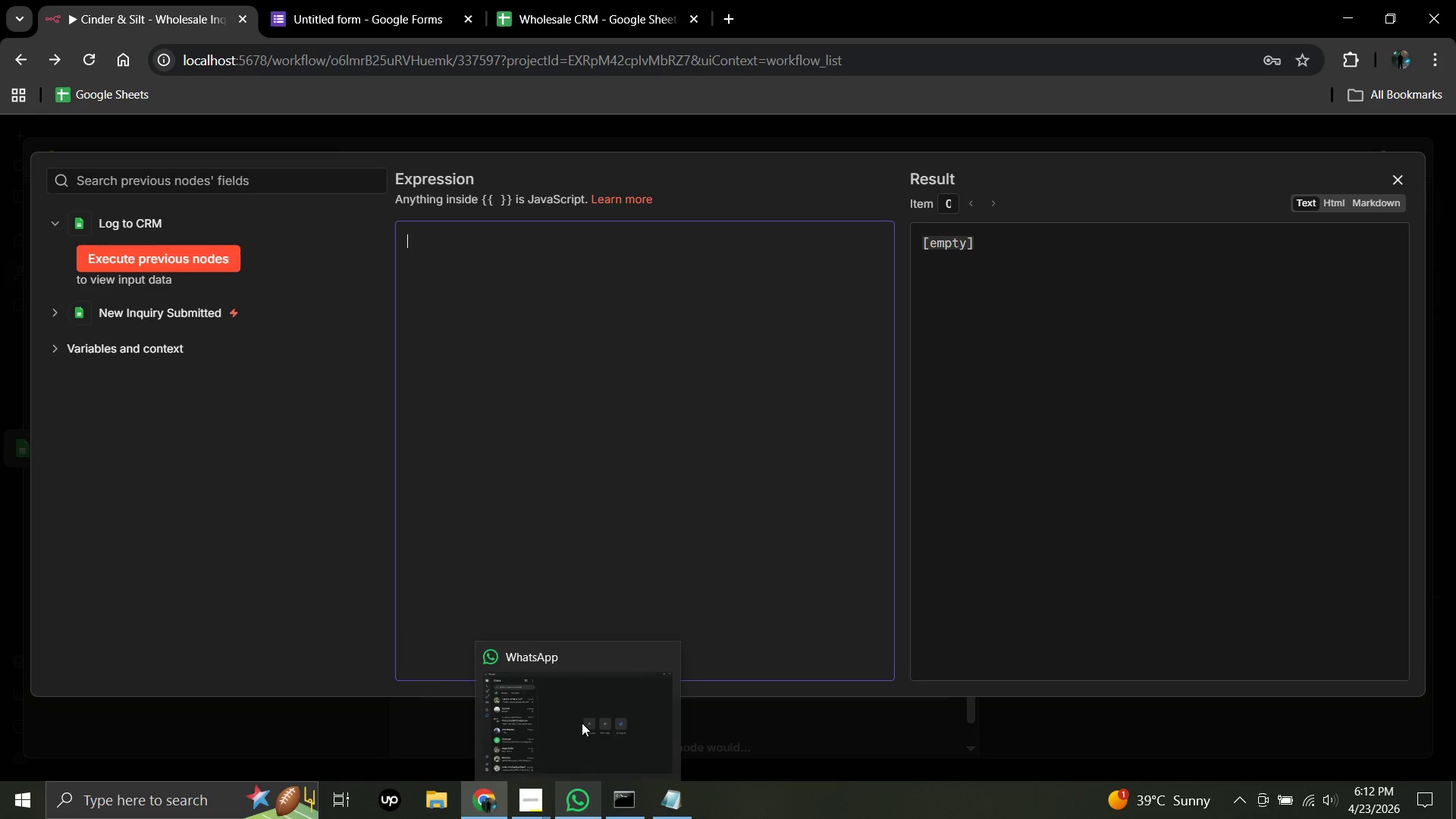 
left_click([672, 651])
 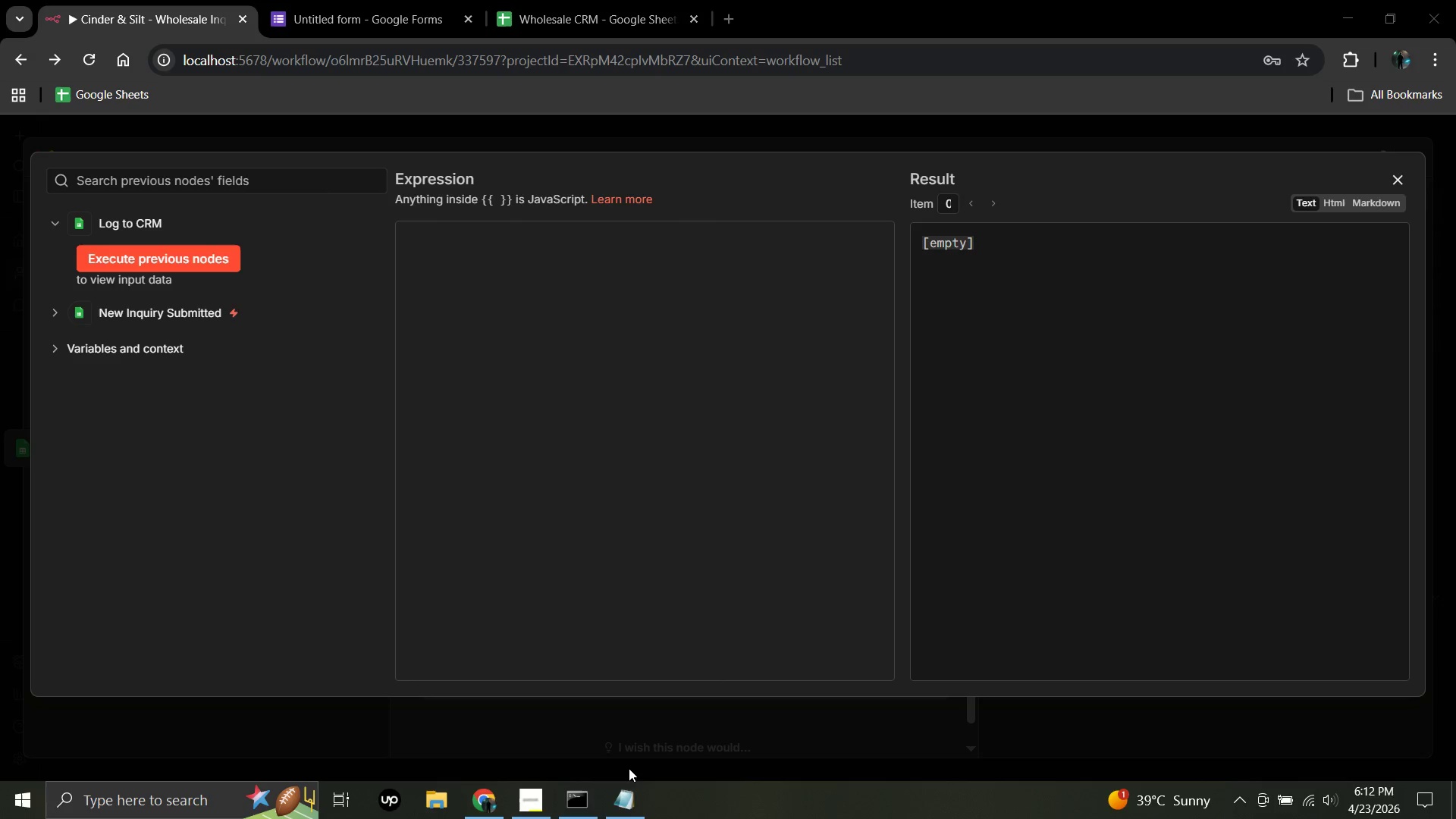 
wait(6.45)
 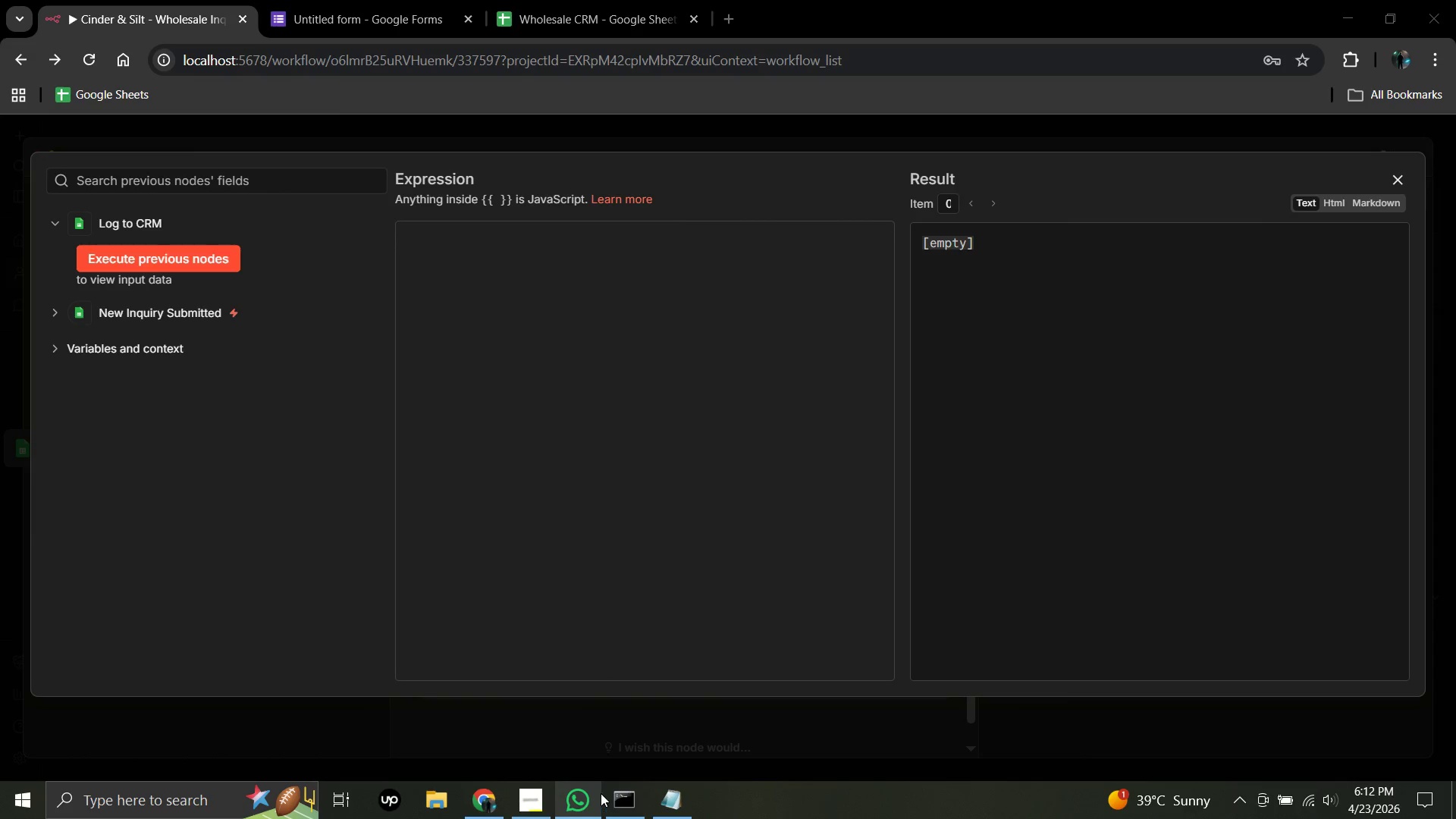 
left_click([513, 339])
 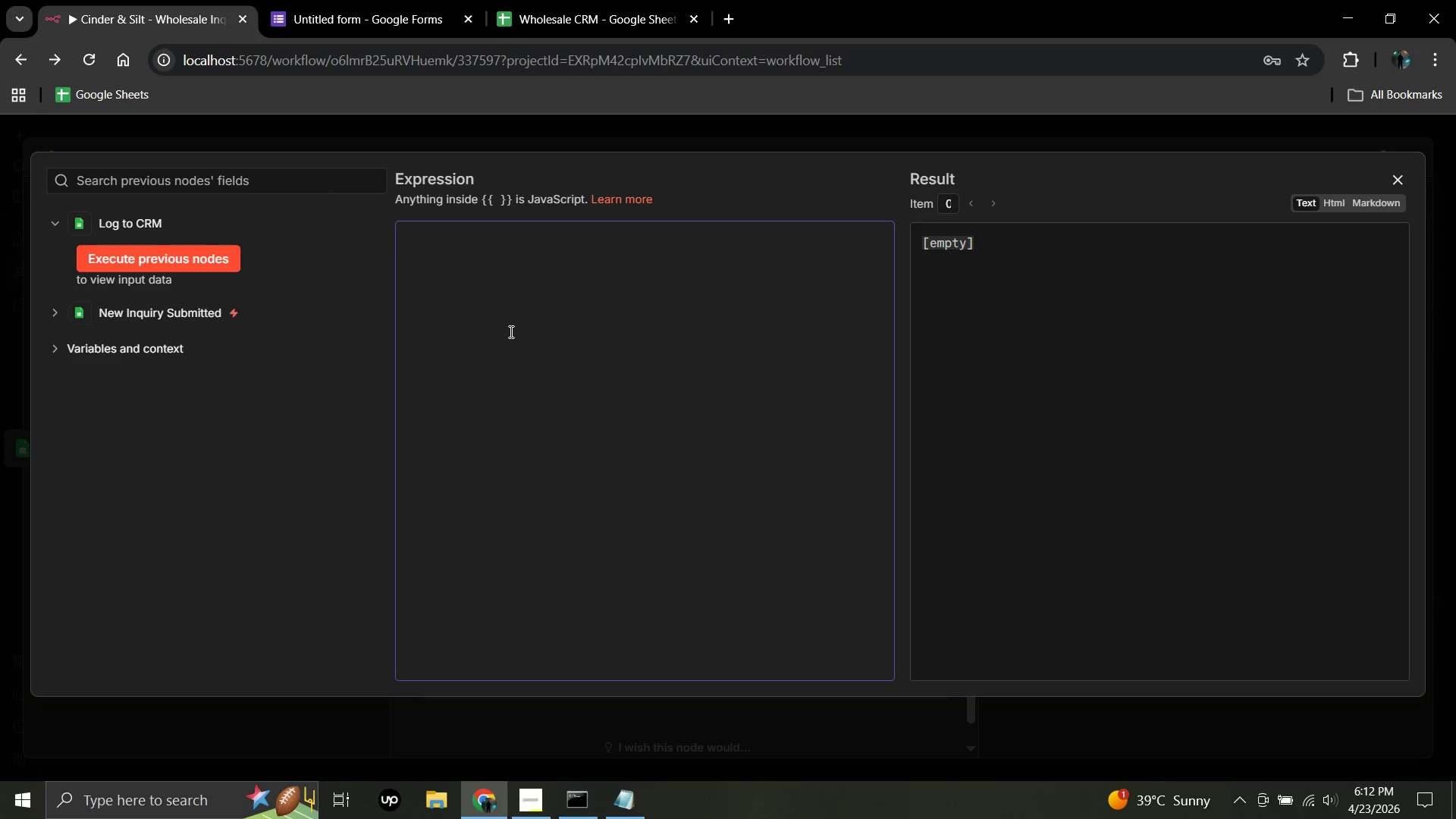 
wait(6.23)
 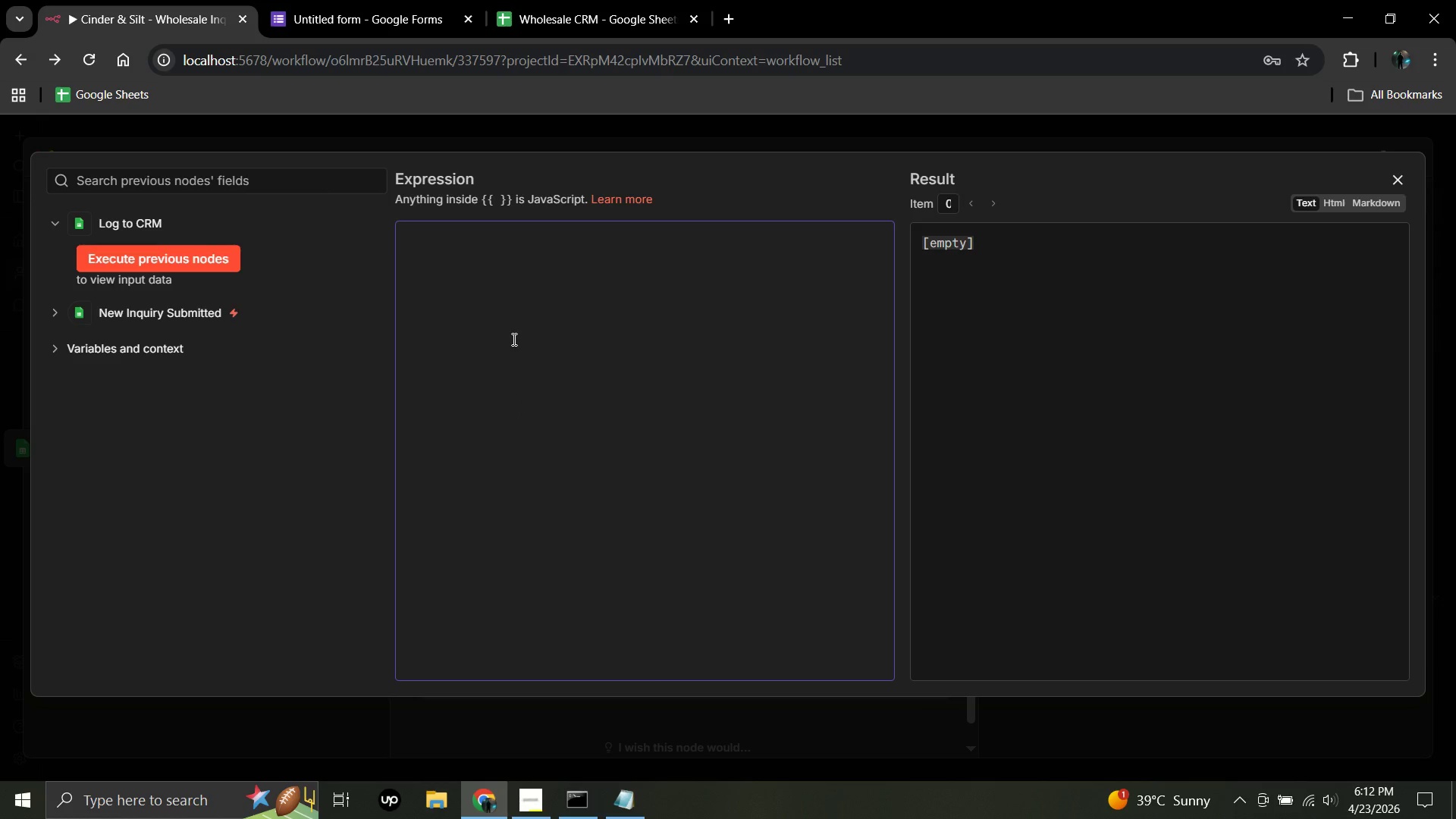 
left_click([1339, 204])
 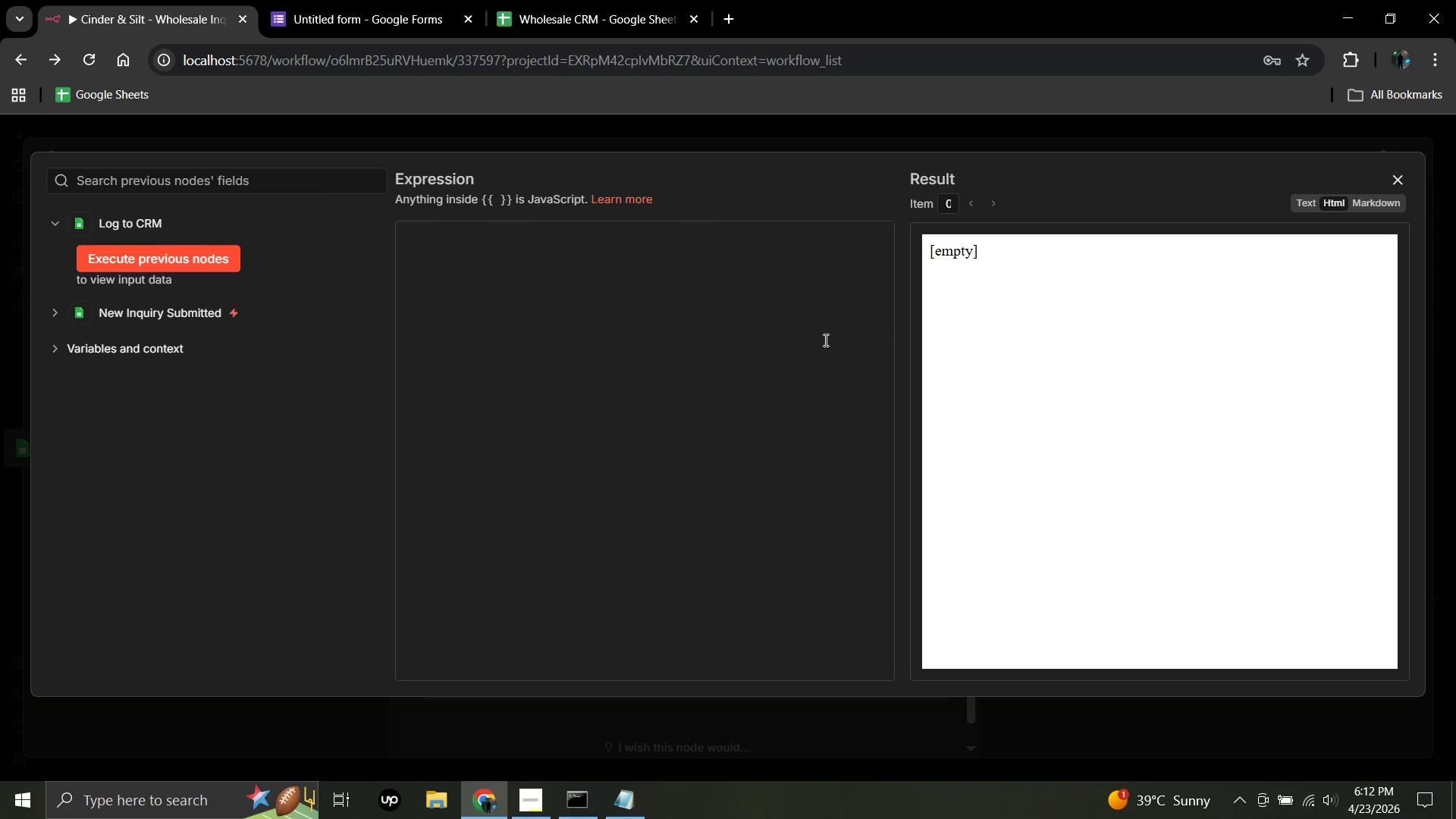 
left_click([742, 322])
 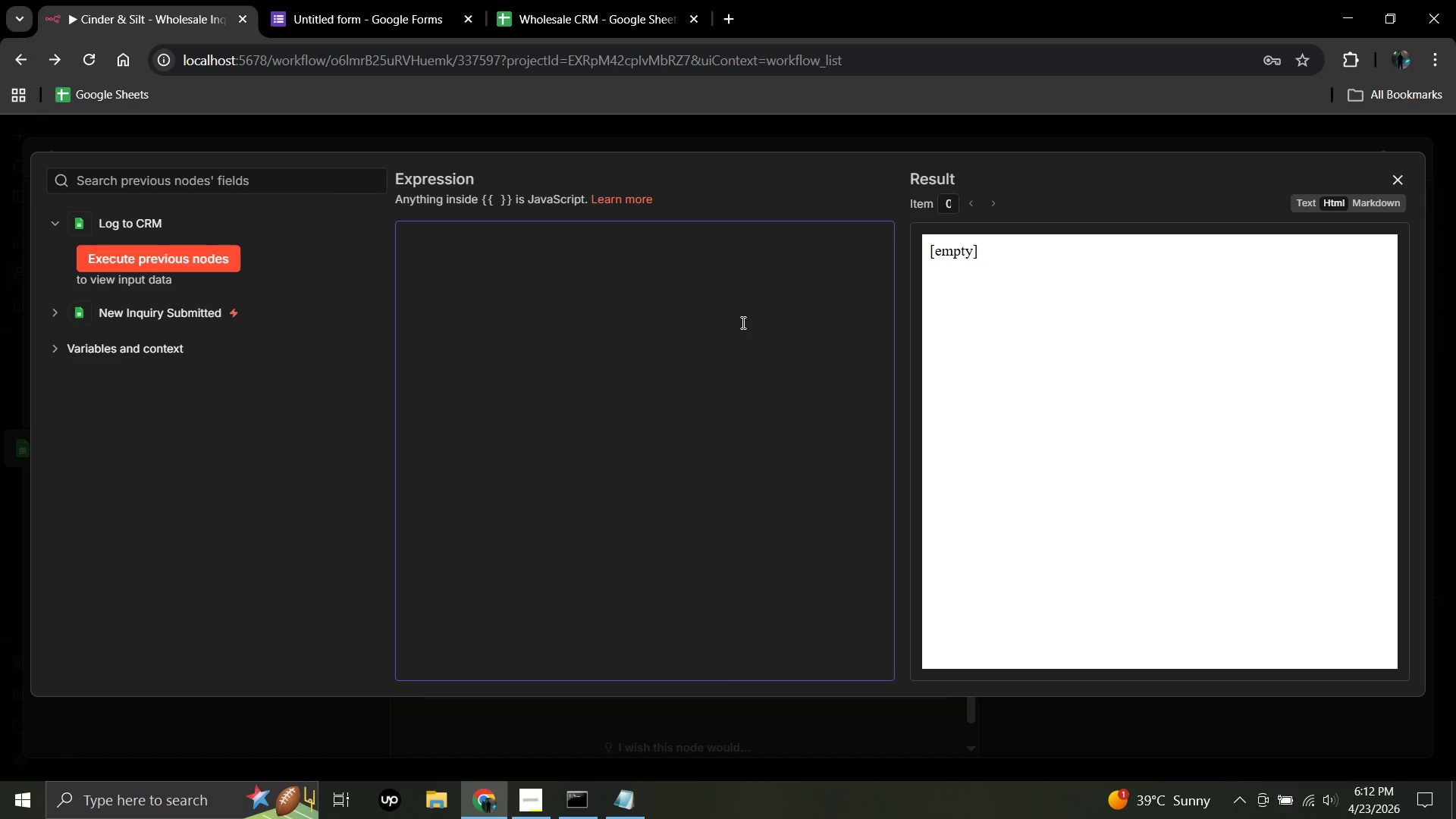 
type(<div style="font-family:Arie)
key(Backspace)
type(al,sans-)
 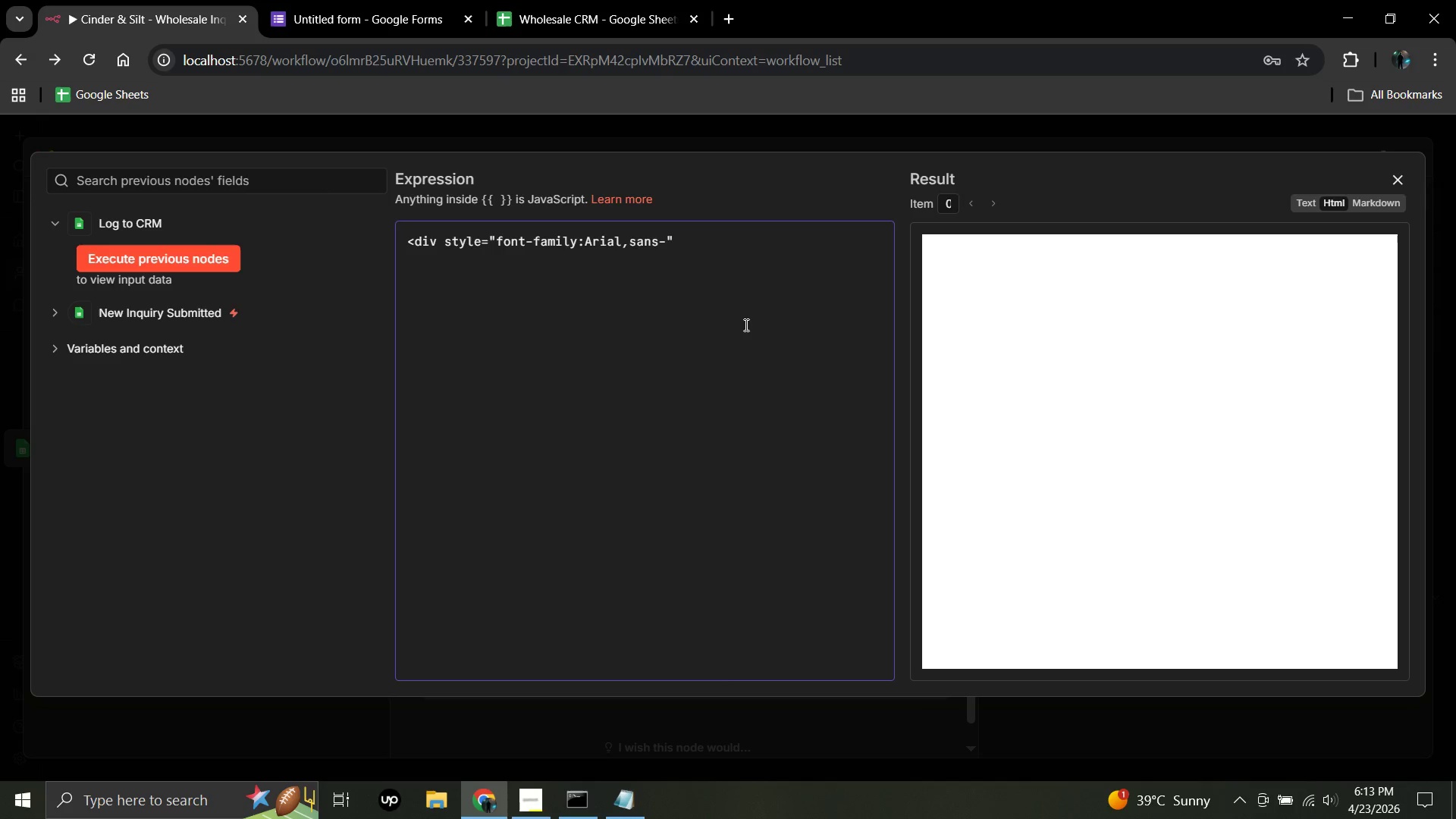 
type(serif)
 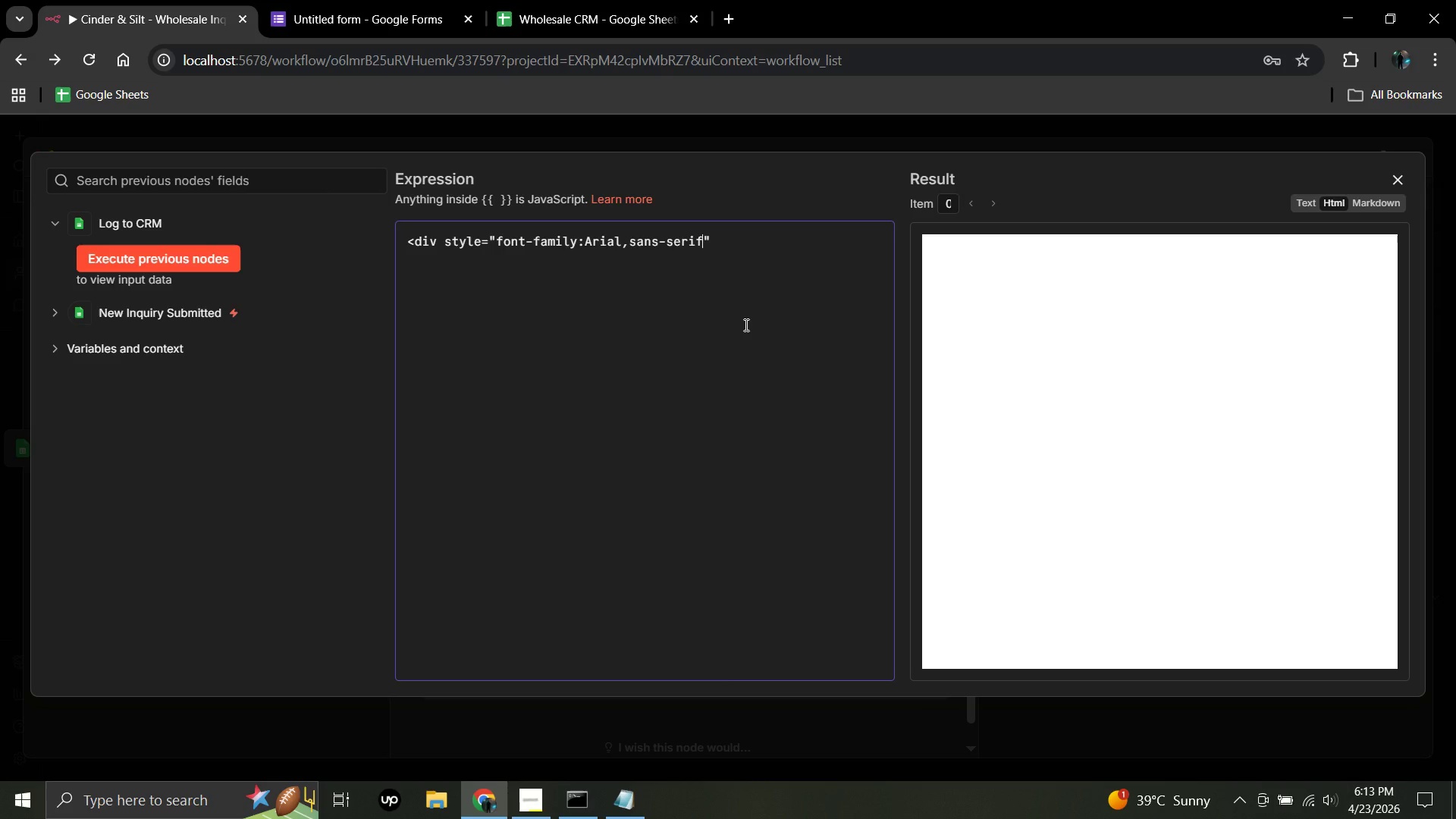 
type(;max)
 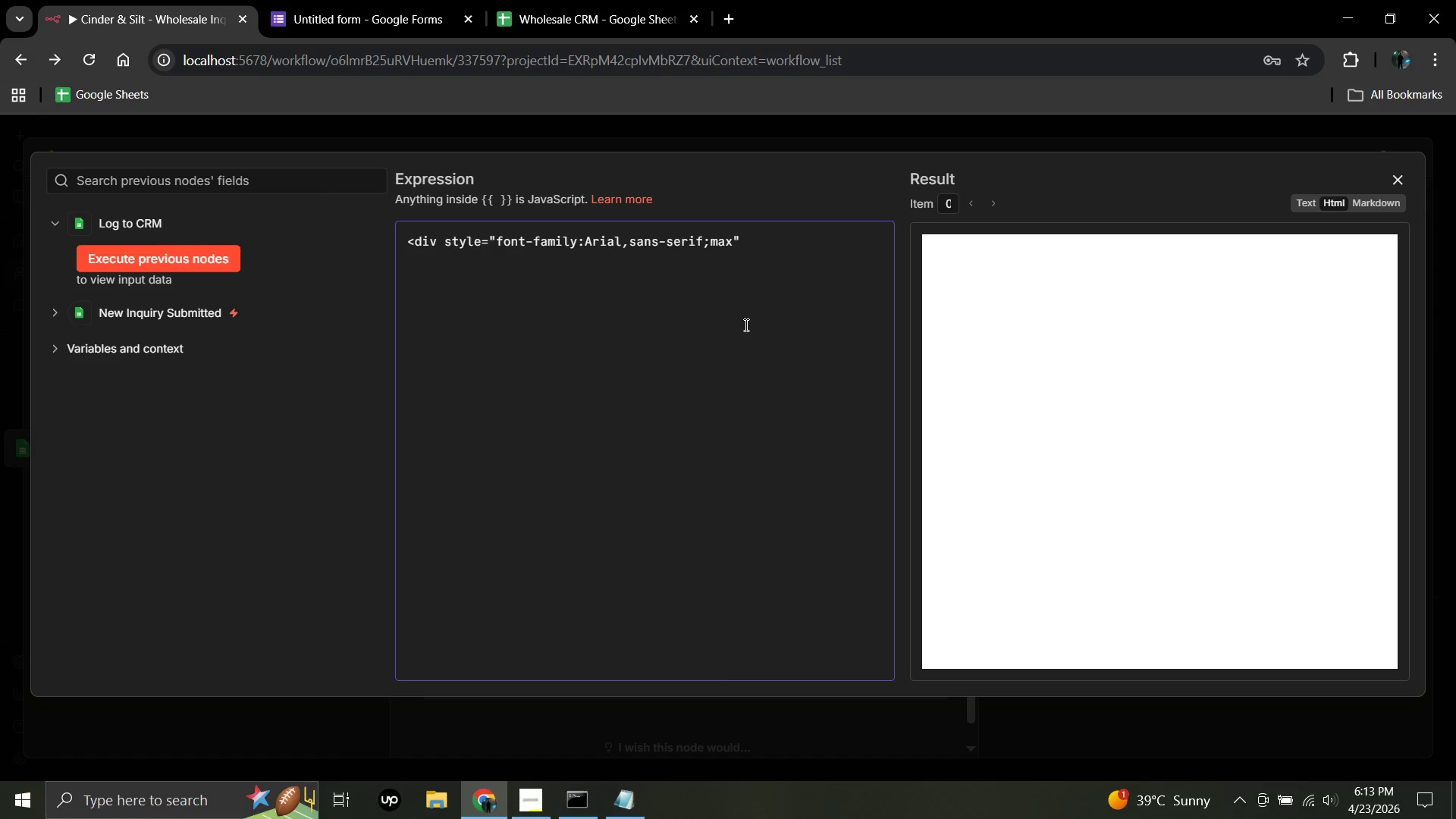 
type(0)
key(Backspace)
type(-width:580px)
 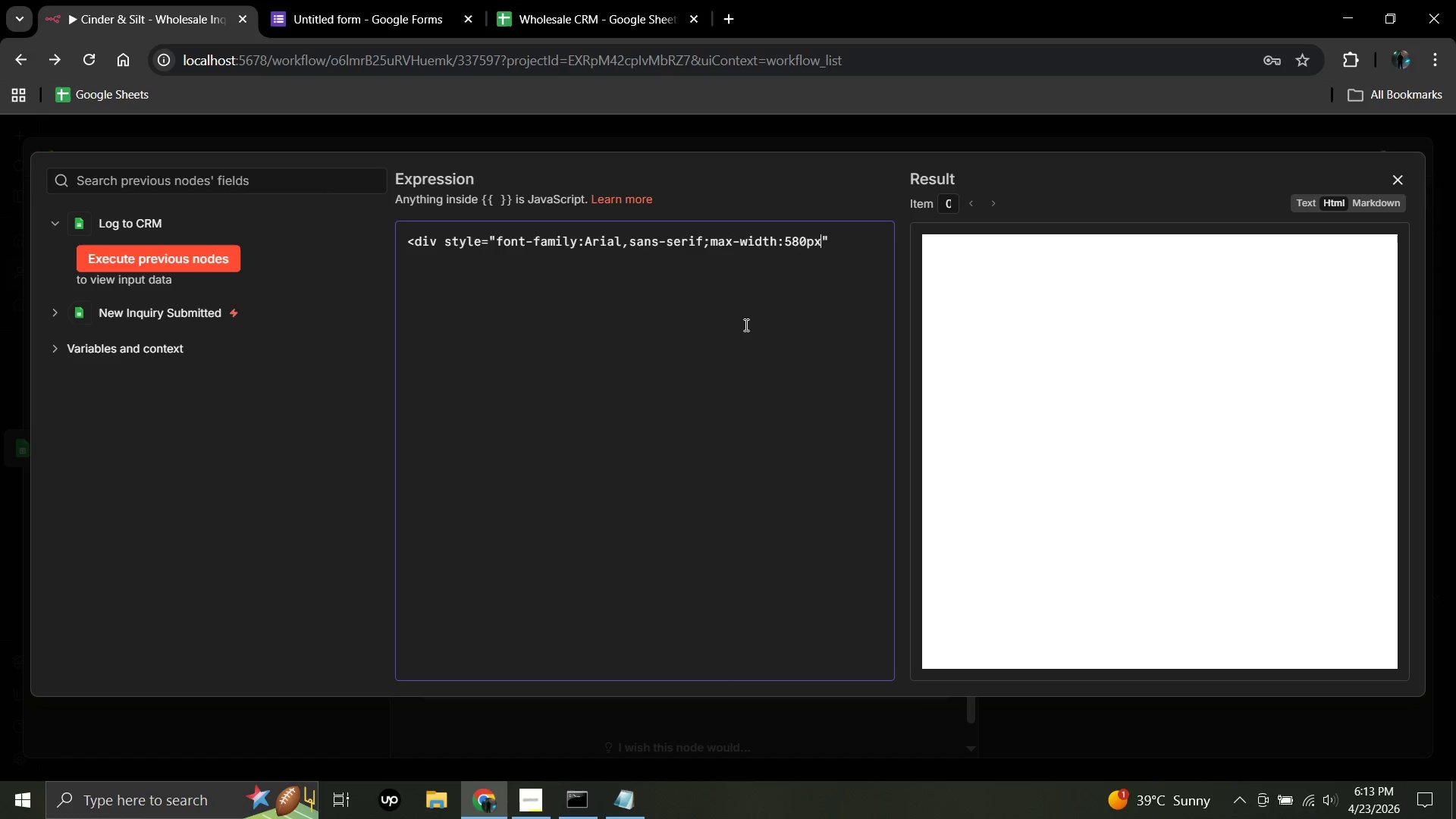 
type(;margin:0)
 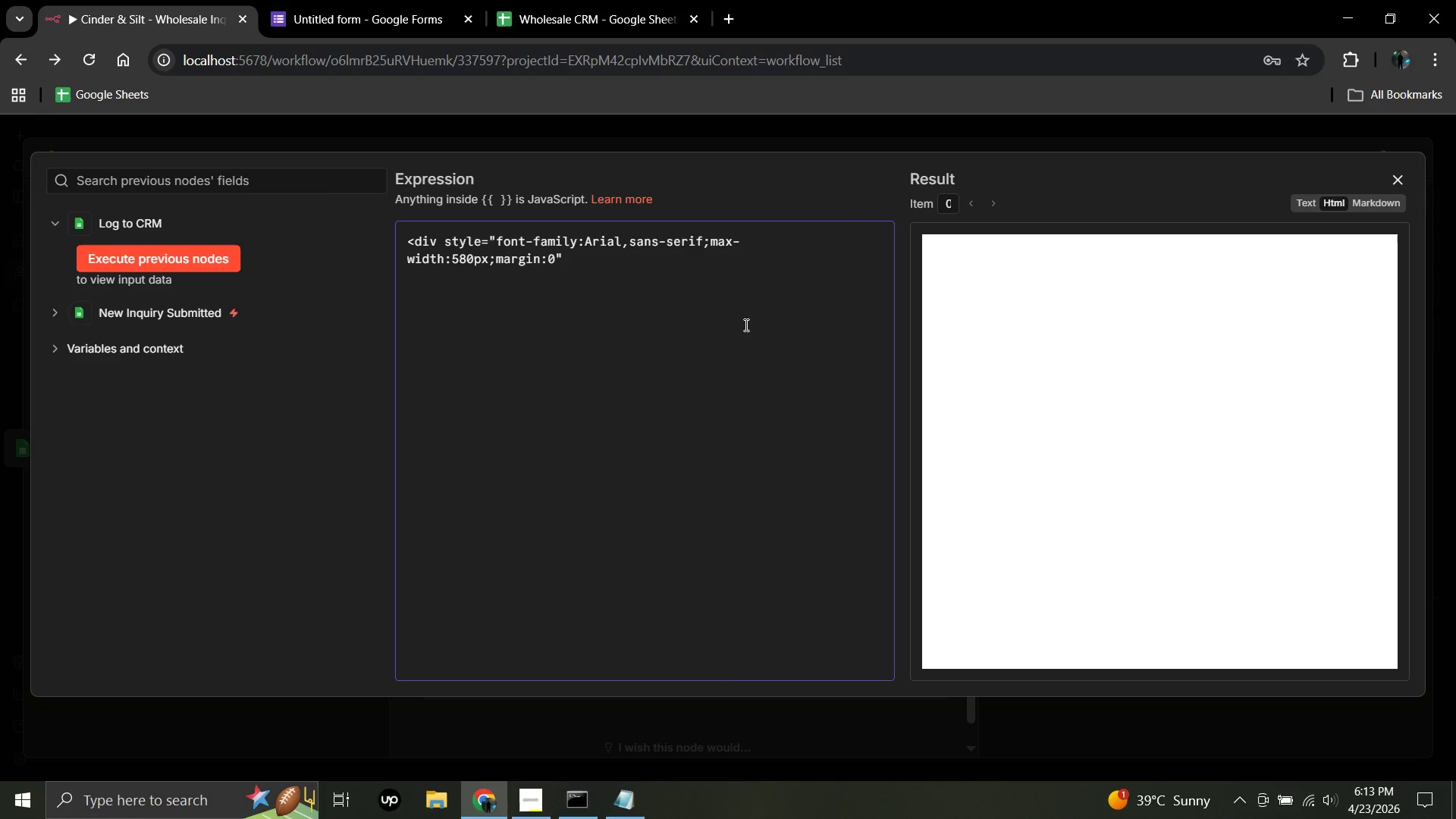 
wait(5.72)
 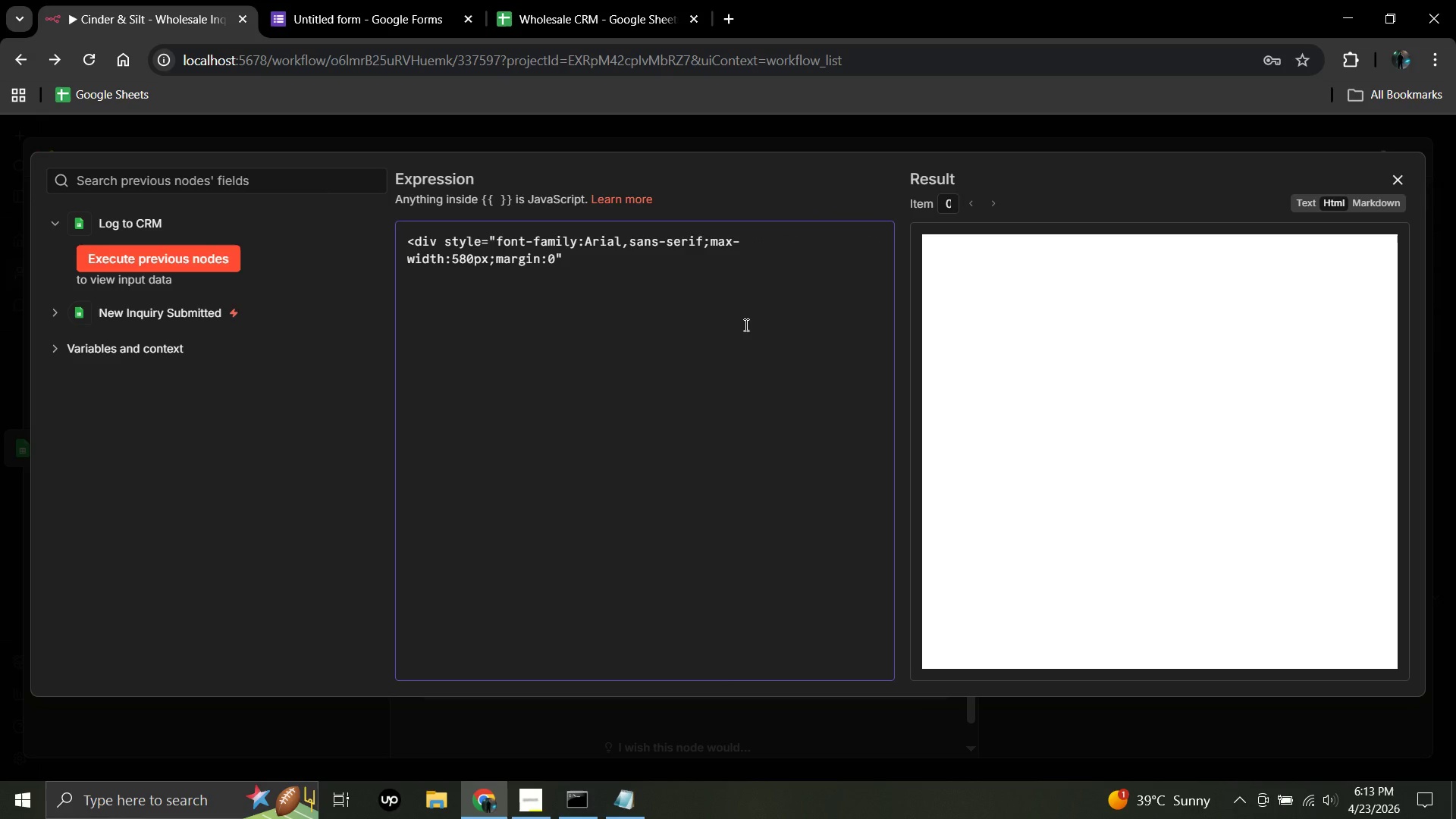 
type(auto)
 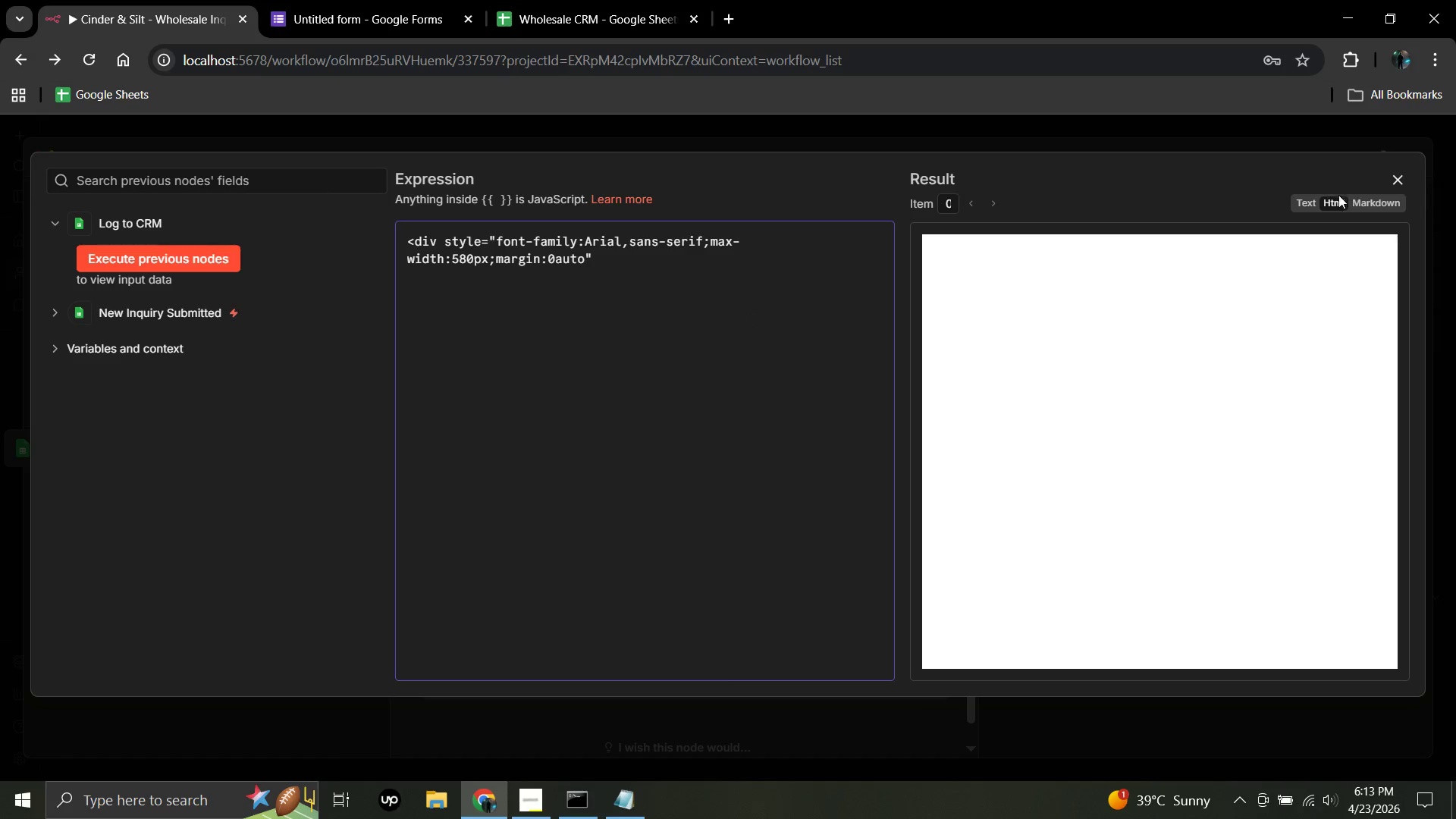 
left_click([1335, 201])
 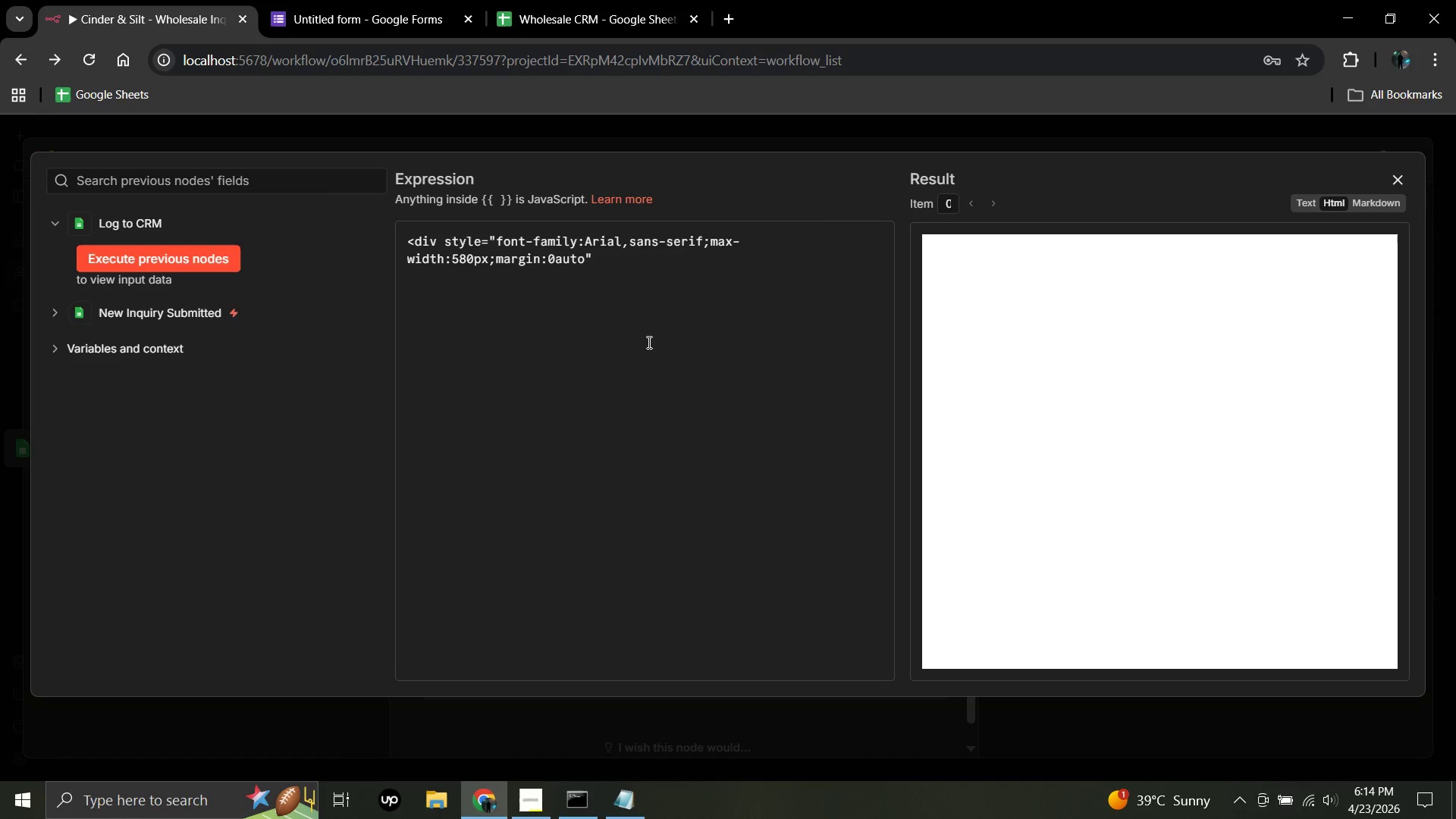 
wait(8.2)
 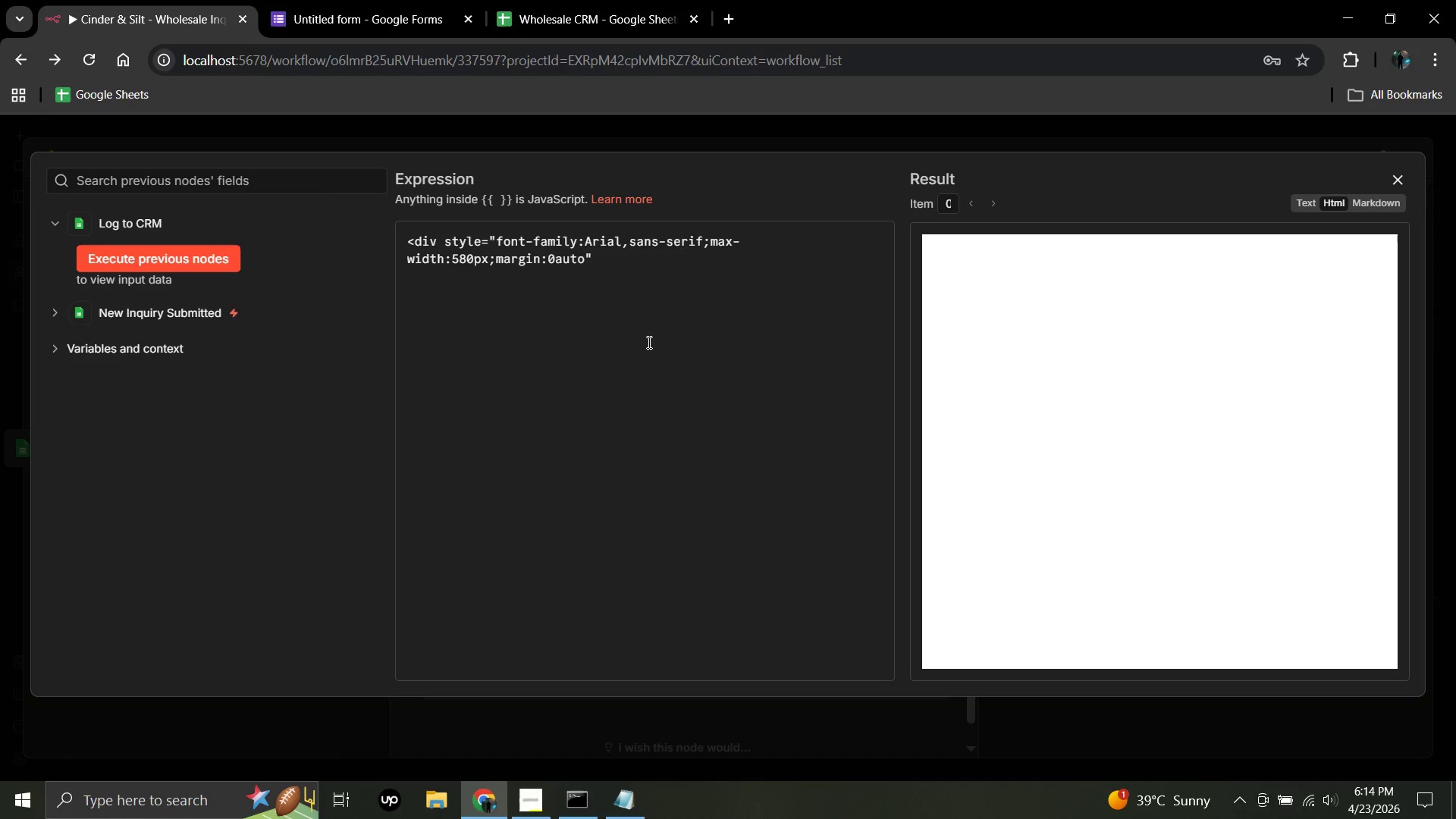 
left_click([555, 256])
 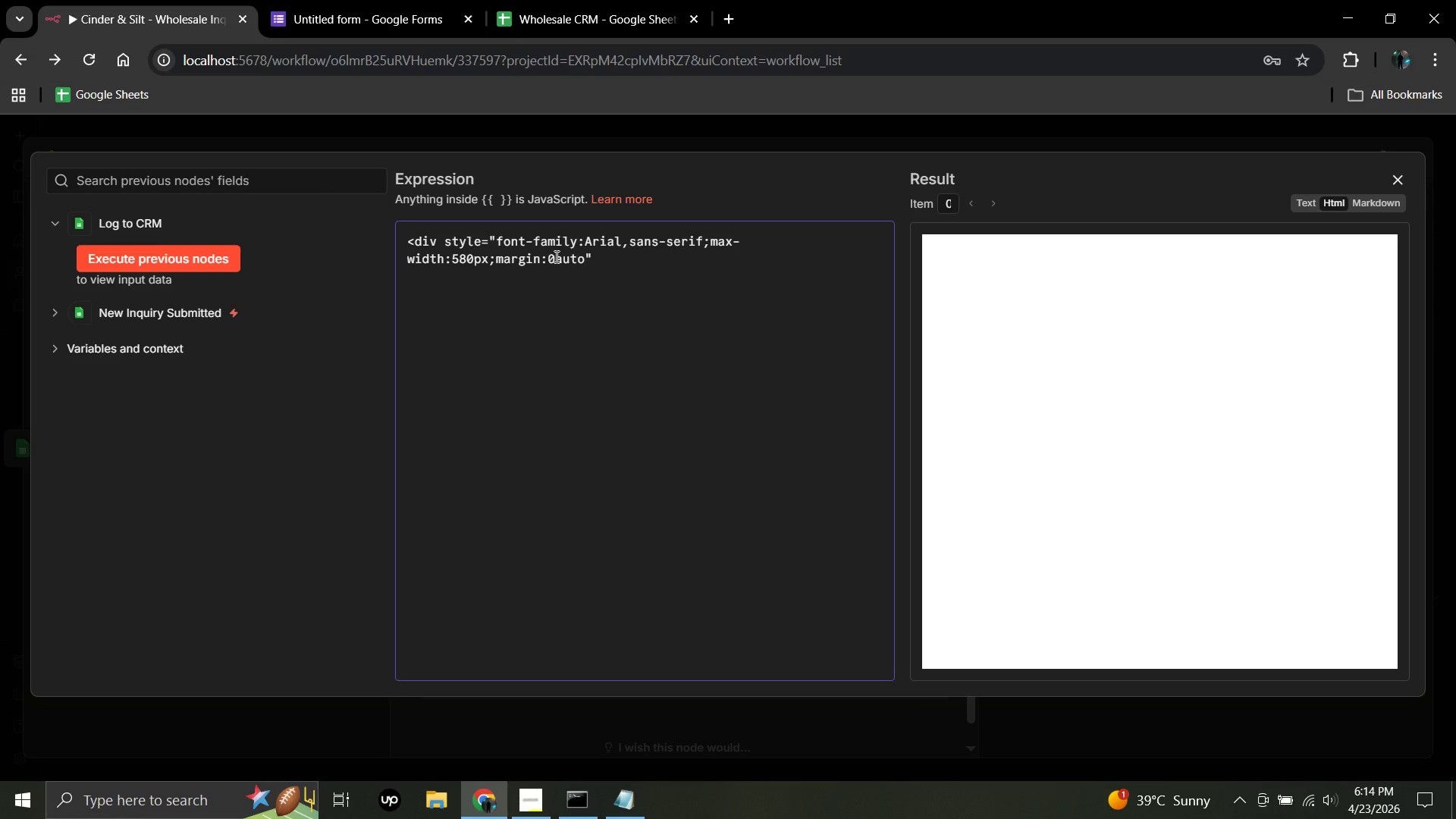 
key(Enter)
 